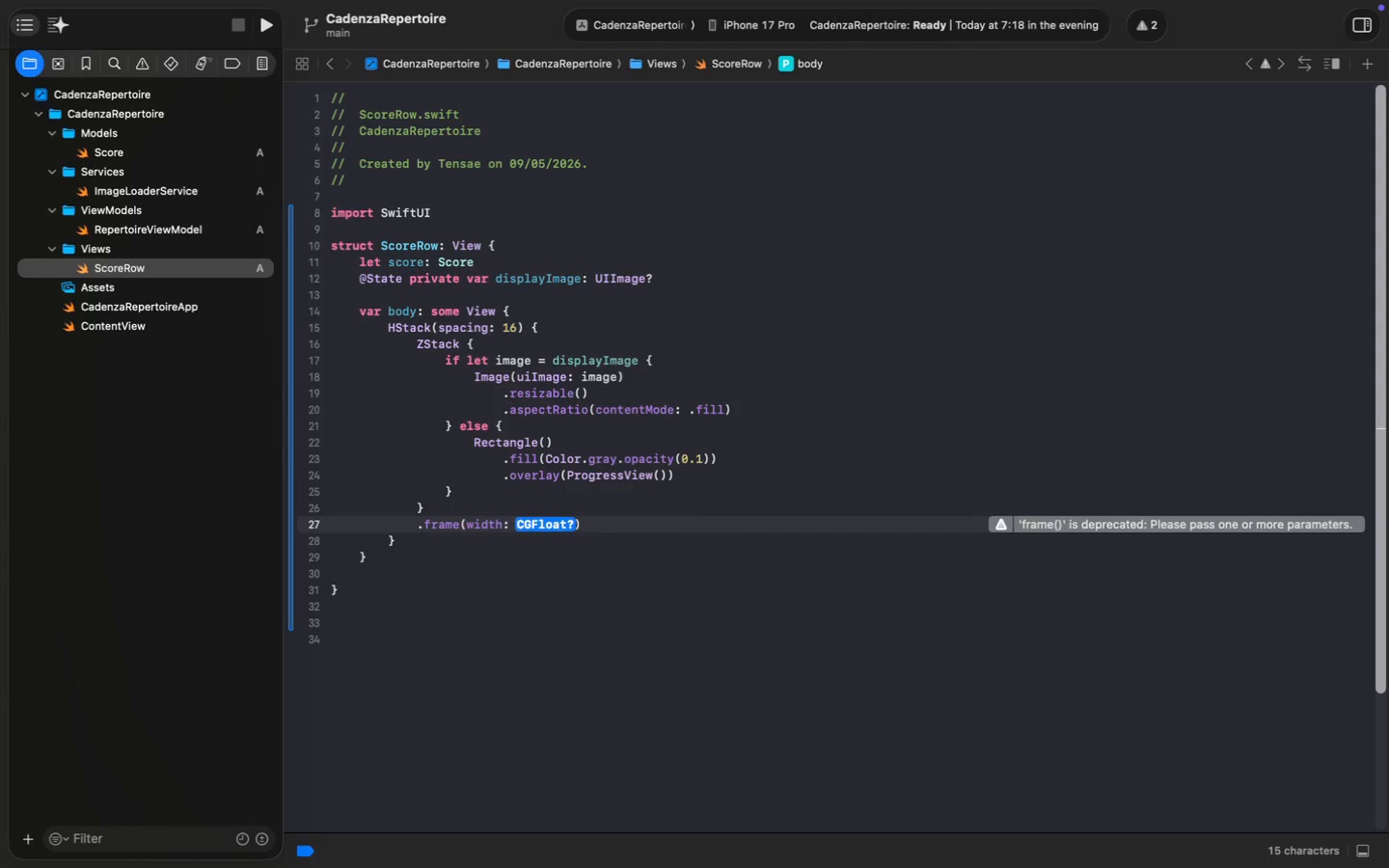 
type(80, heigh)
 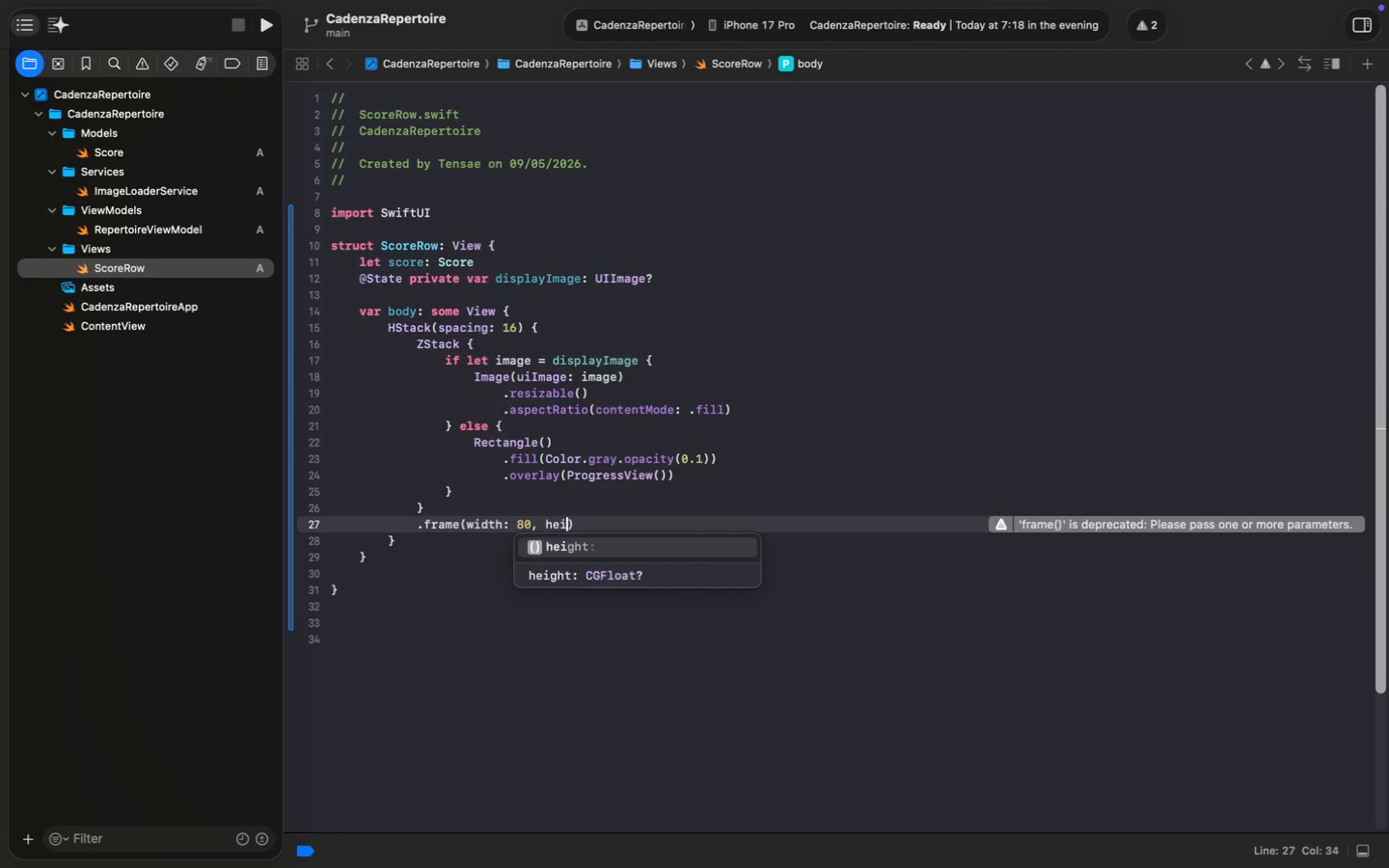 
key(Enter)
 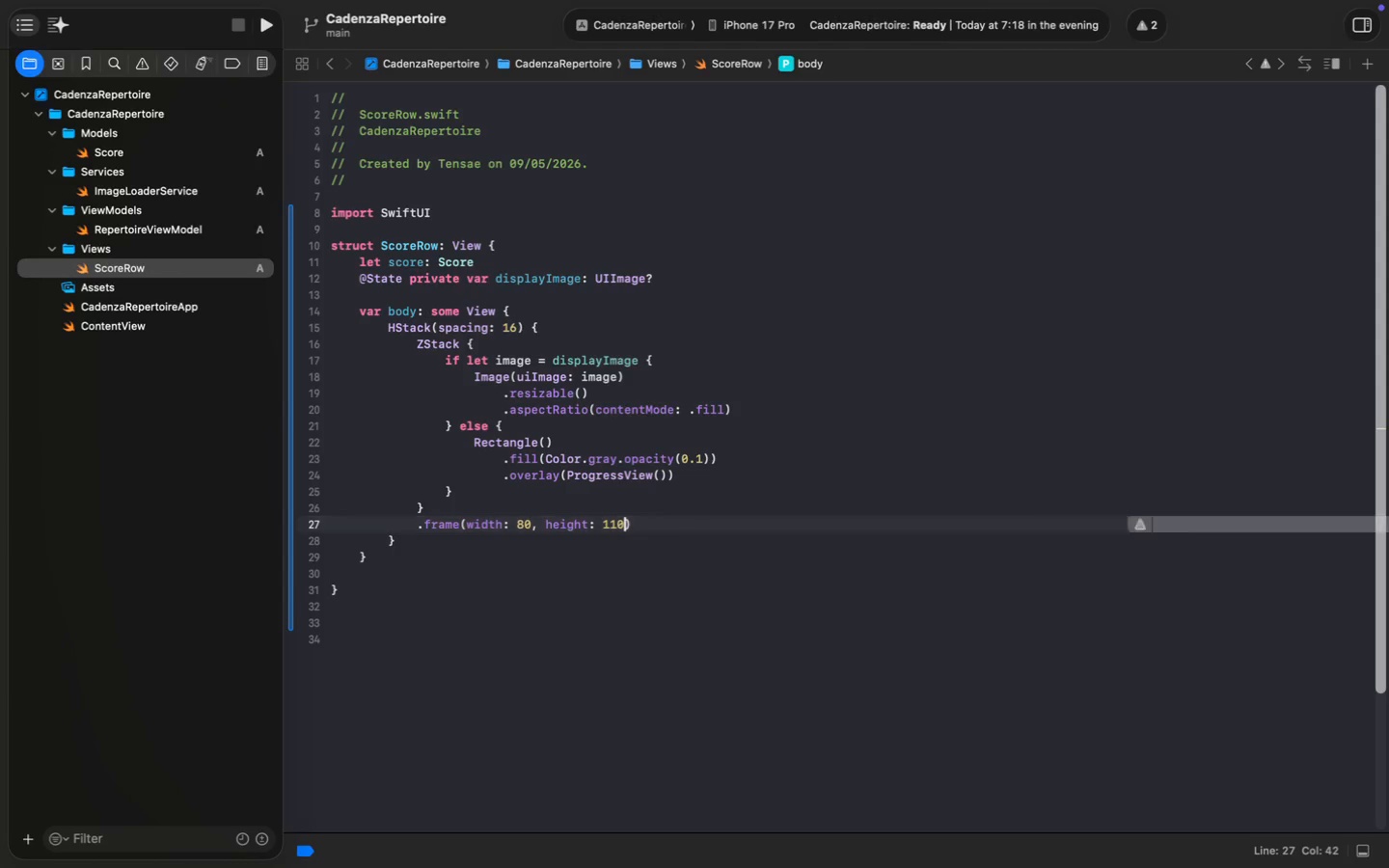 
type(110)
 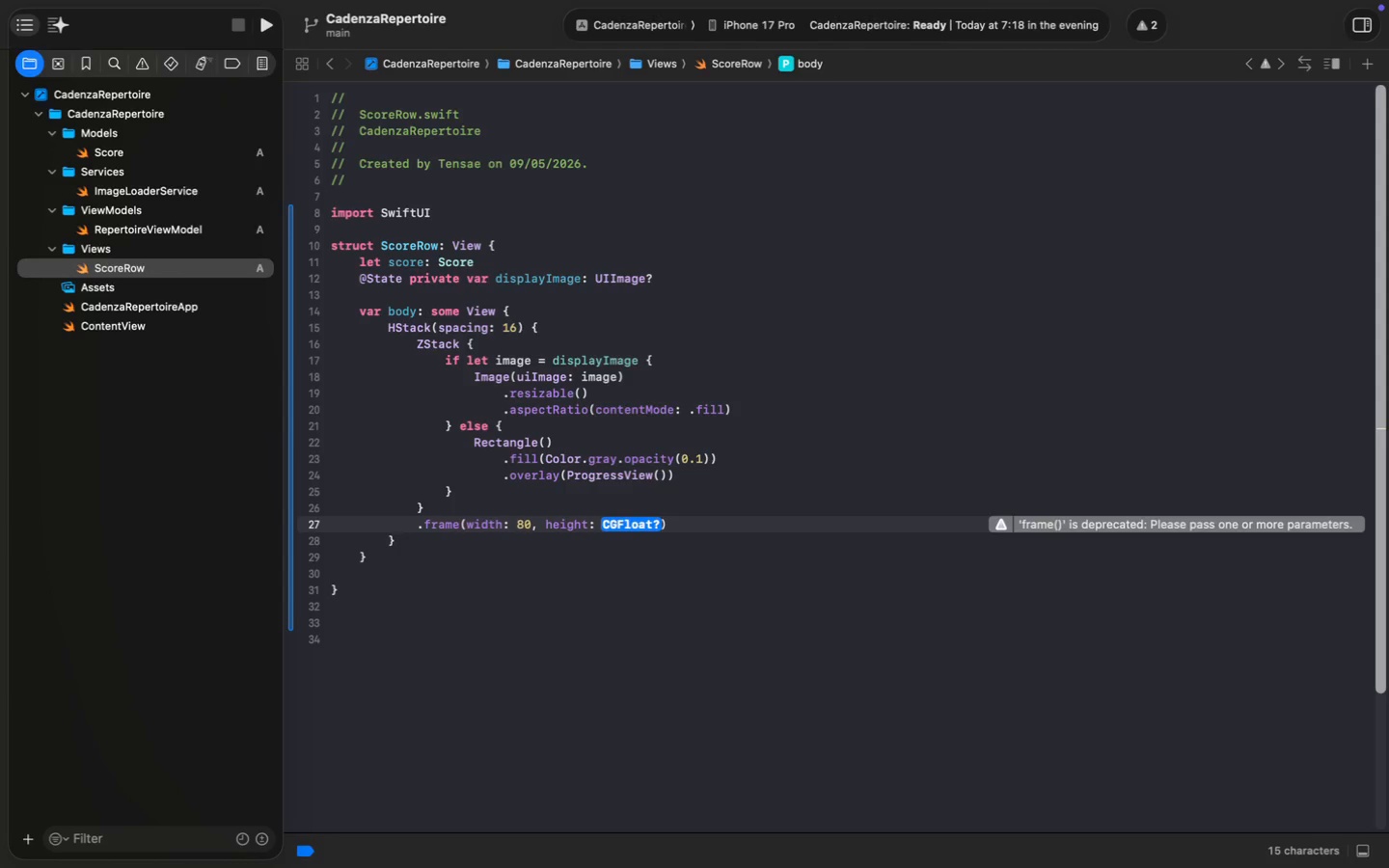 
key(ArrowRight)
 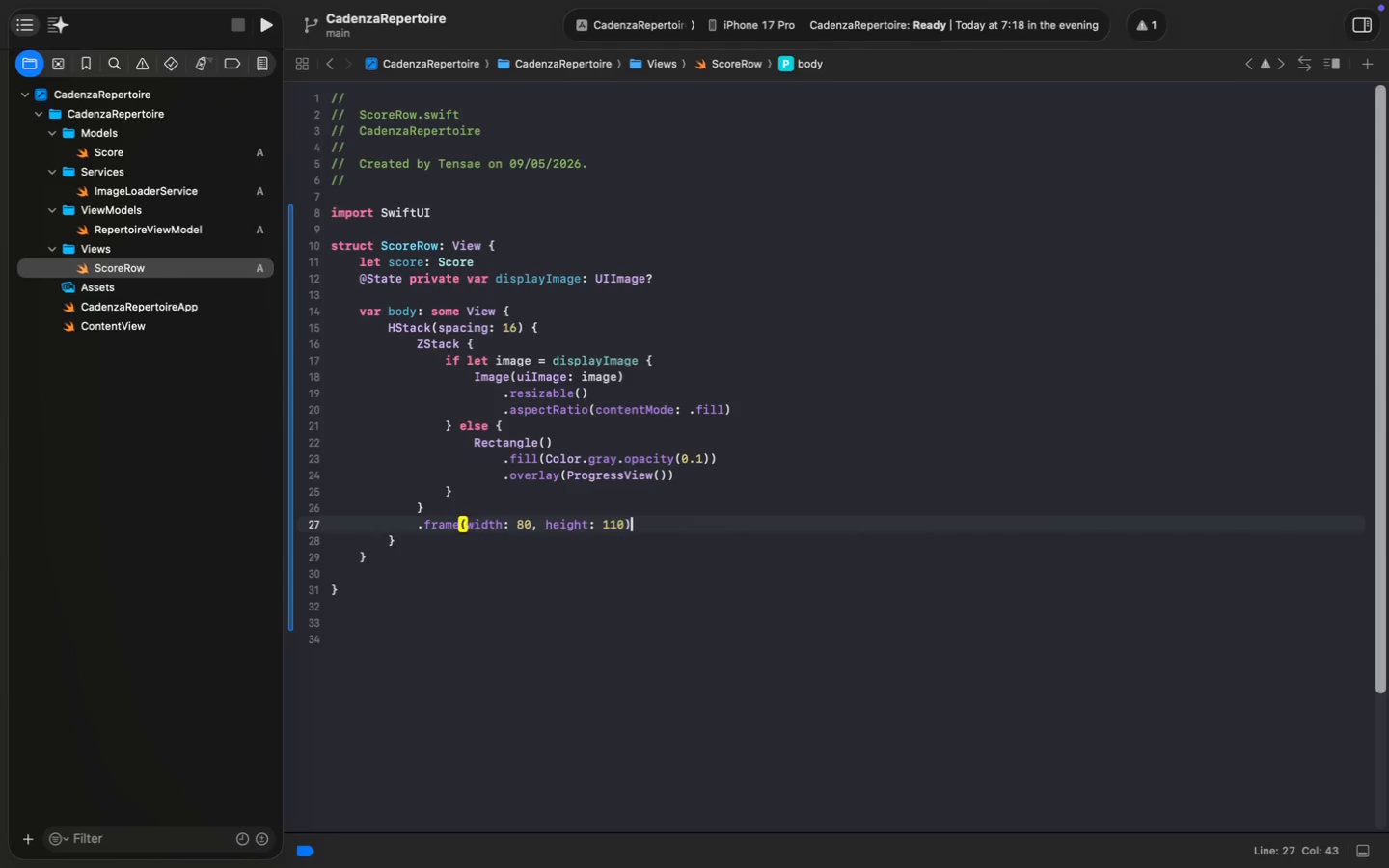 
key(Enter)
 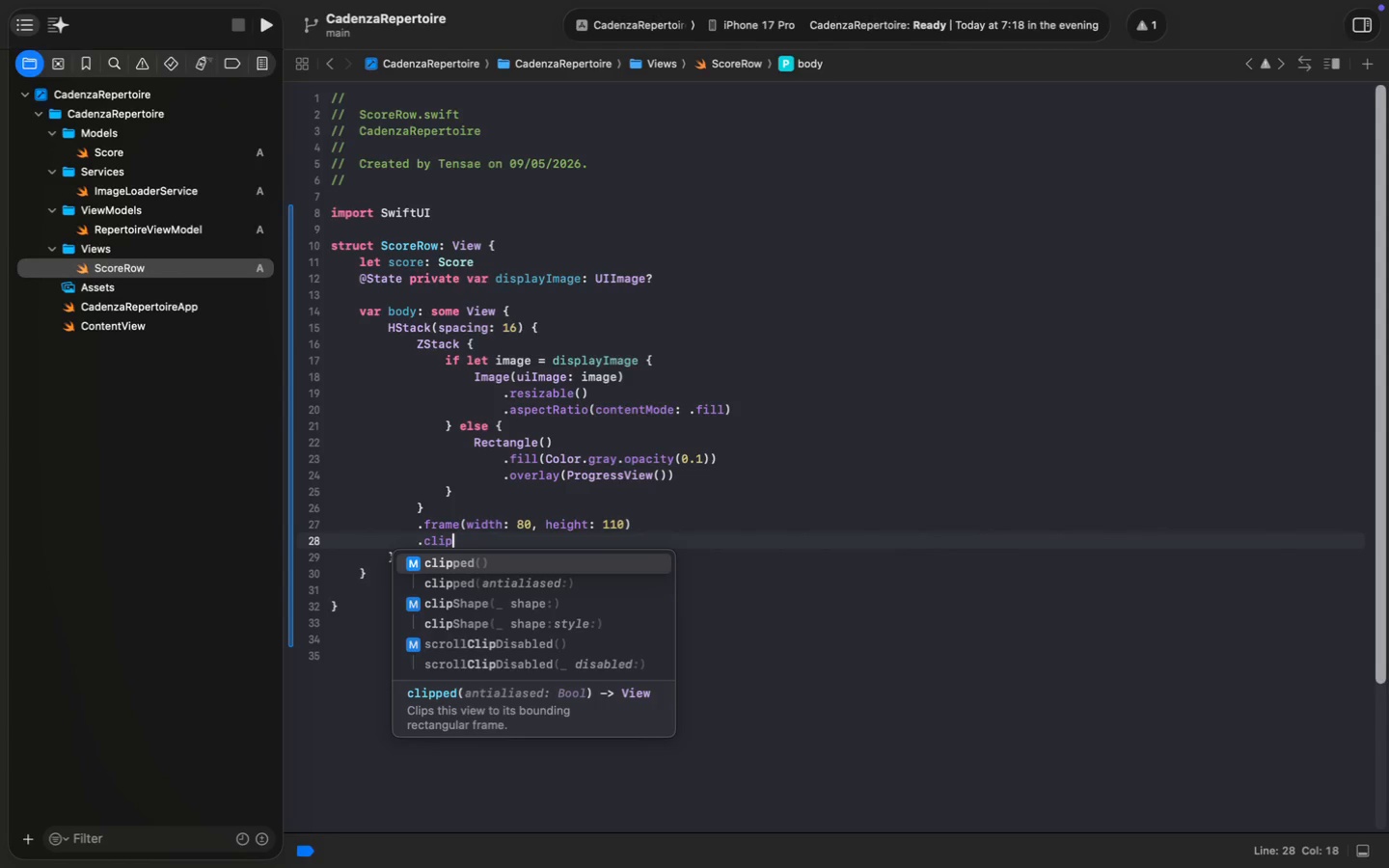 
type(.clips)
 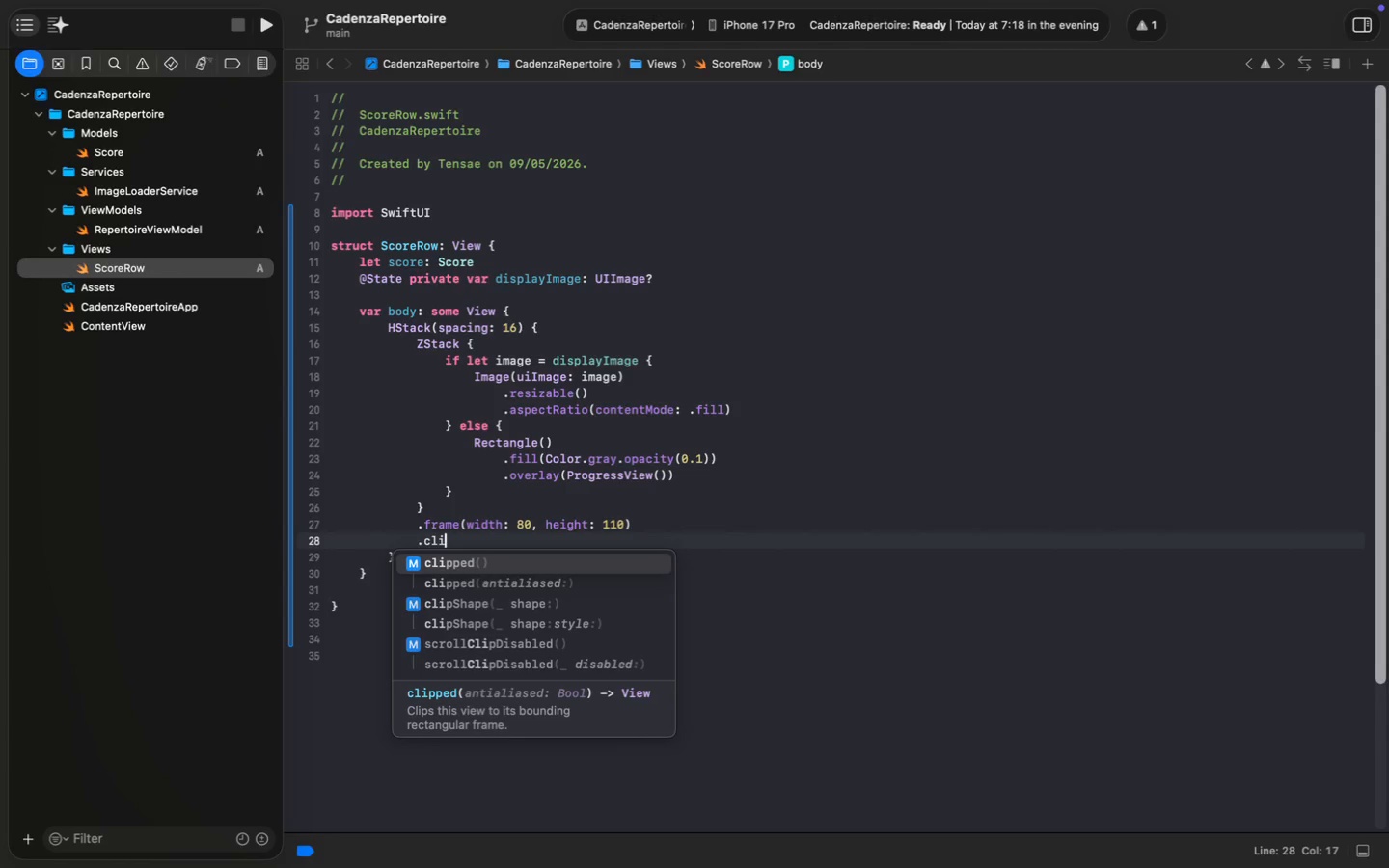 
key(Enter)
 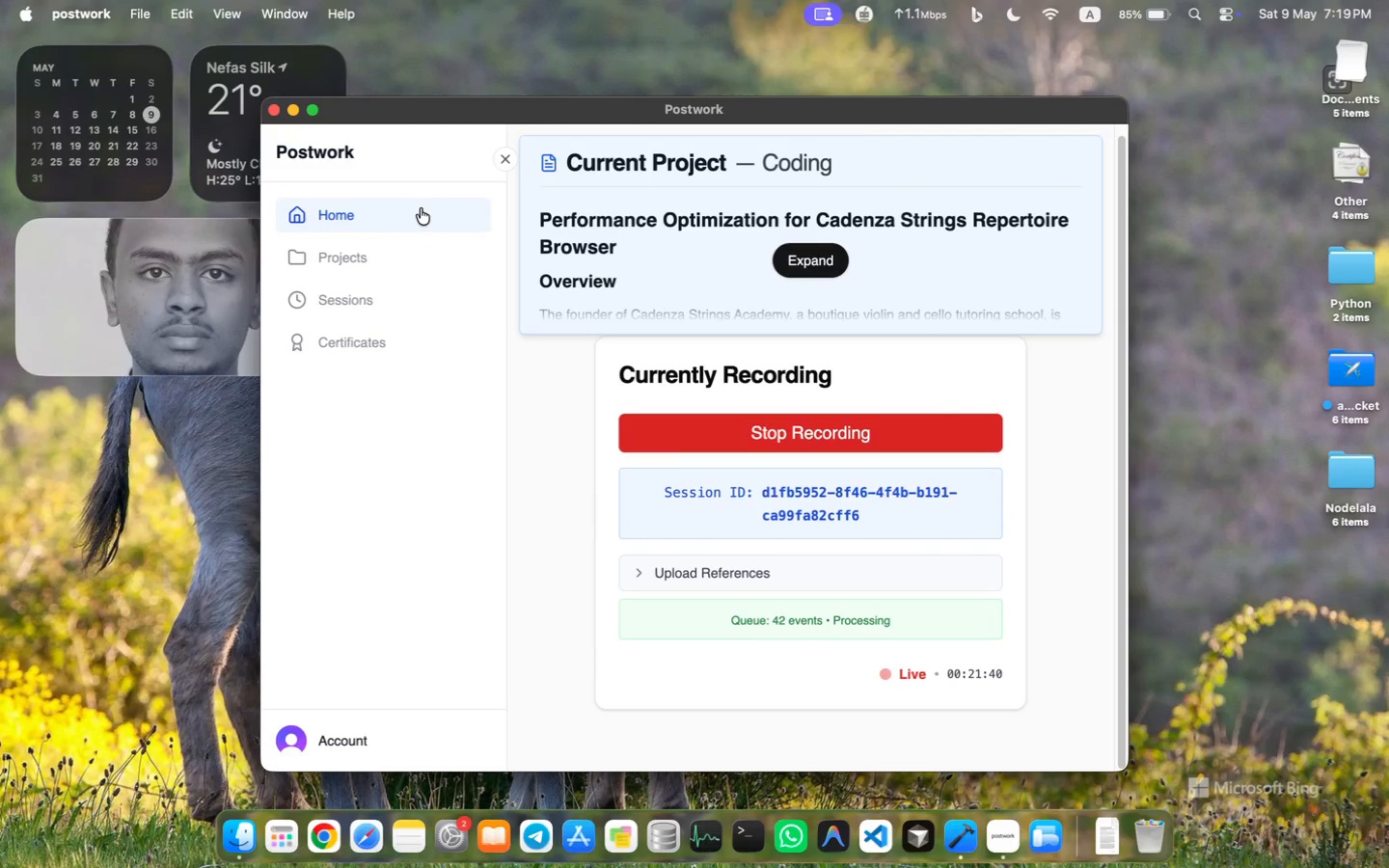 
type(Rounded)
 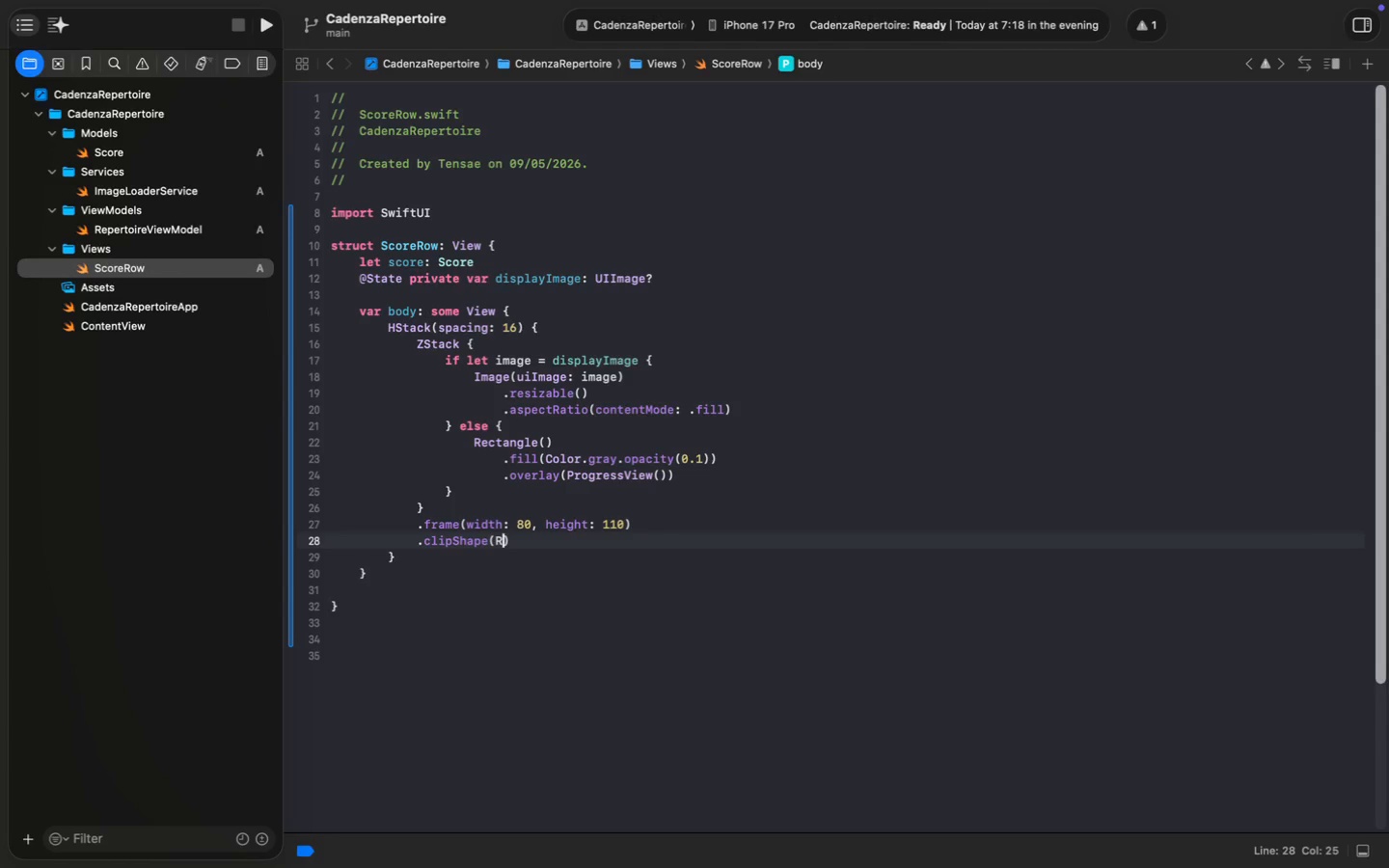 
wait(6.62)
 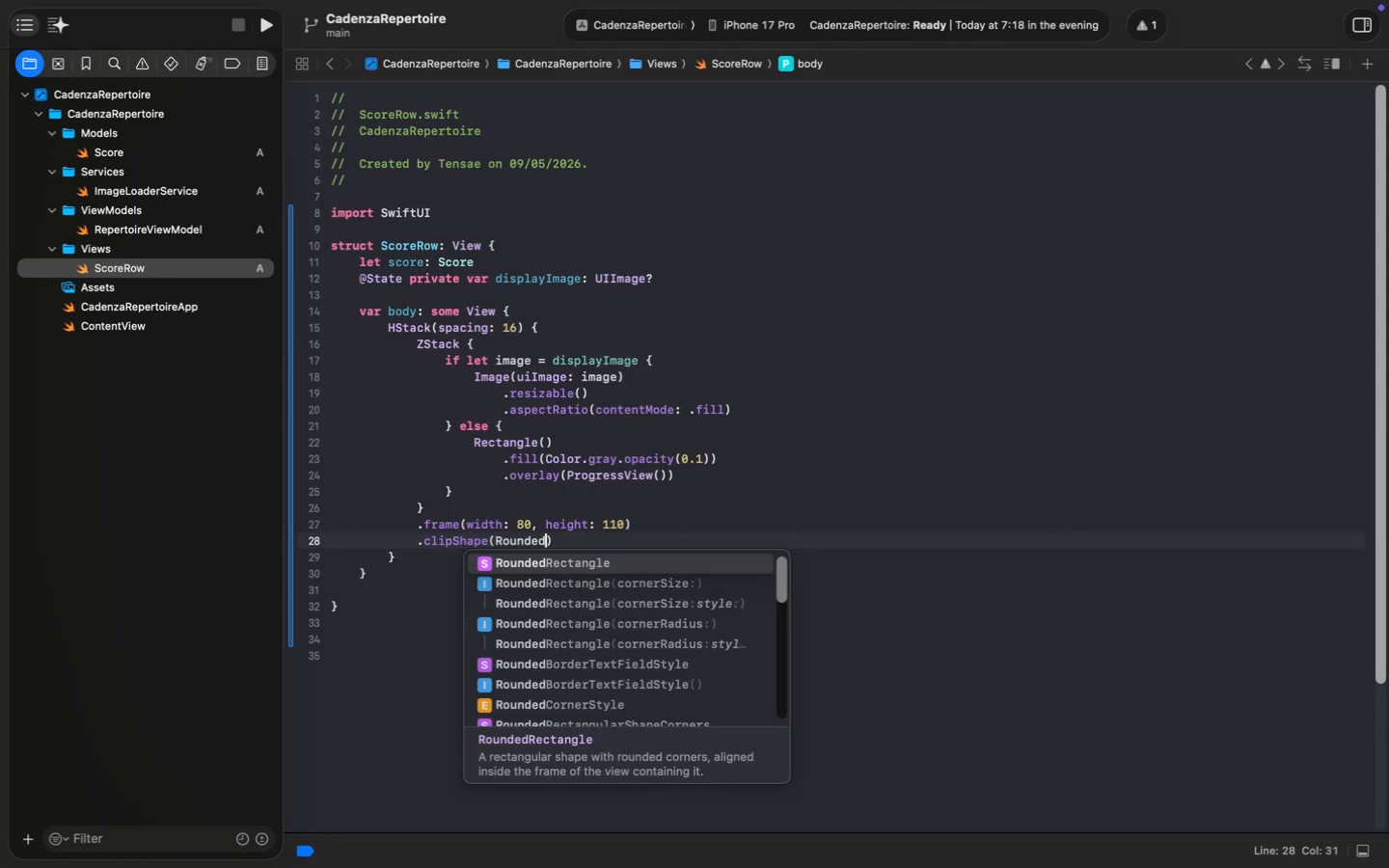 
type(Rect)
 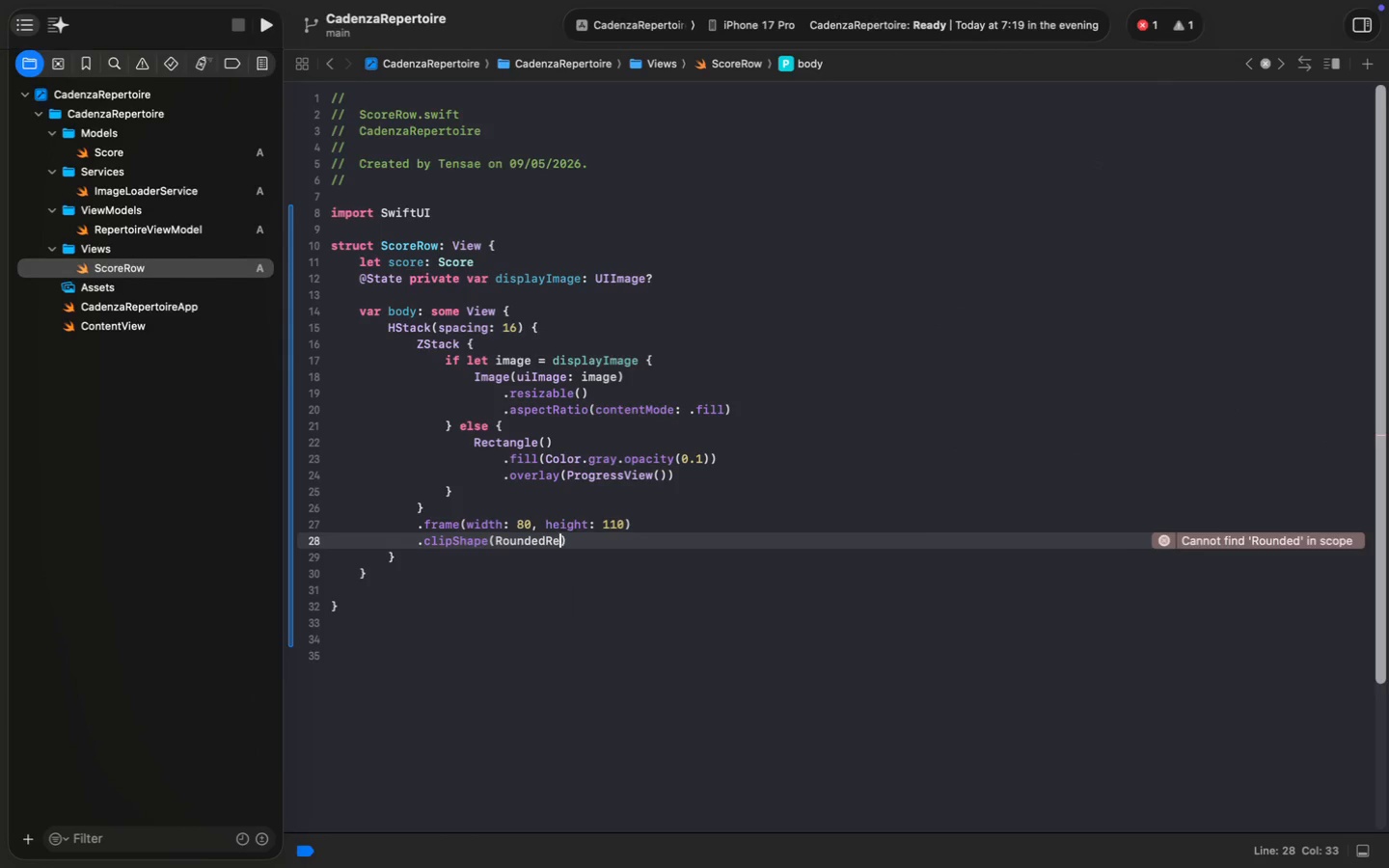 
key(Enter)
 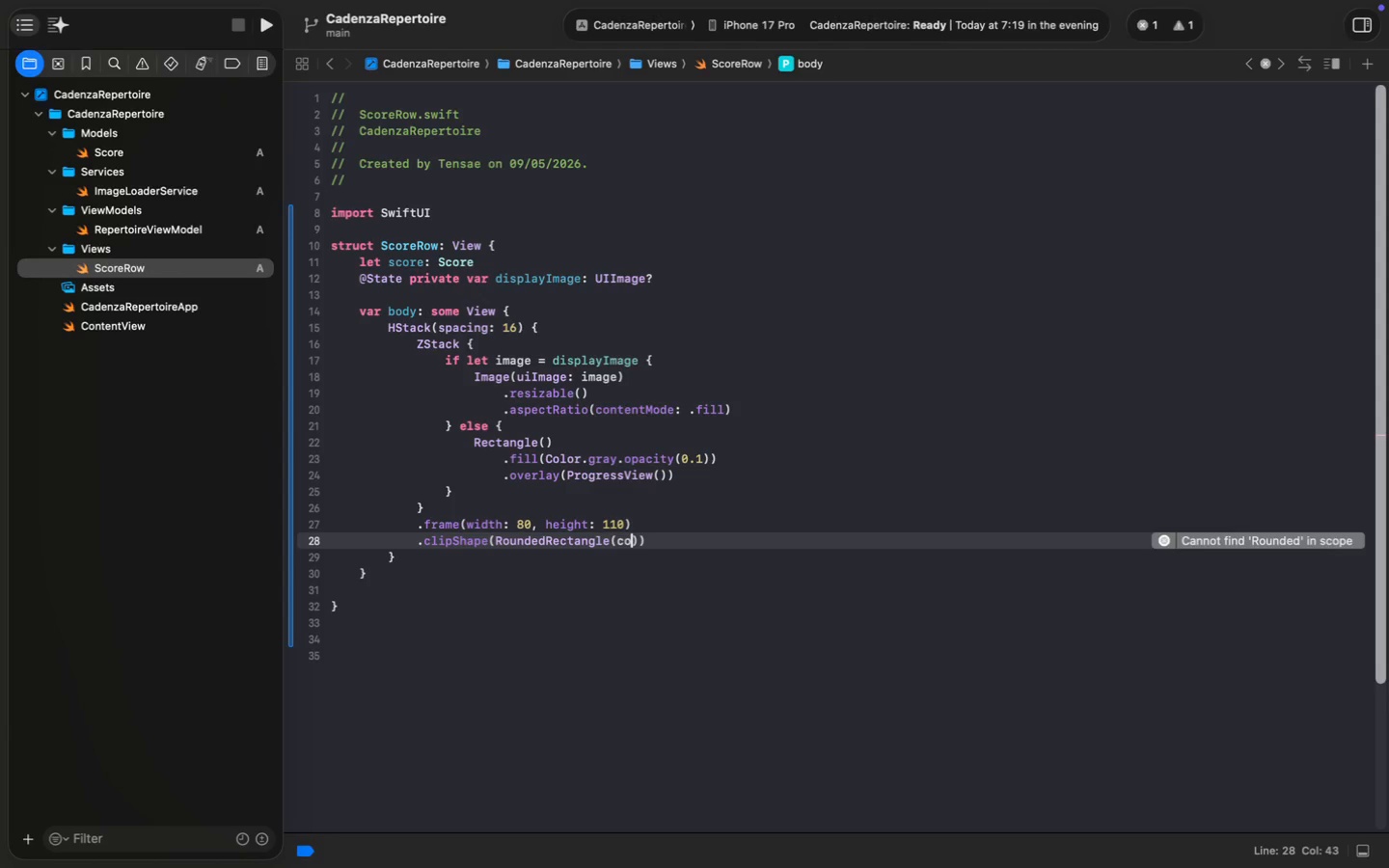 
type((cora)
key(Backspace)
key(Backspace)
type(rn)
 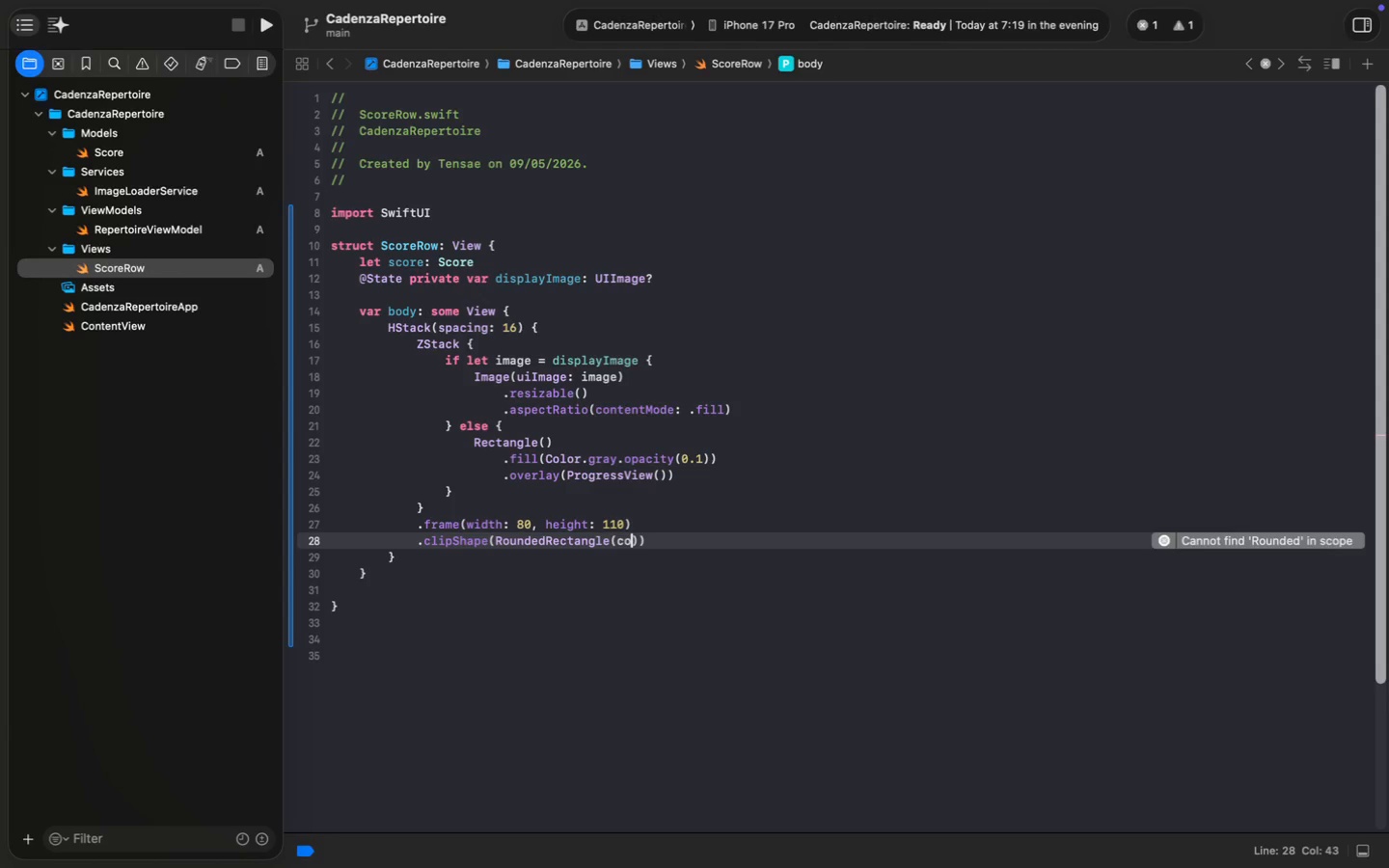 
key(ArrowDown)
 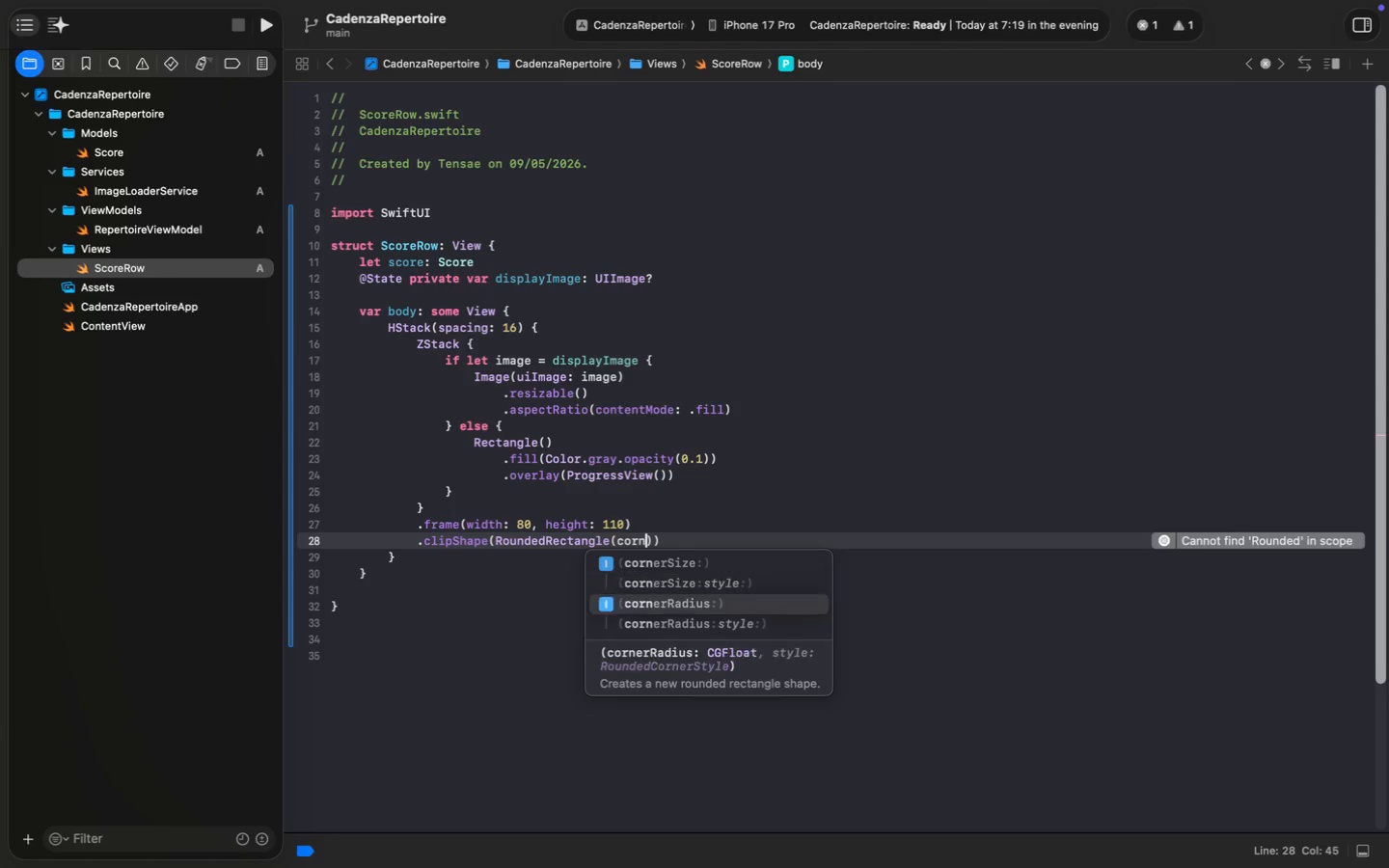 
key(ArrowDown)
 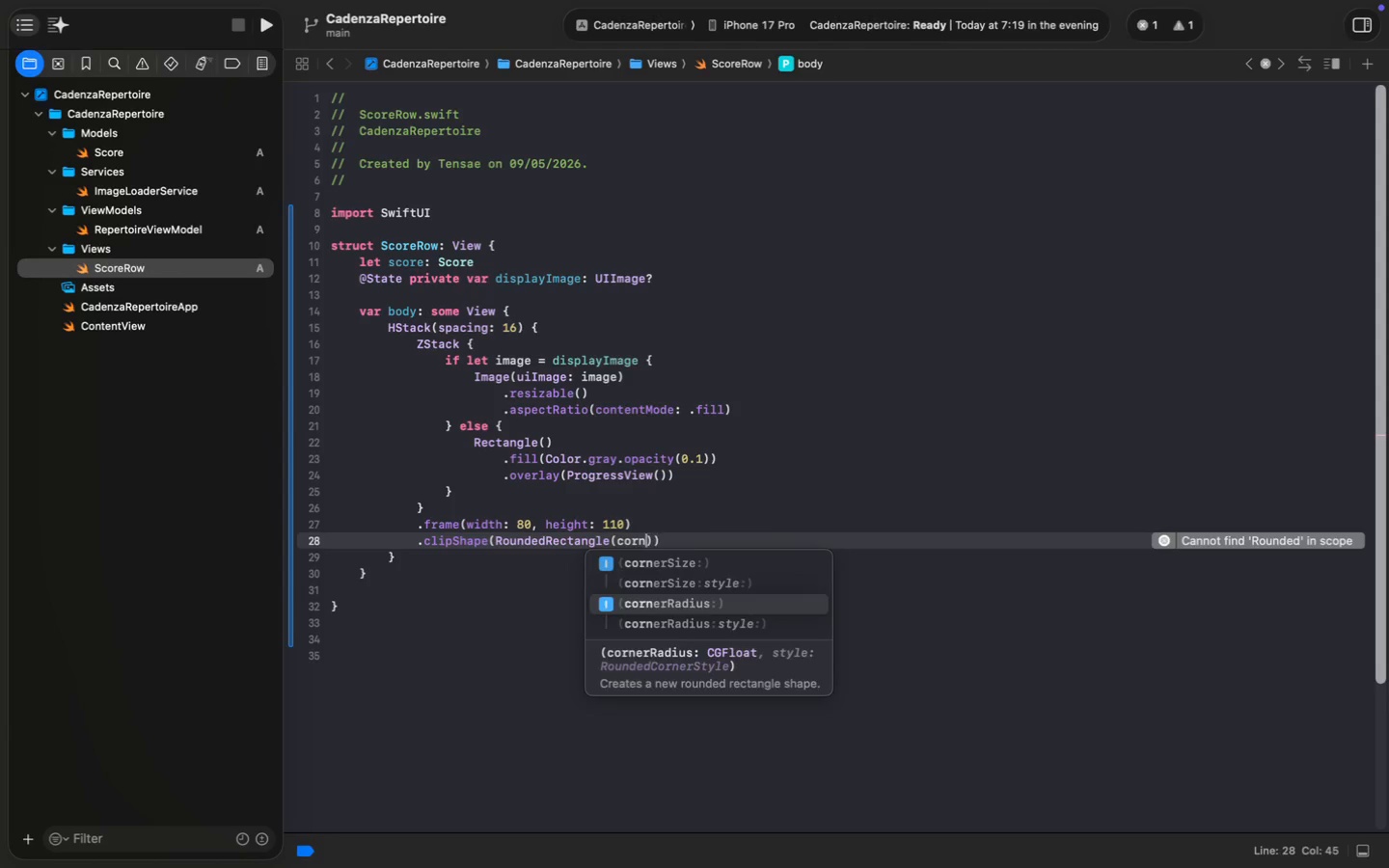 
key(Enter)
 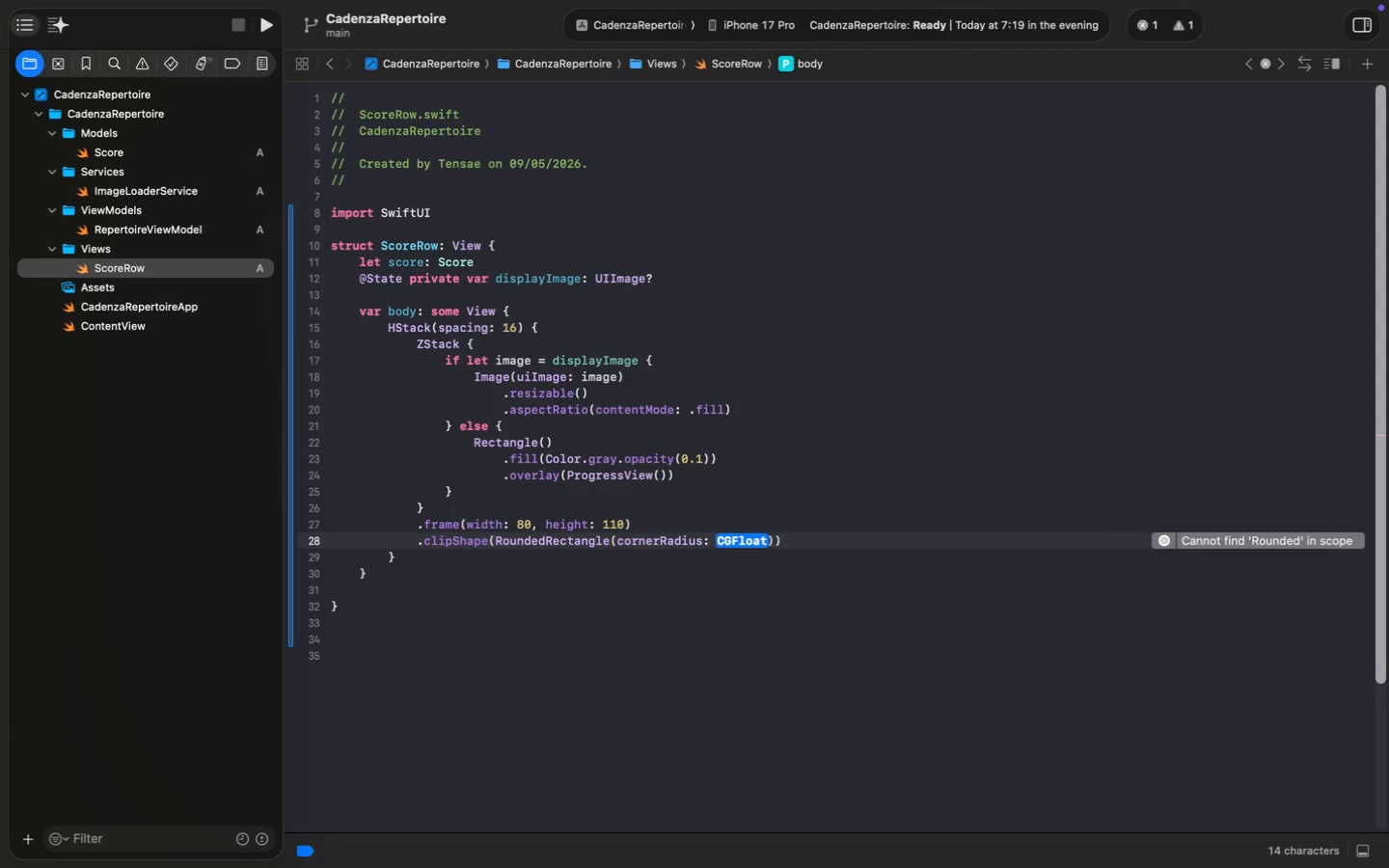 
type(12)
 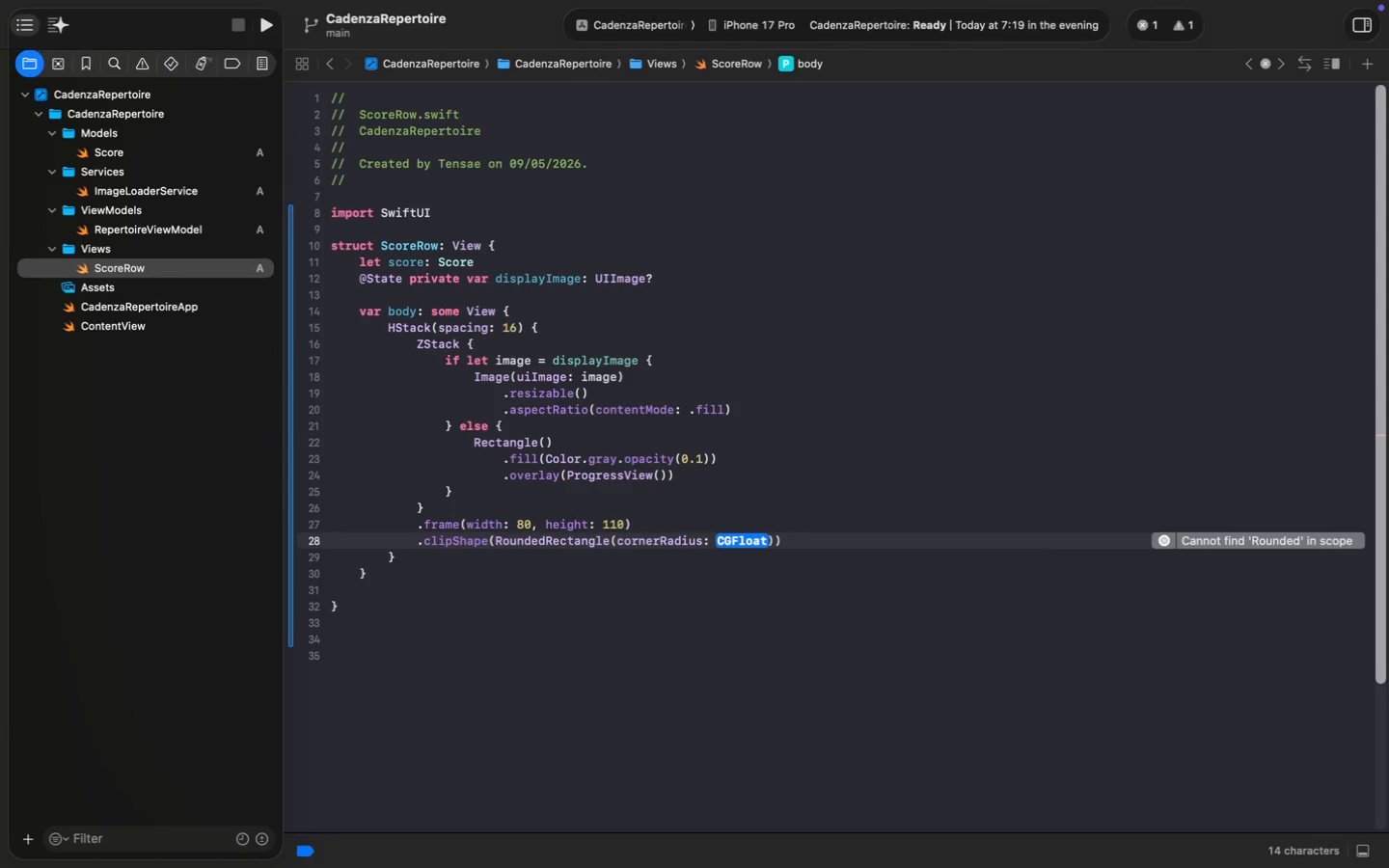 
key(Meta+ArrowRight)
 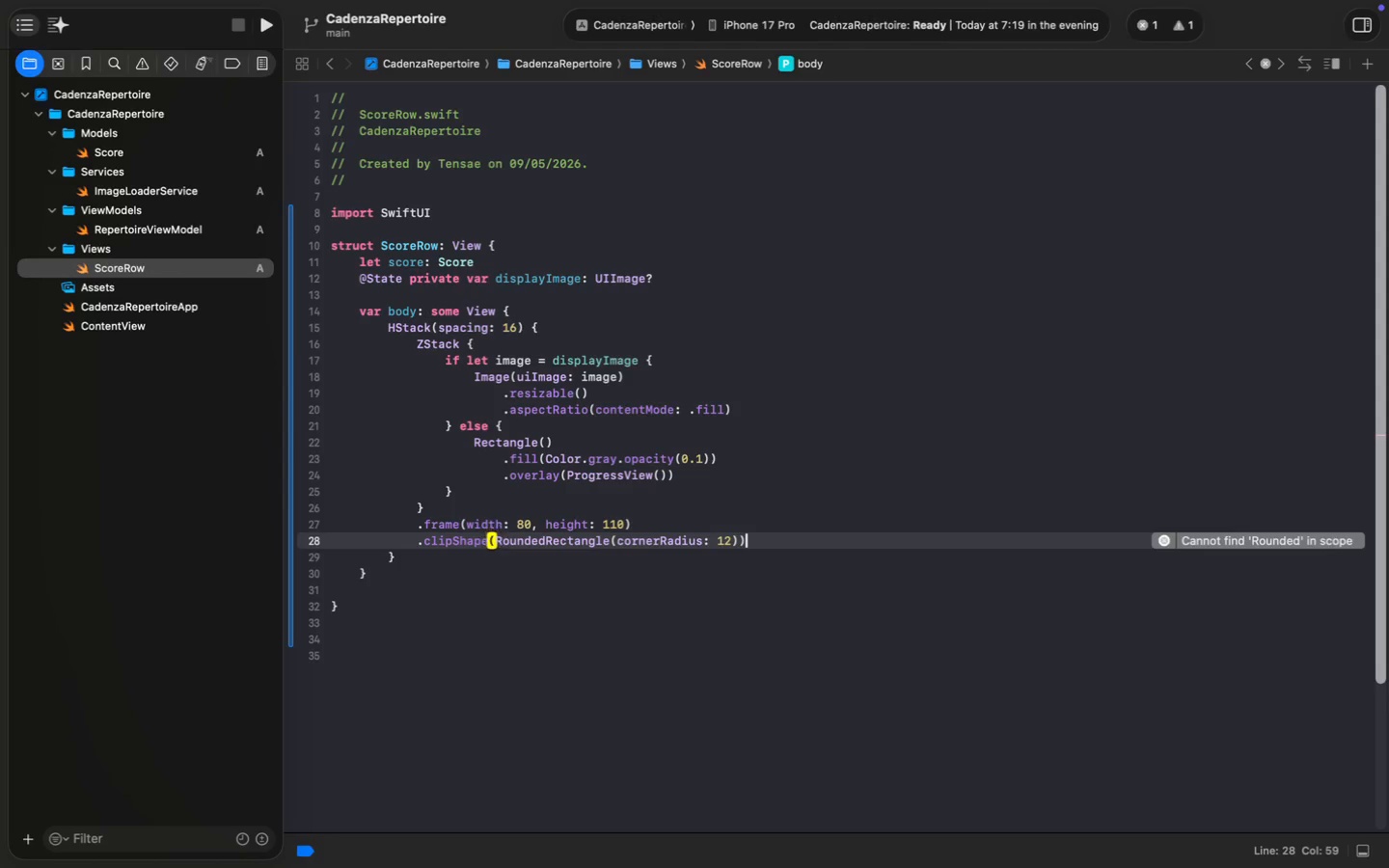 
key(Enter)
 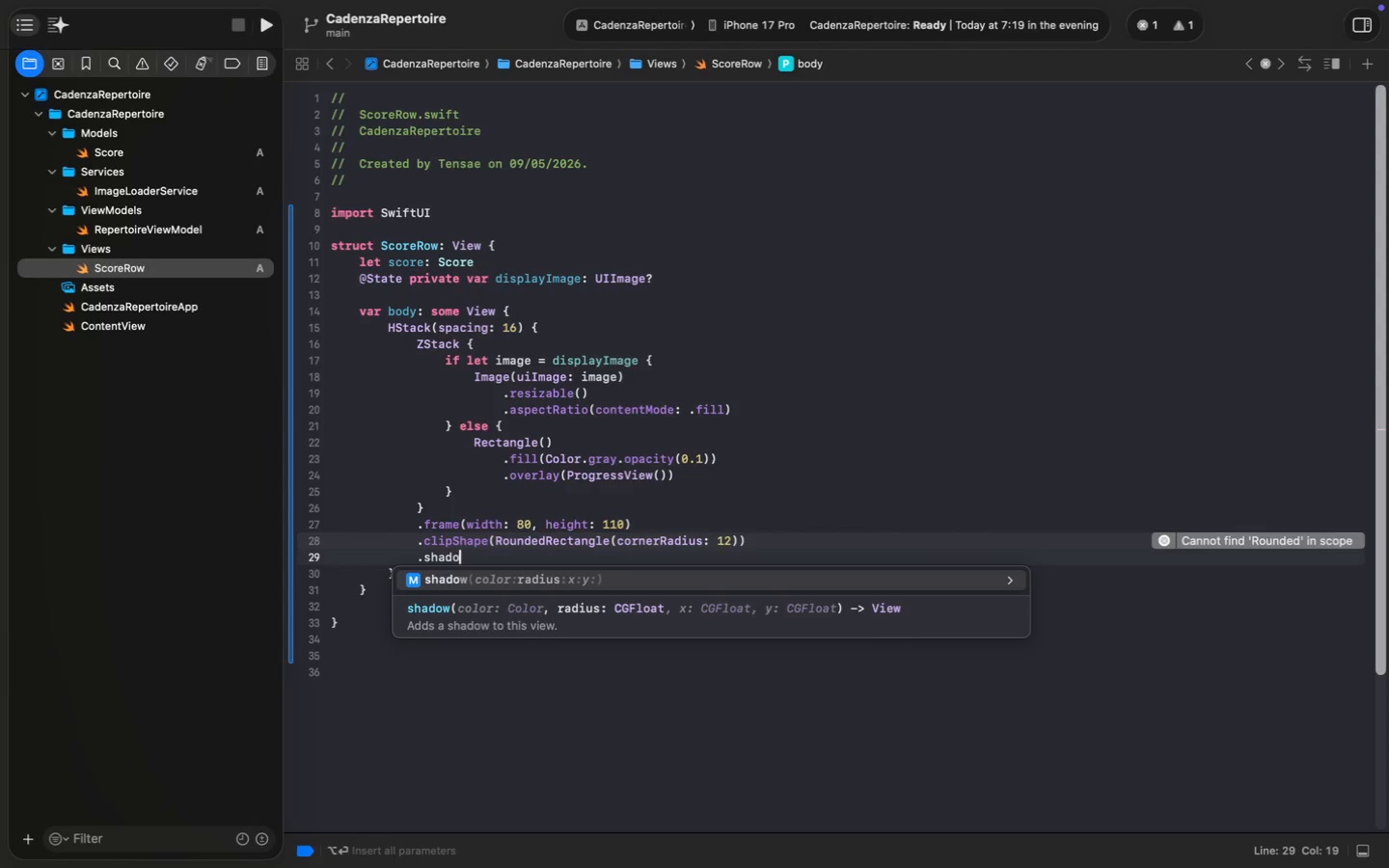 
type(.shadow)
 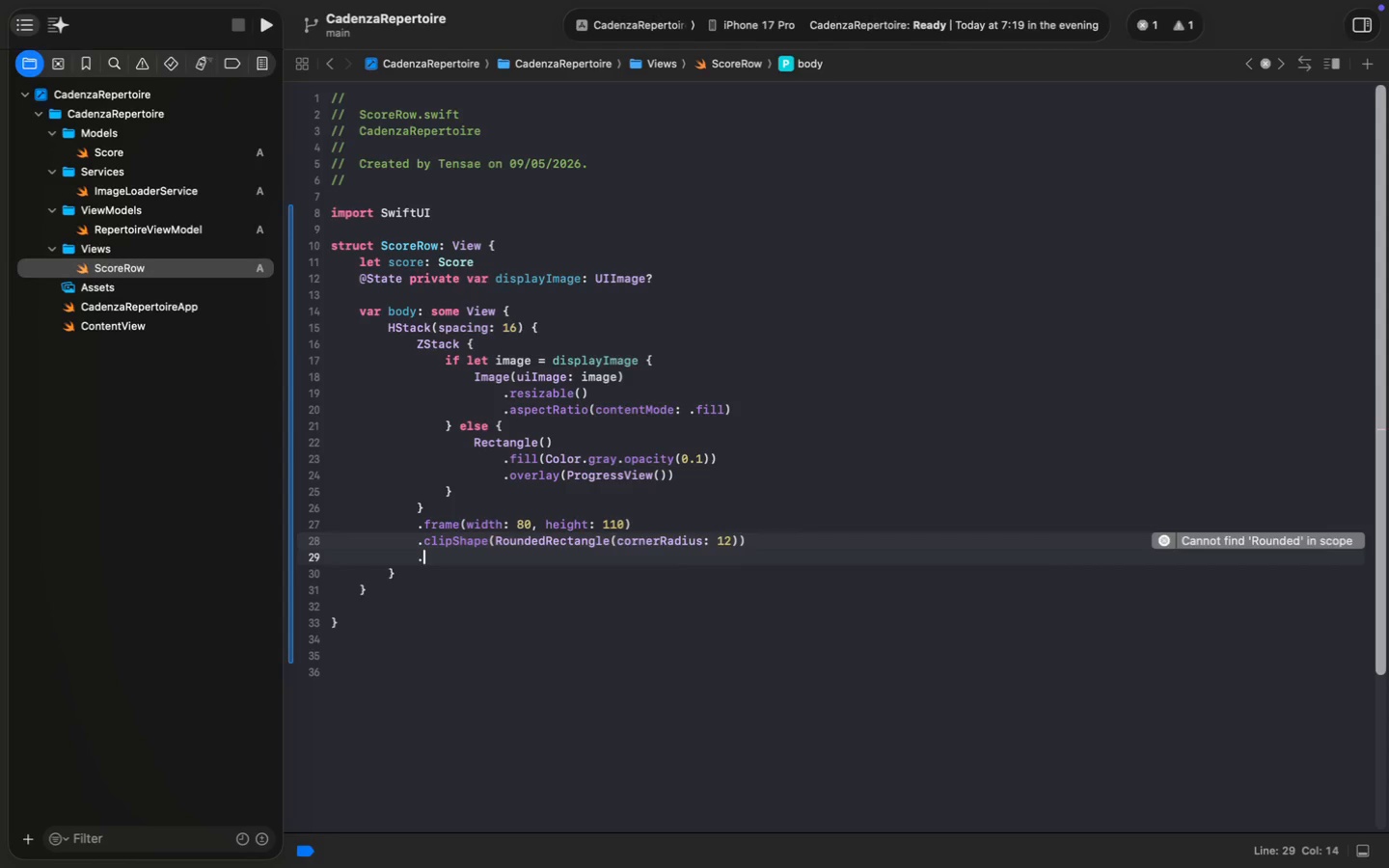 
key(Enter)
 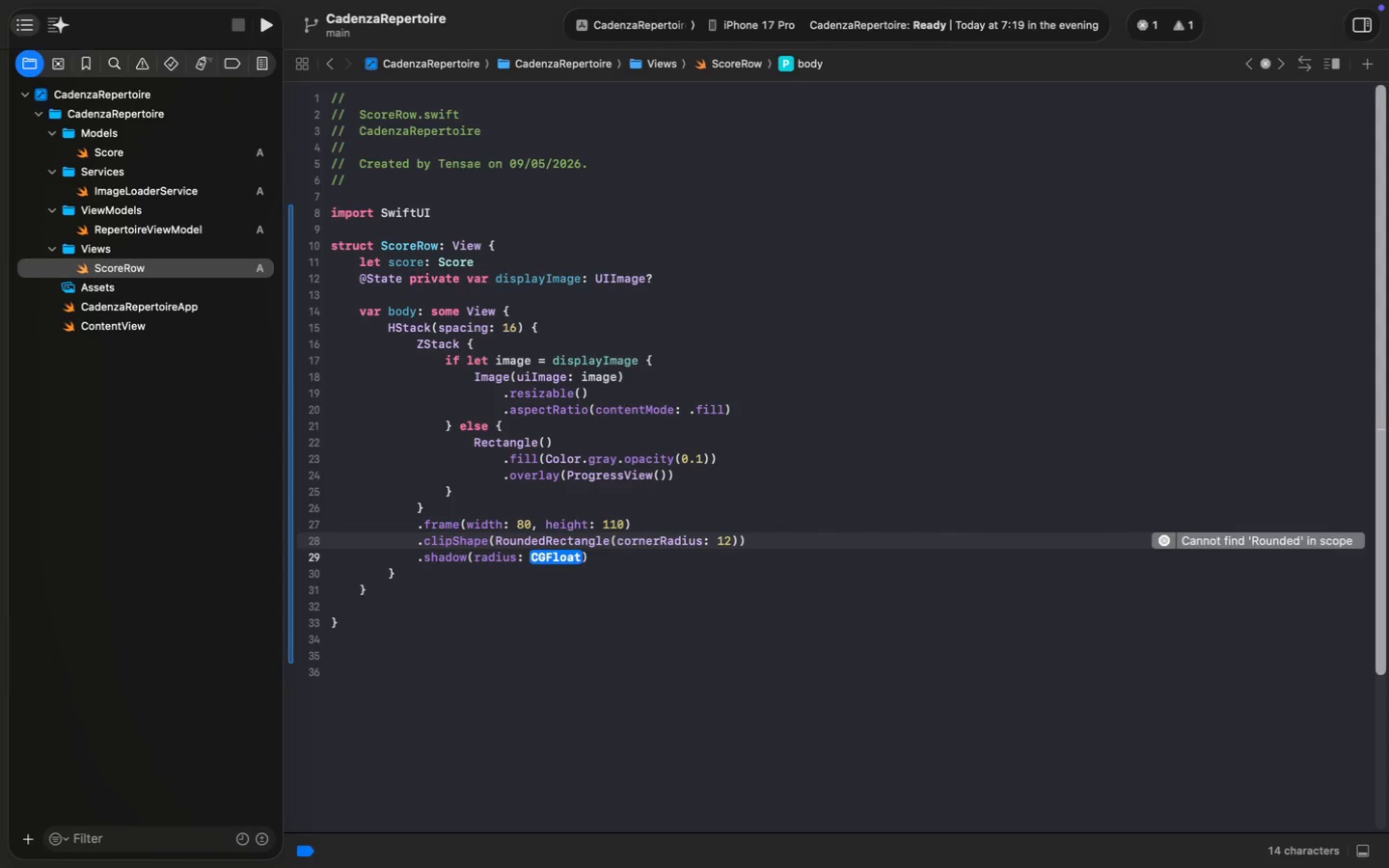 
type(4, xL)
key(Backspace)
type(: 0, y: 2, colo)
 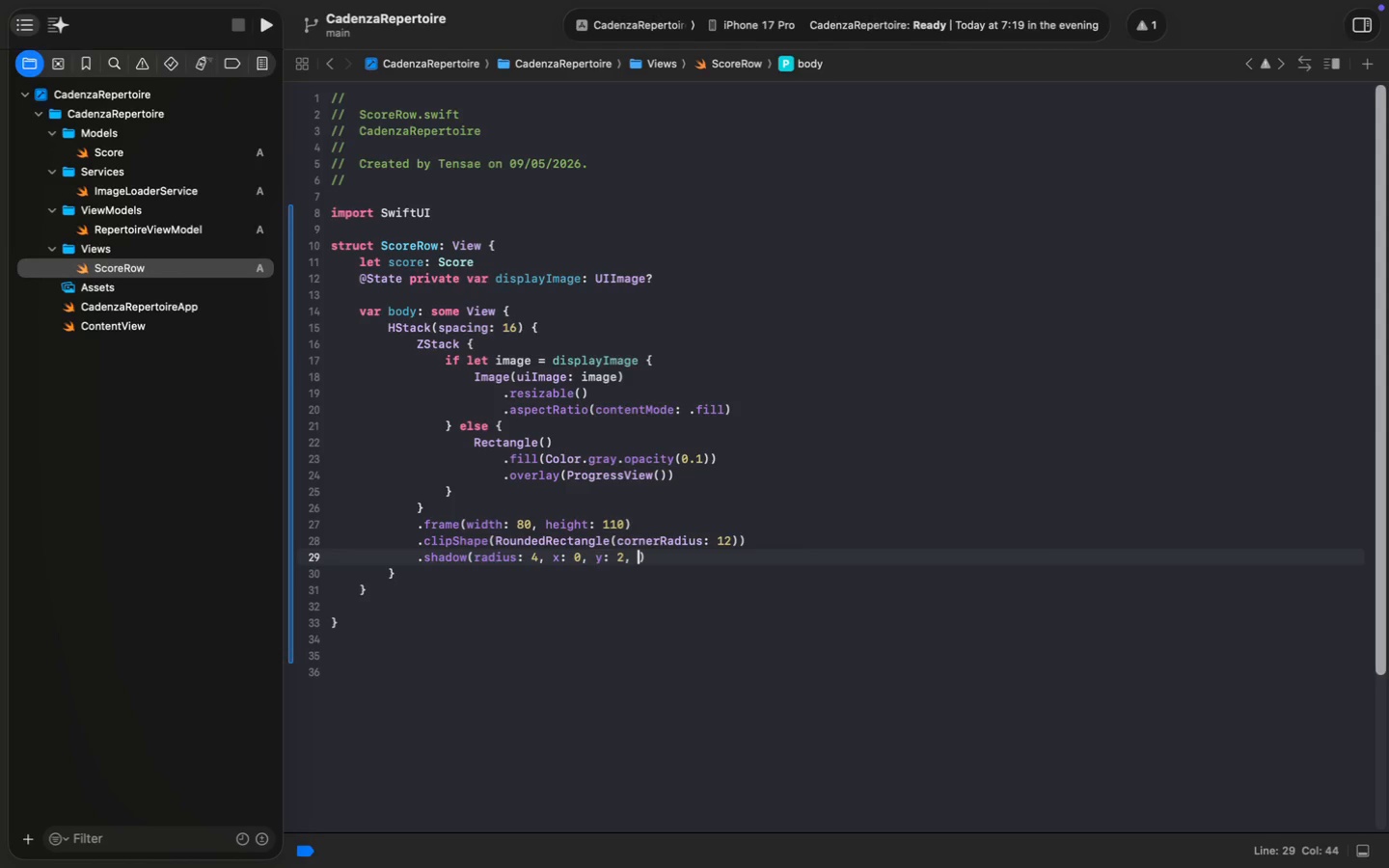 
 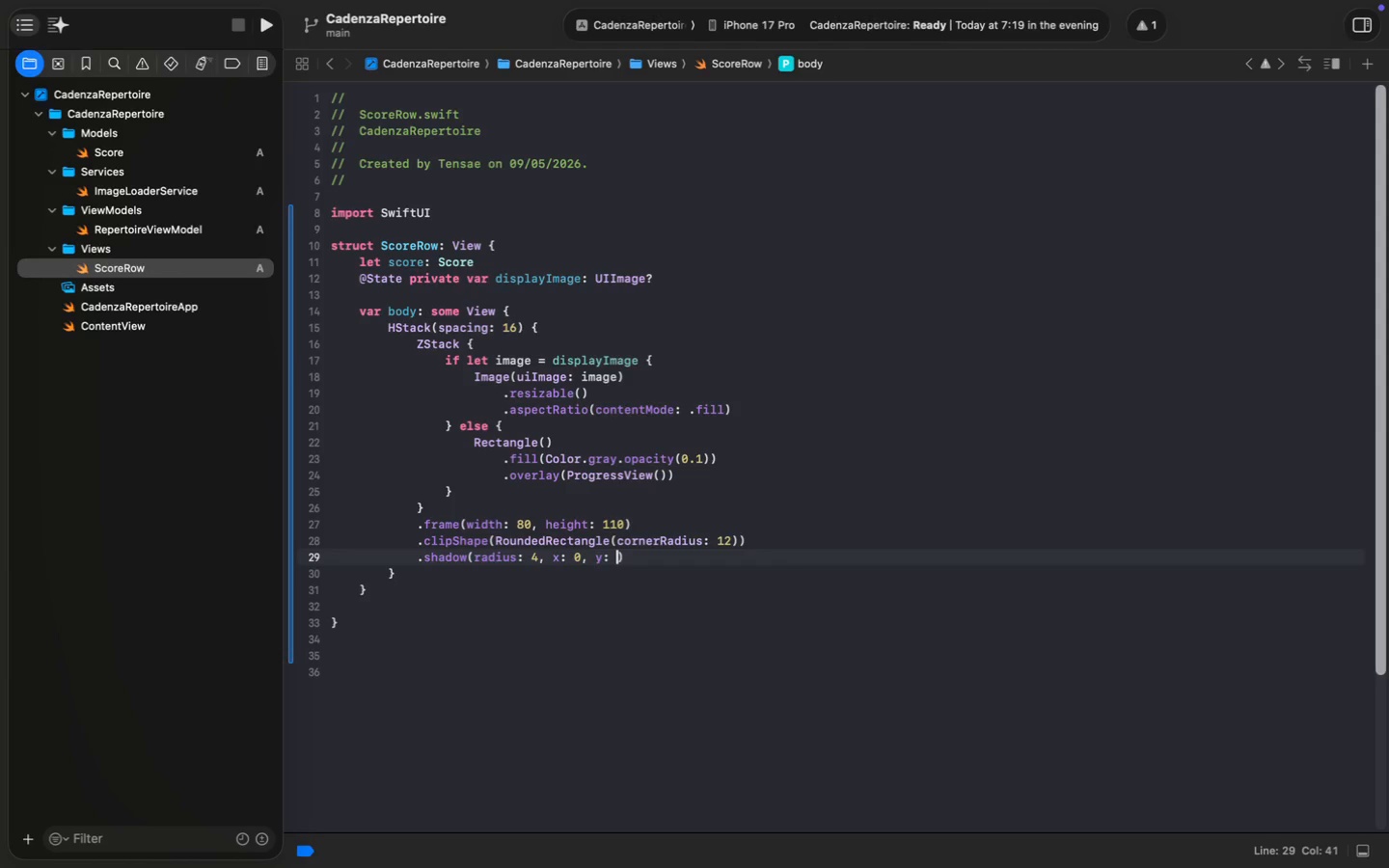 
key(Enter)
 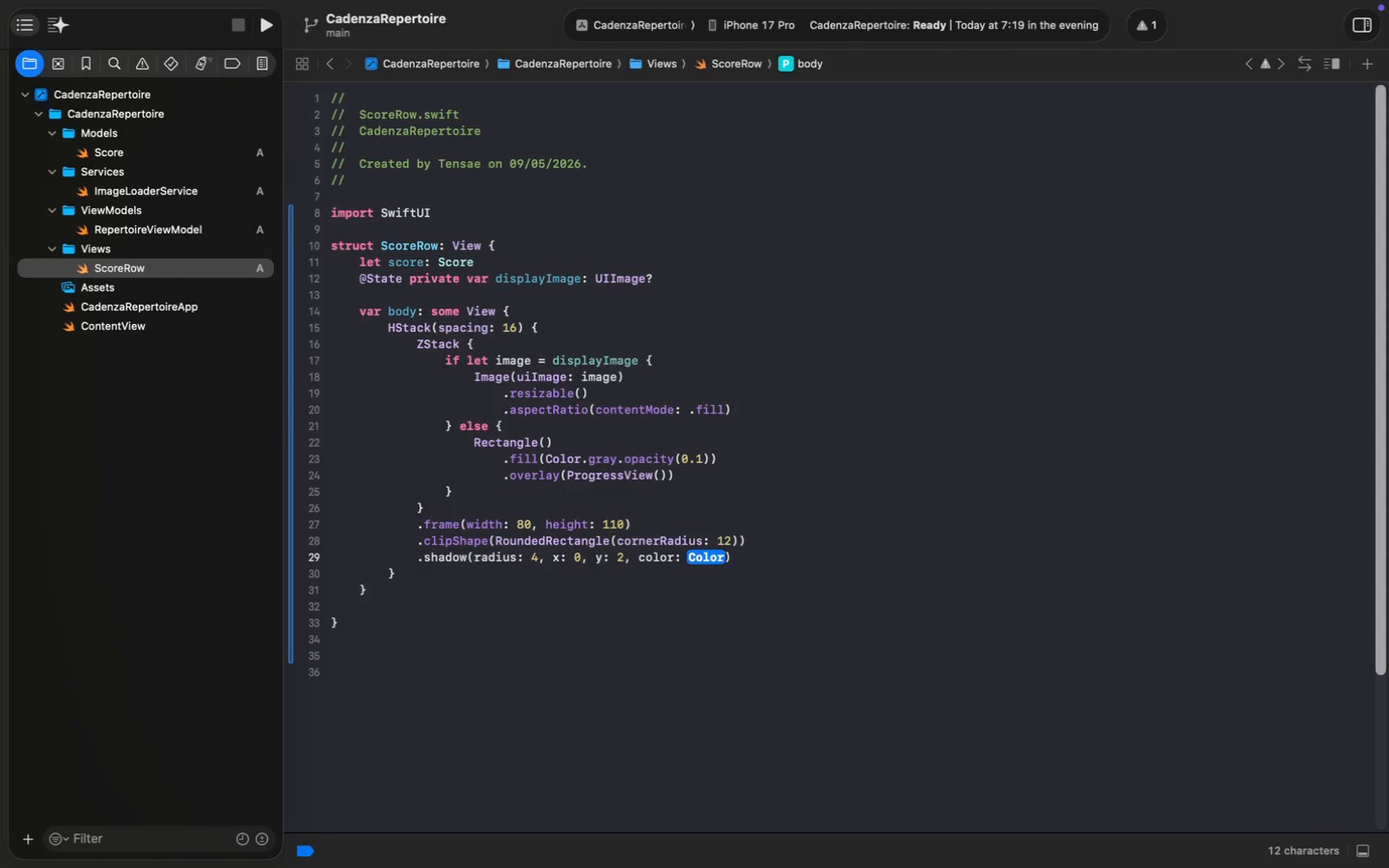 
type(.bl)
 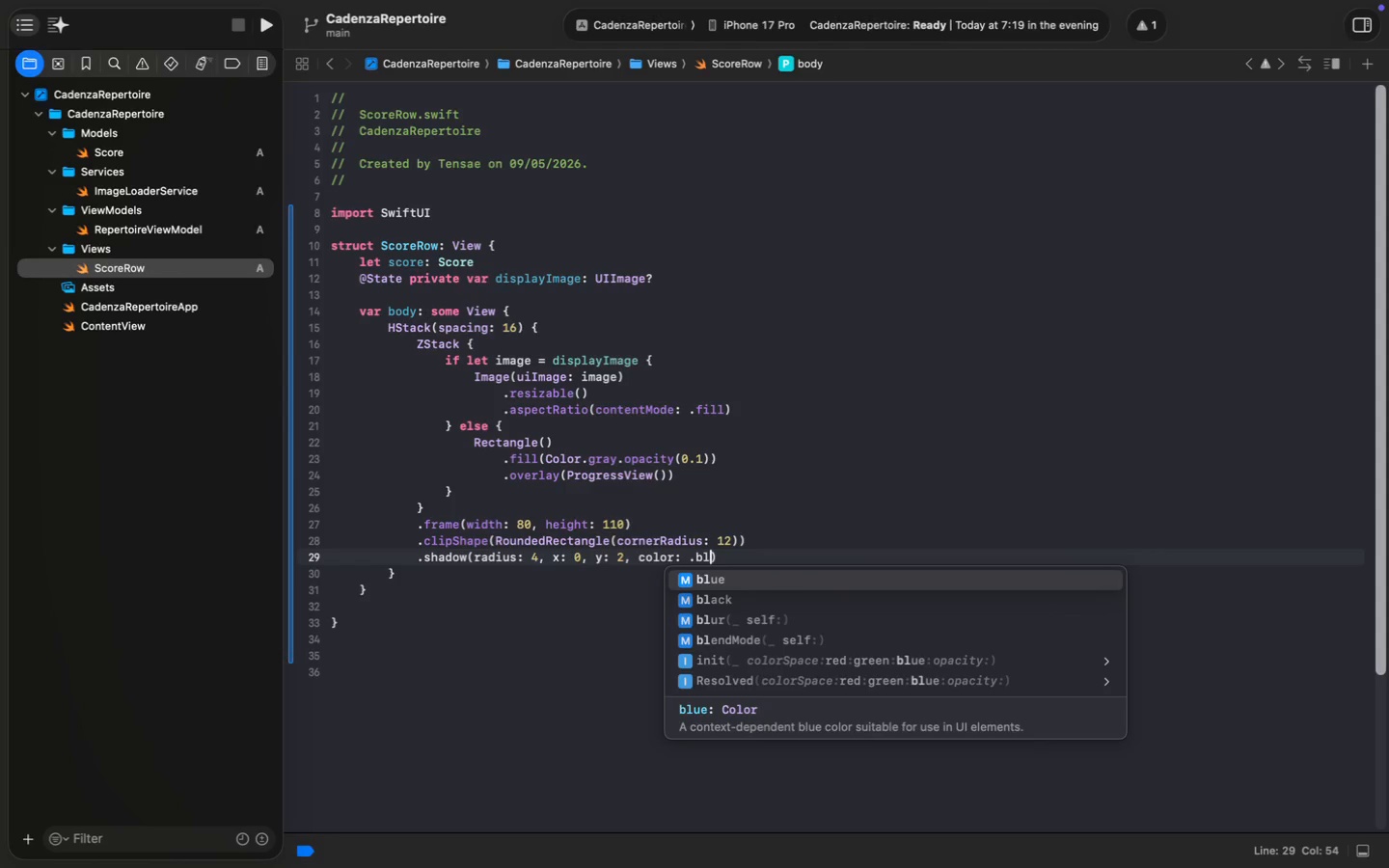 
key(ArrowDown)
 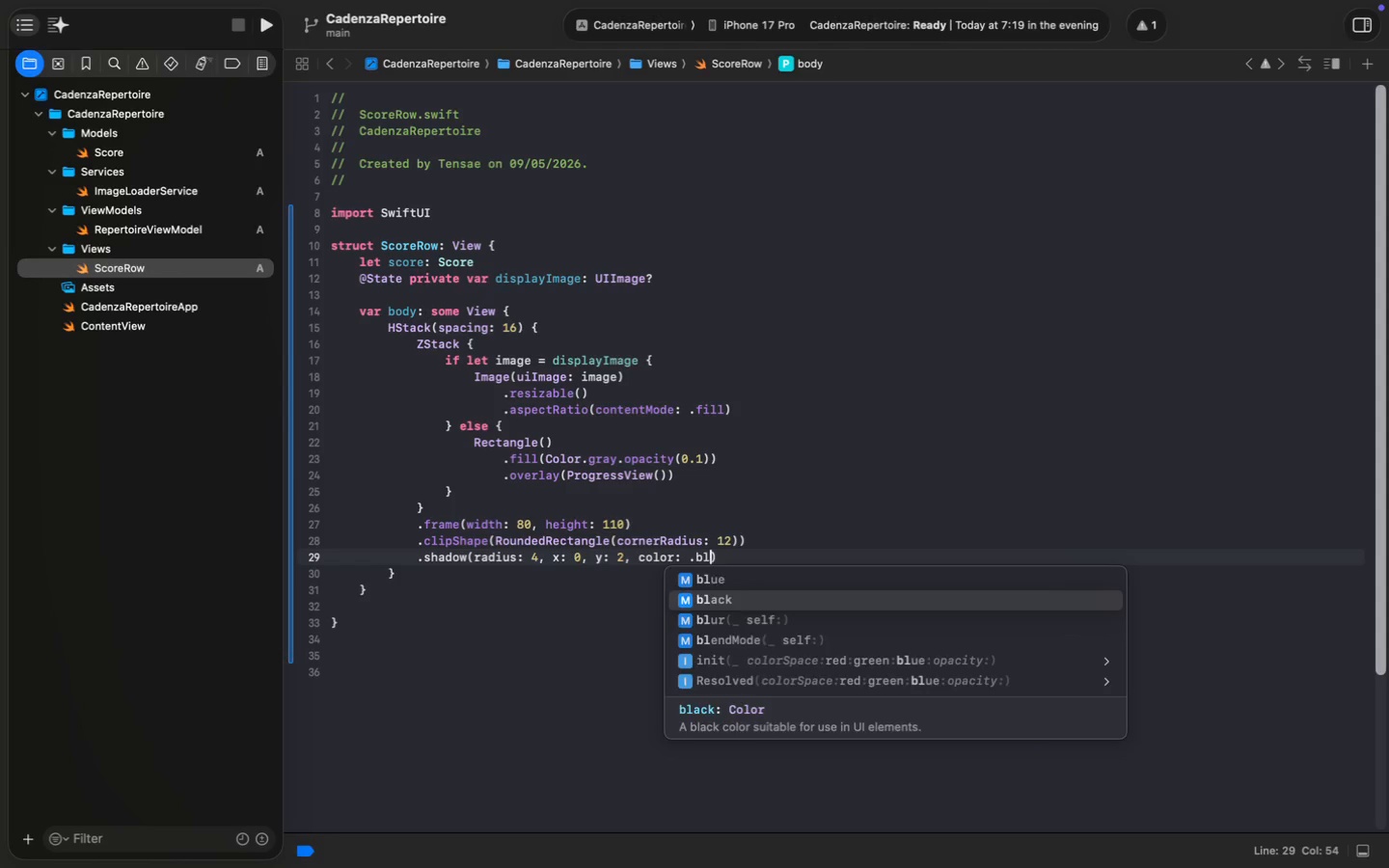 
key(Enter)
 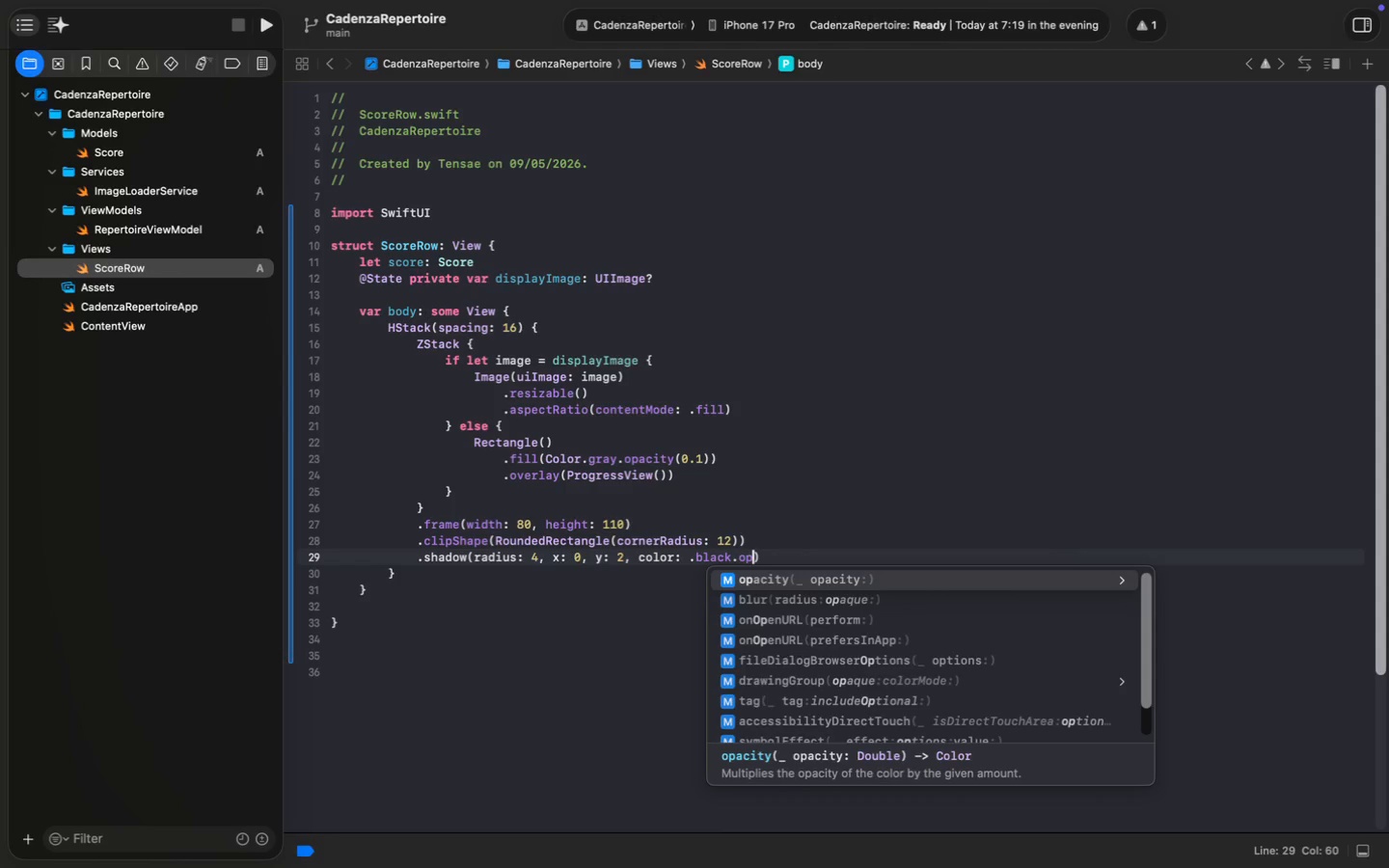 
type(.op)
 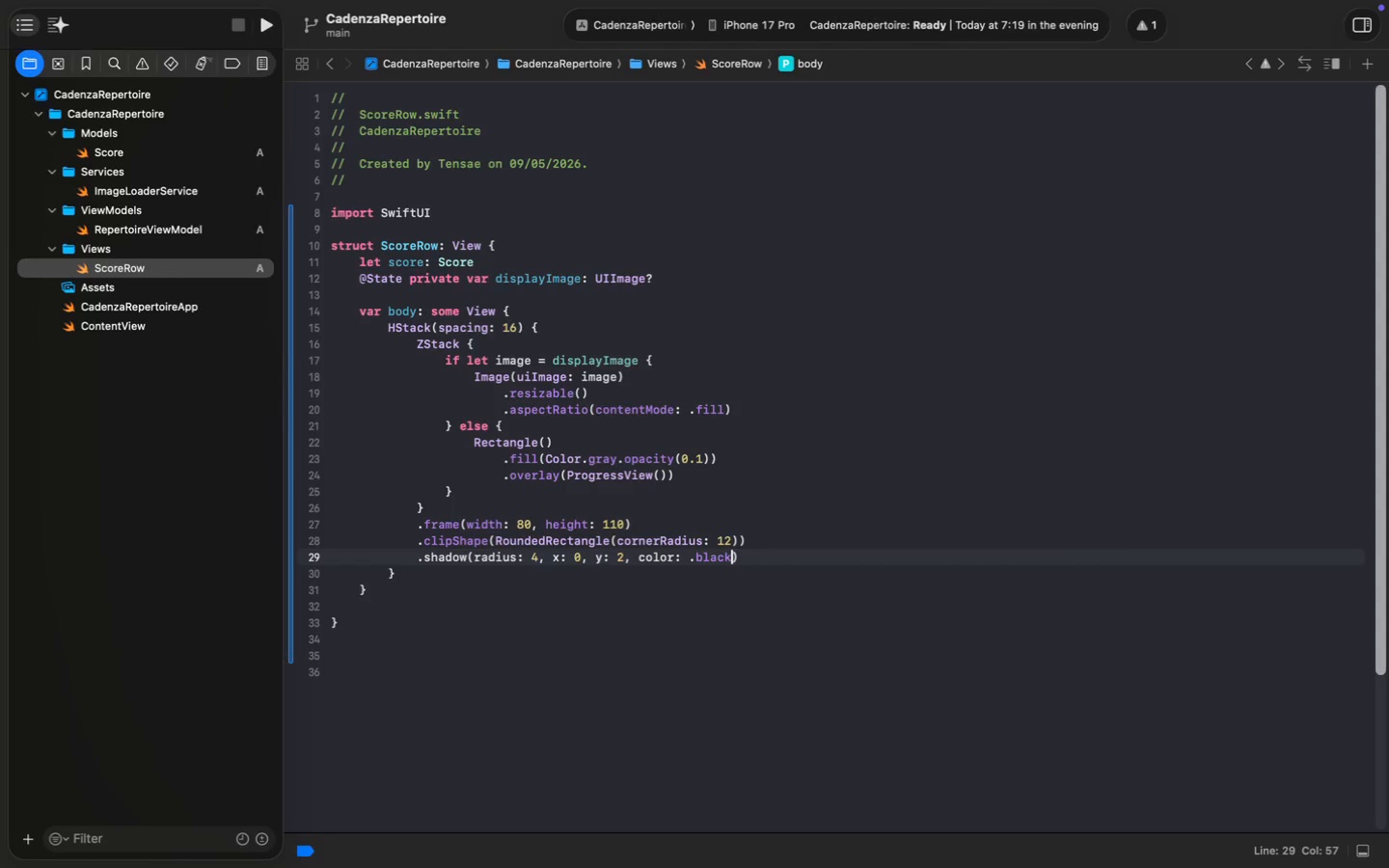 
key(Enter)
 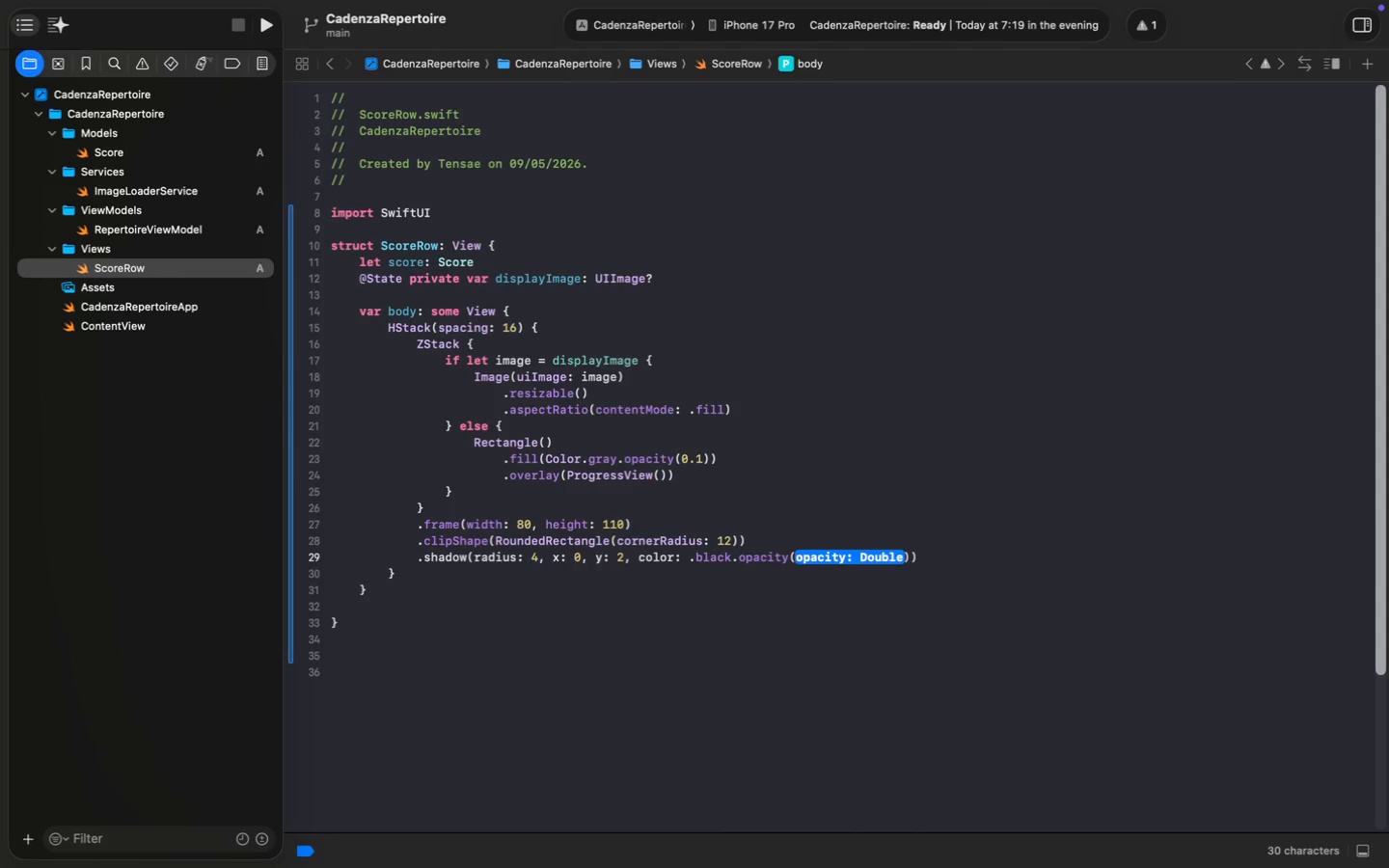 
key(0)
 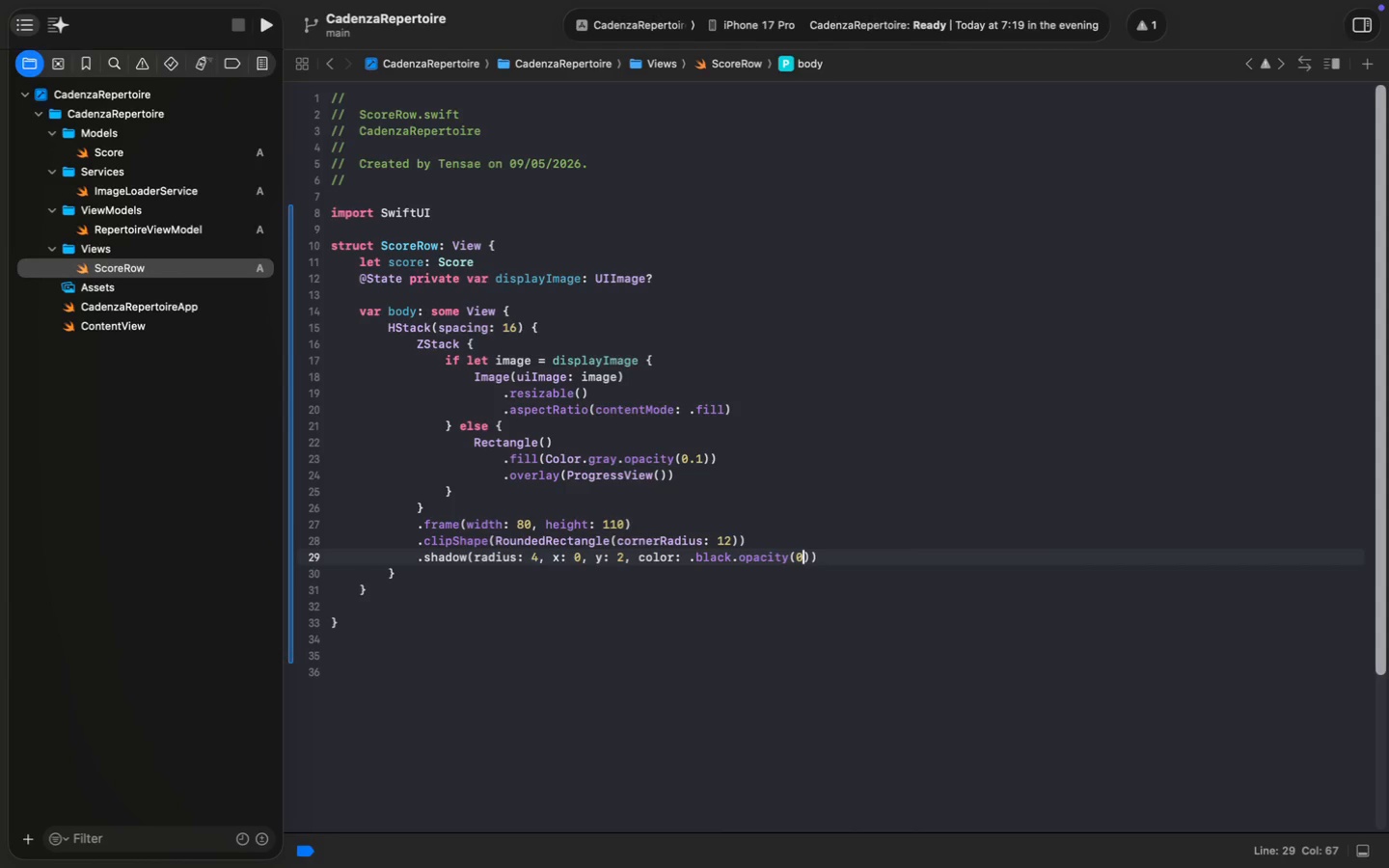 
key(Period)
 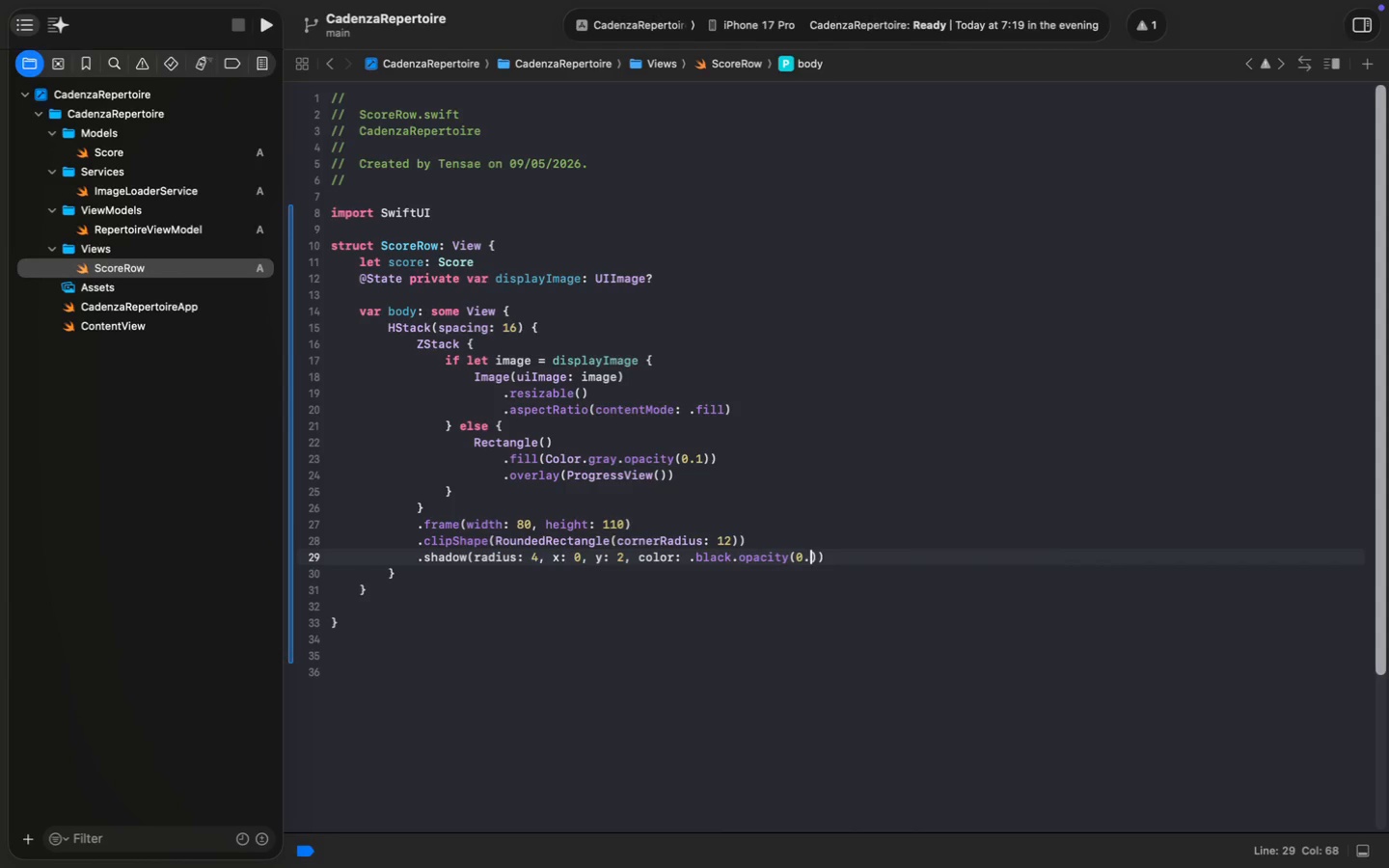 
key(1)
 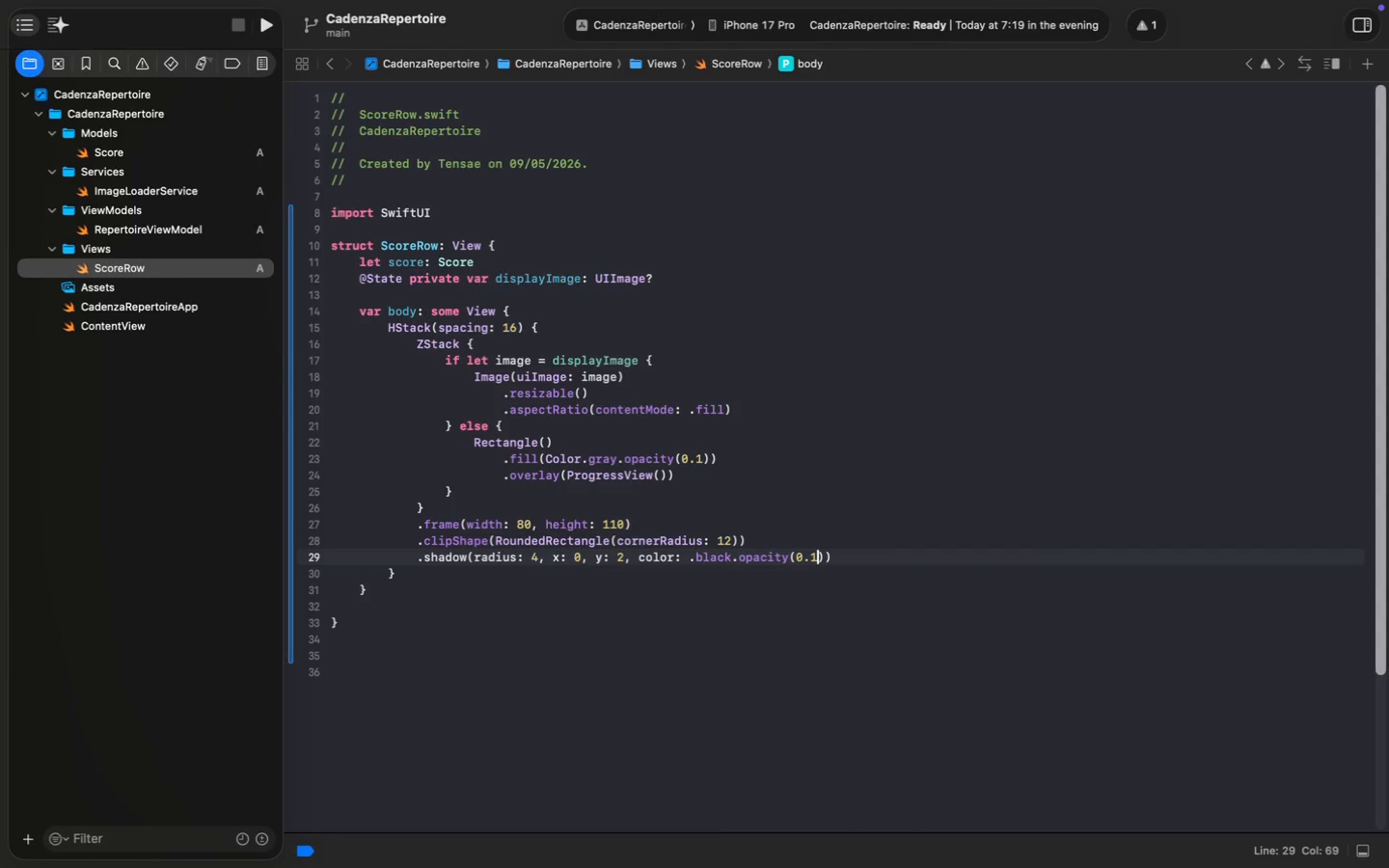 
key(Meta+S)
 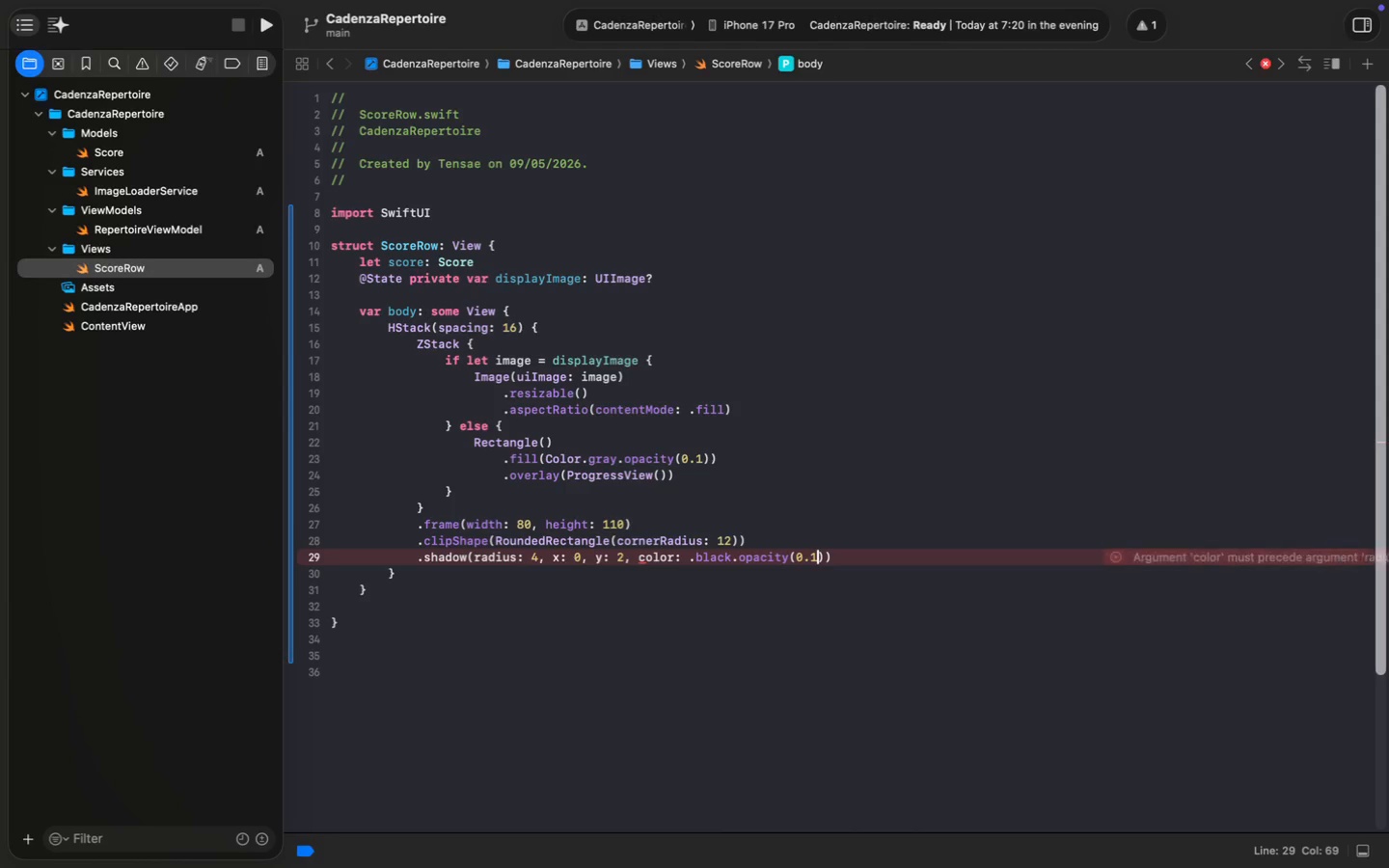 
hold_key(key=ArrowLeft, duration=1.5)
 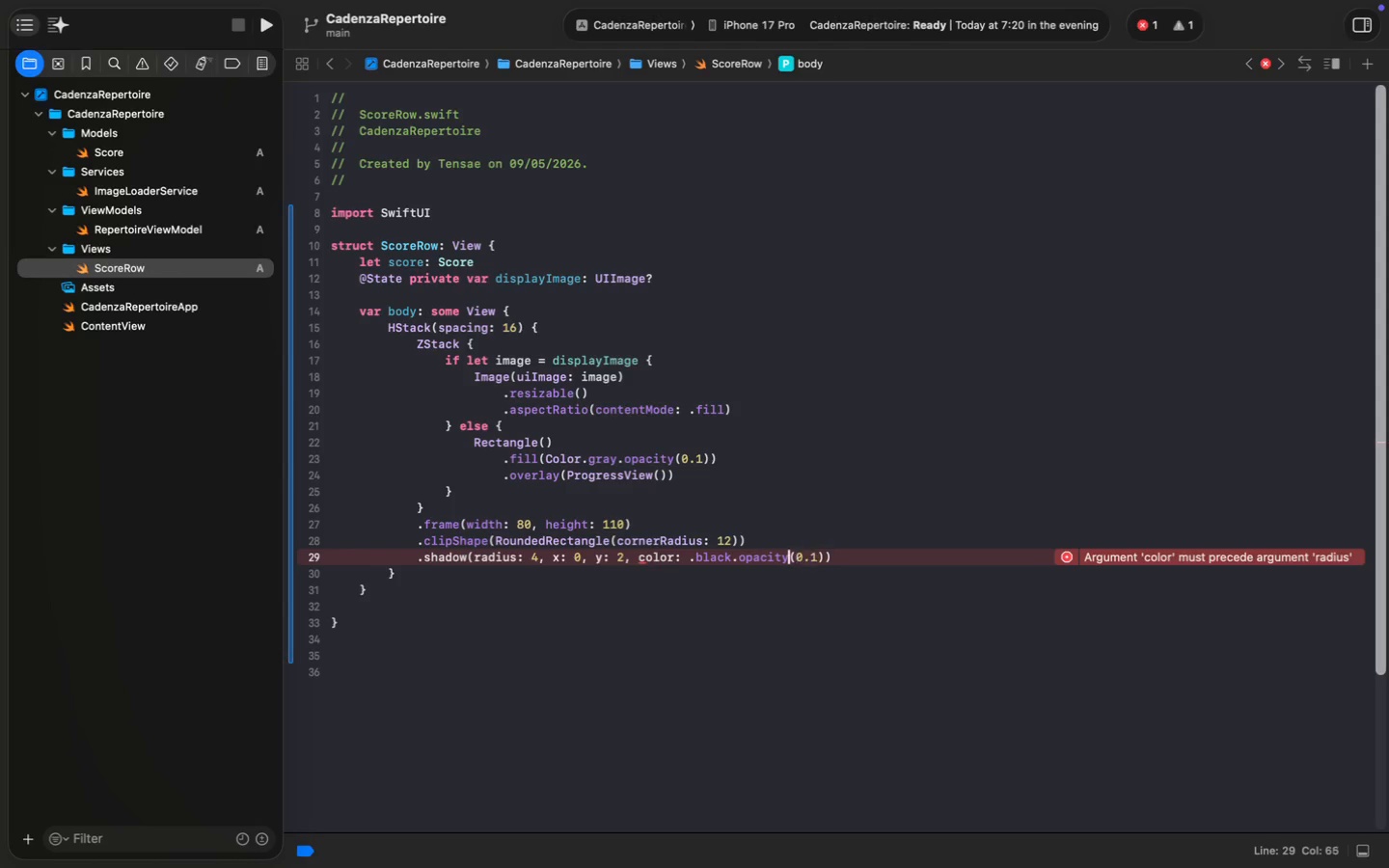 
hold_key(key=ArrowLeft, duration=0.81)
 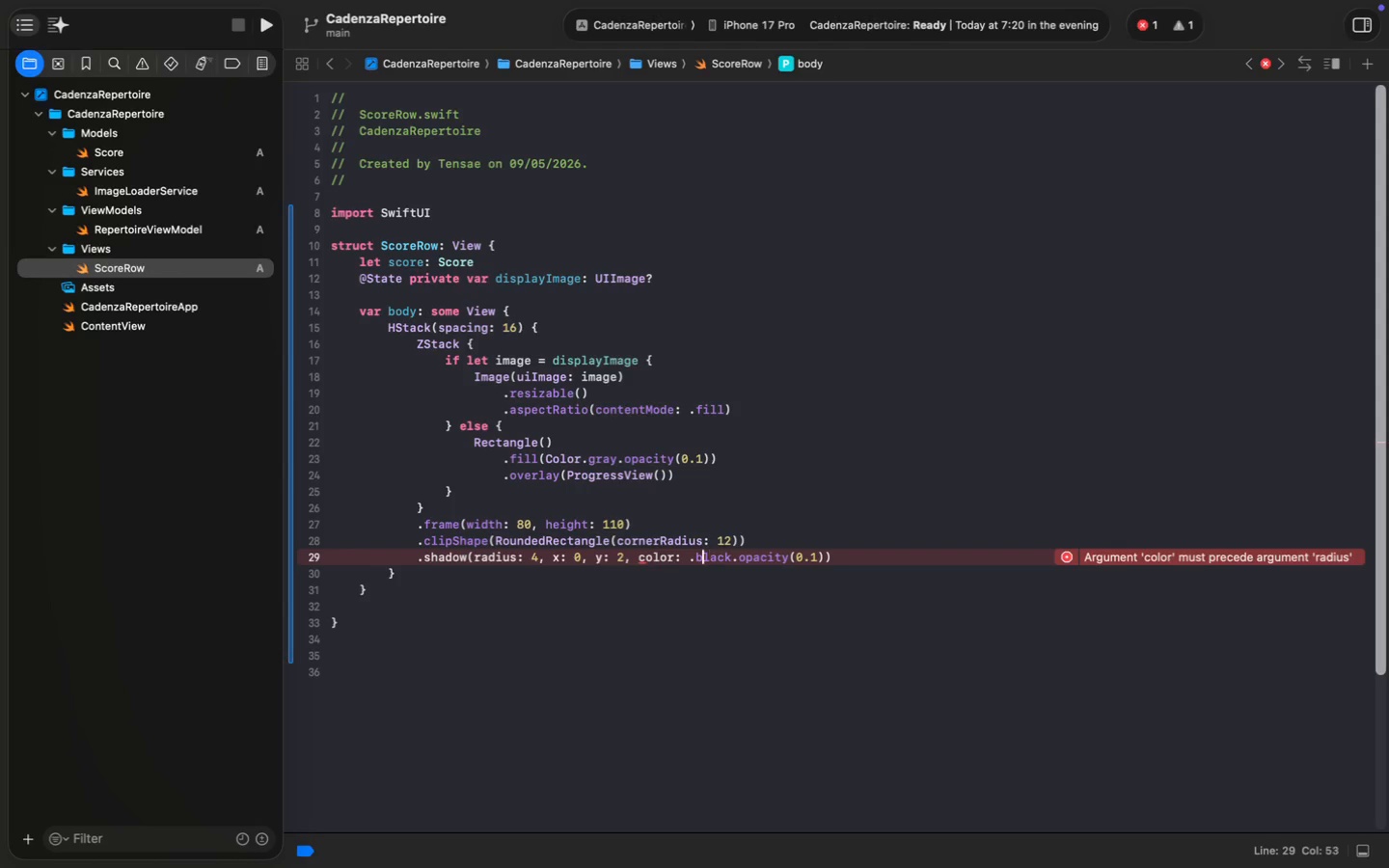 
key(ArrowLeft)
 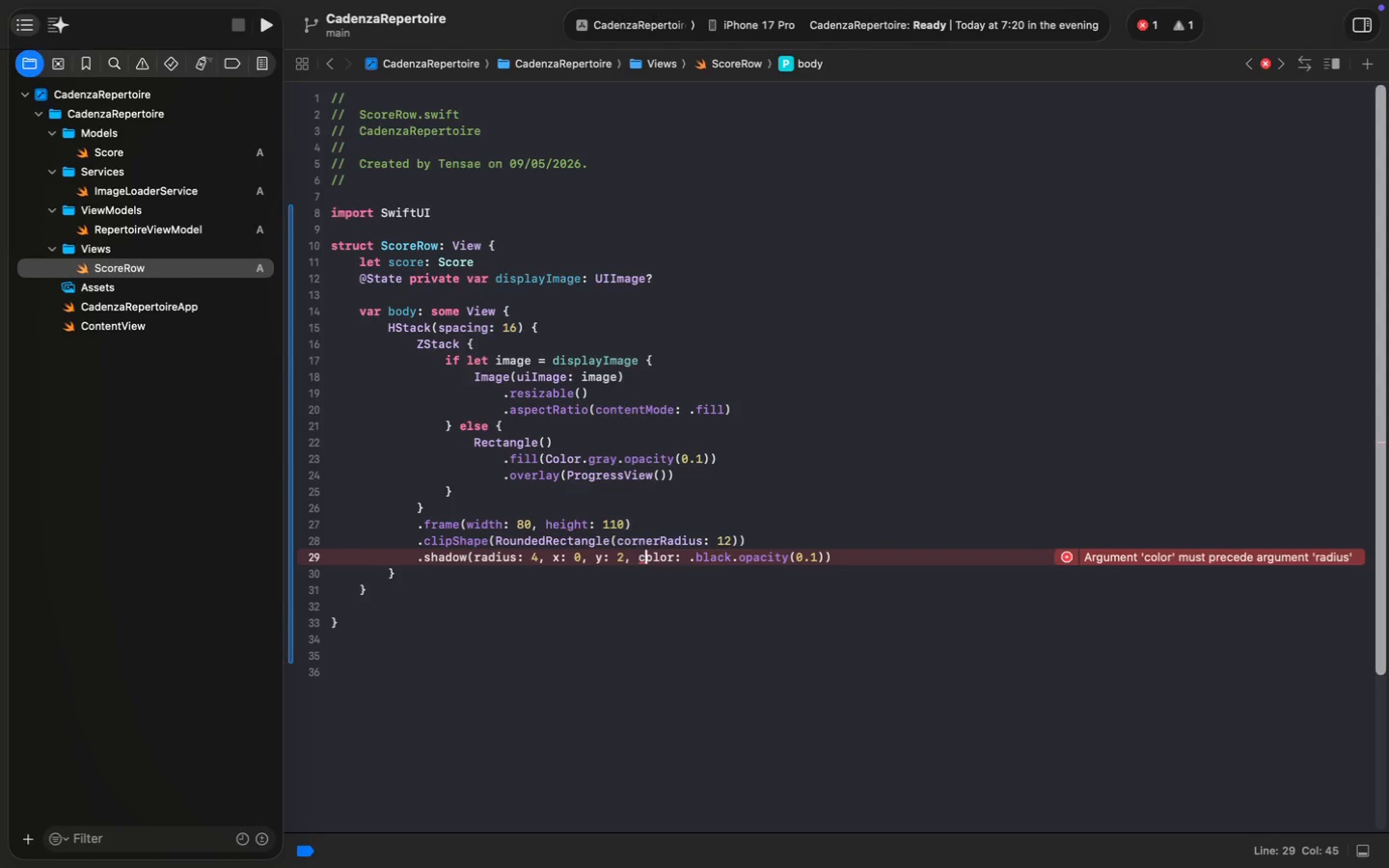 
key(ArrowLeft)
 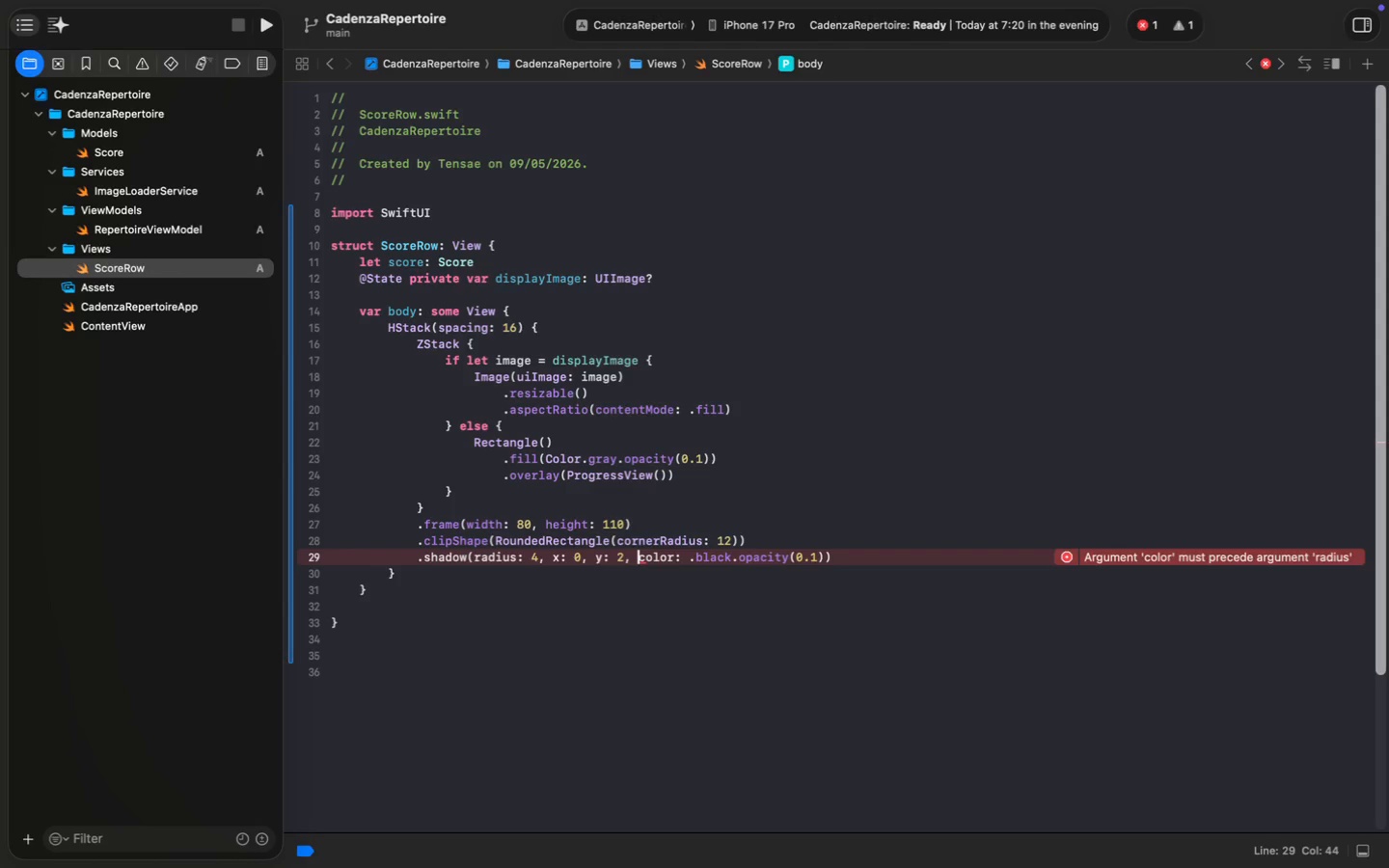 
key(Alt+Shift+ArrowRight)
 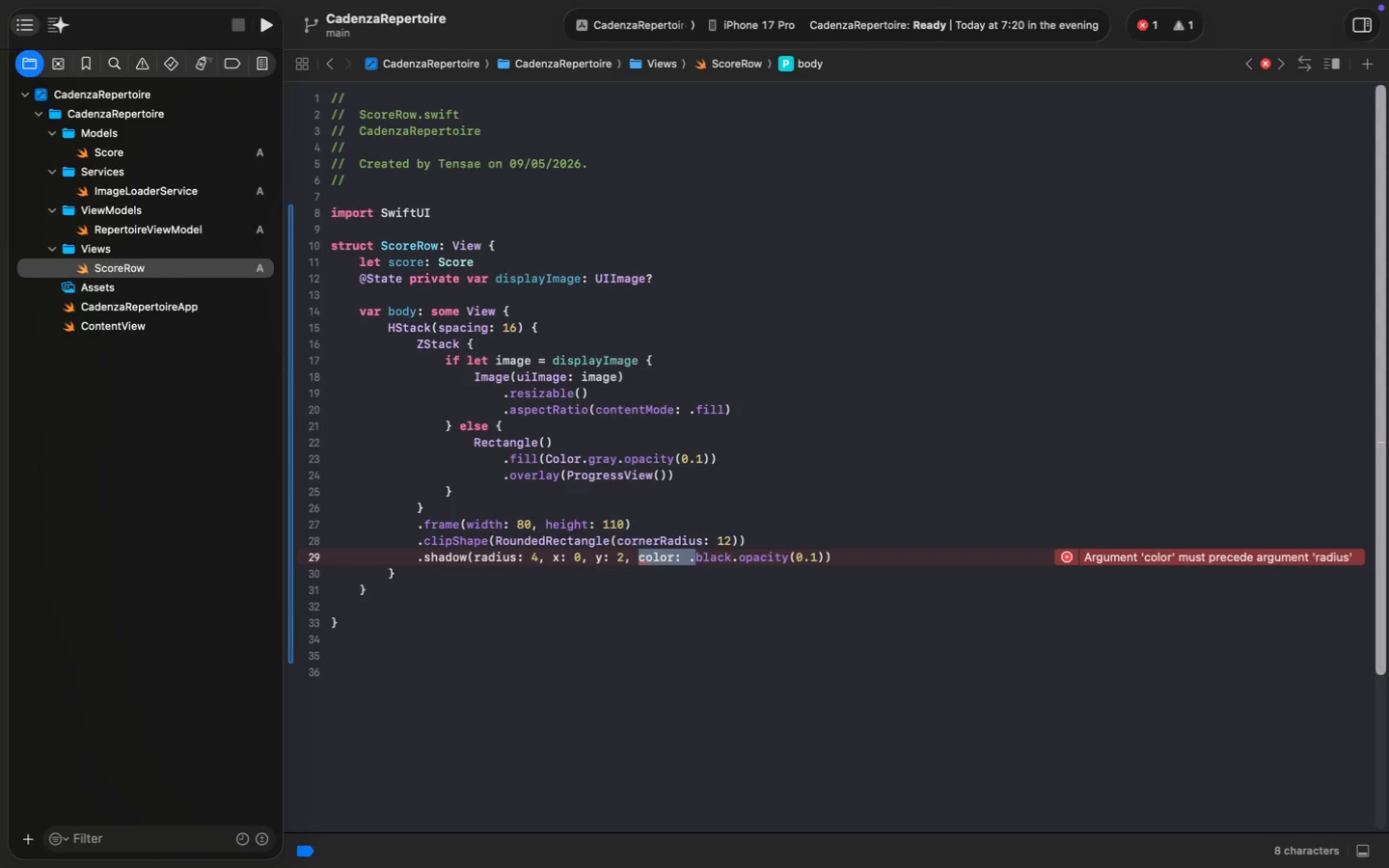 
key(Alt+Shift+ArrowRight)
 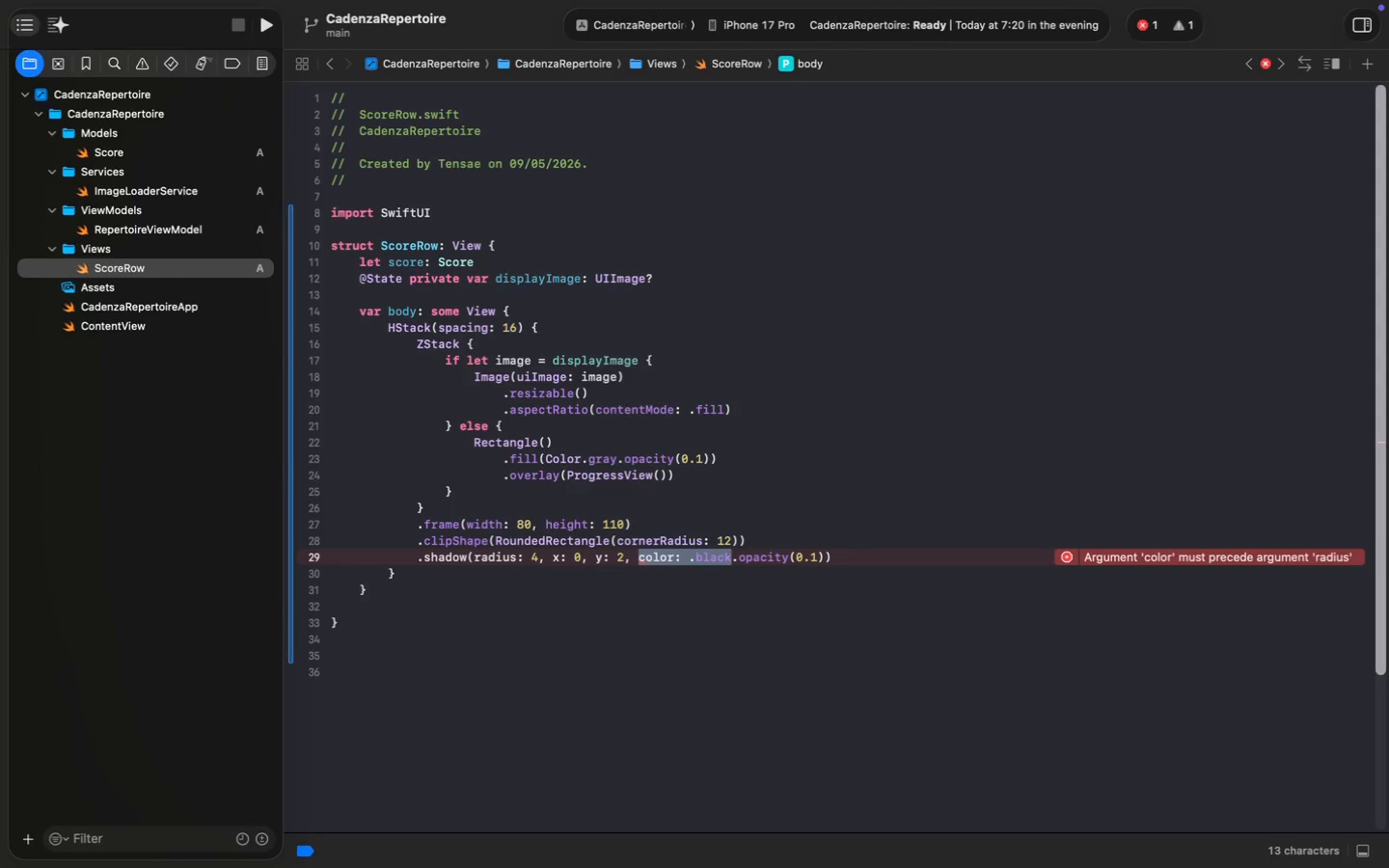 
key(Alt+Shift+ArrowRight)
 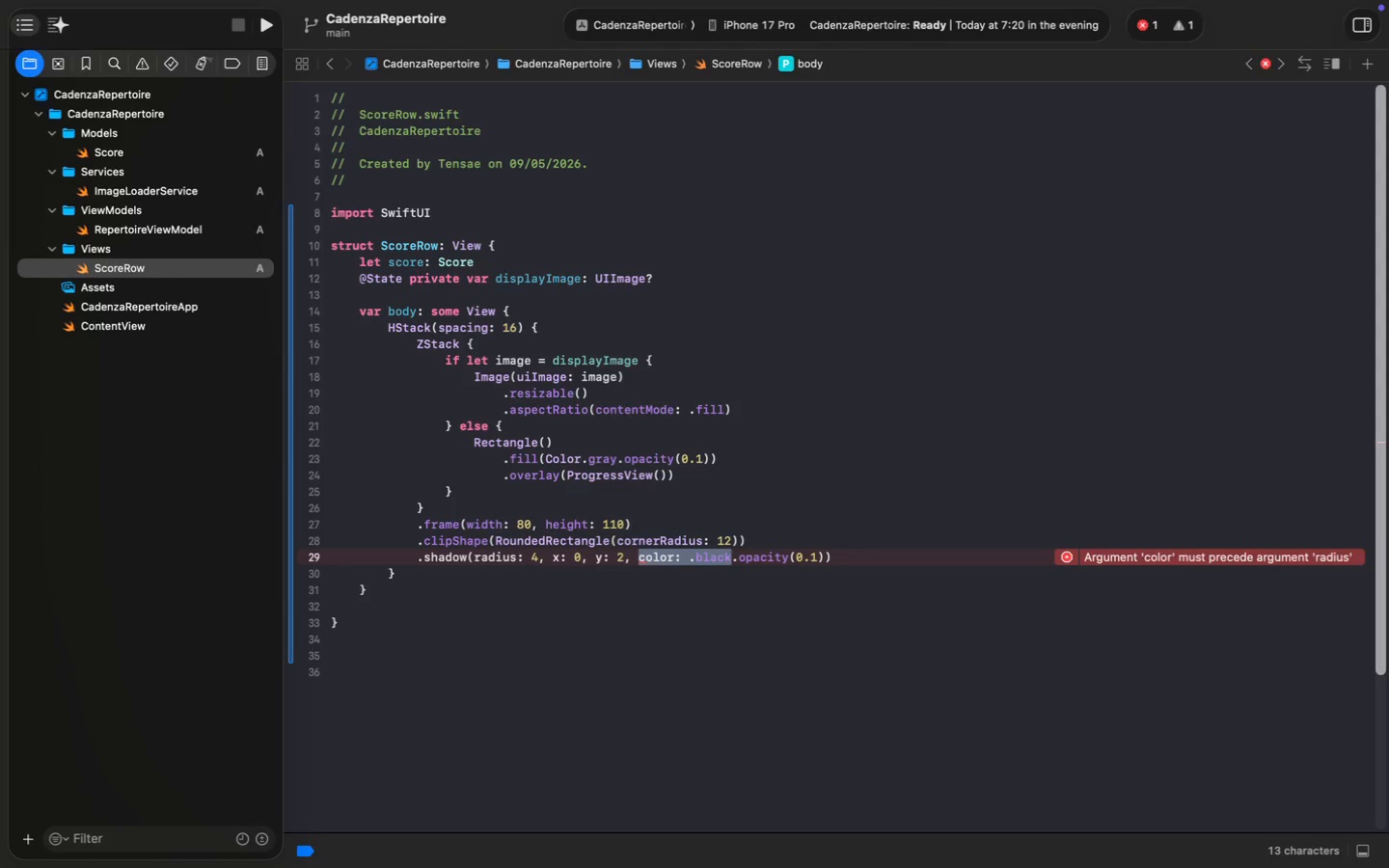 
key(Alt+Shift+ArrowRight)
 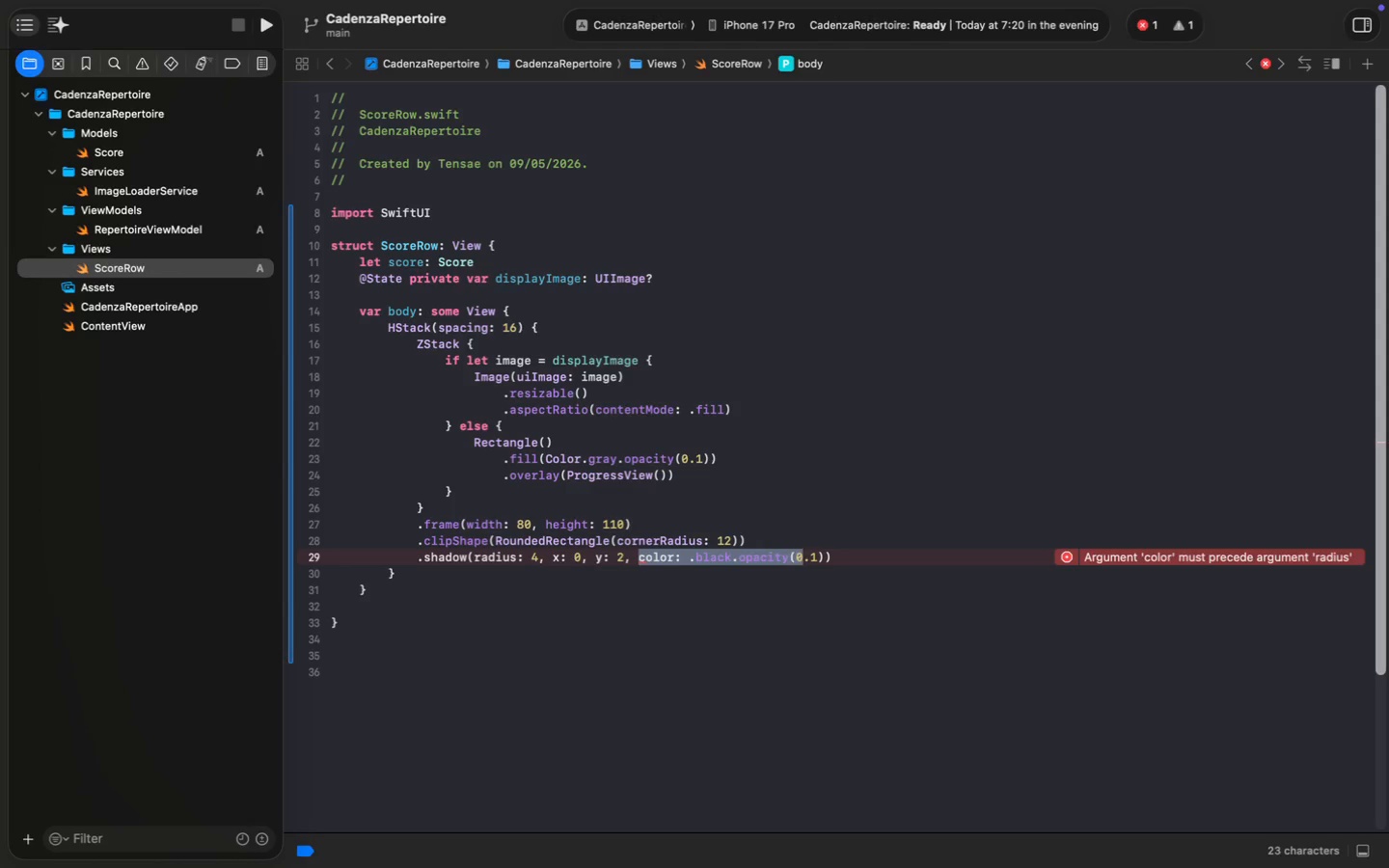 
key(Alt+Shift+ArrowRight)
 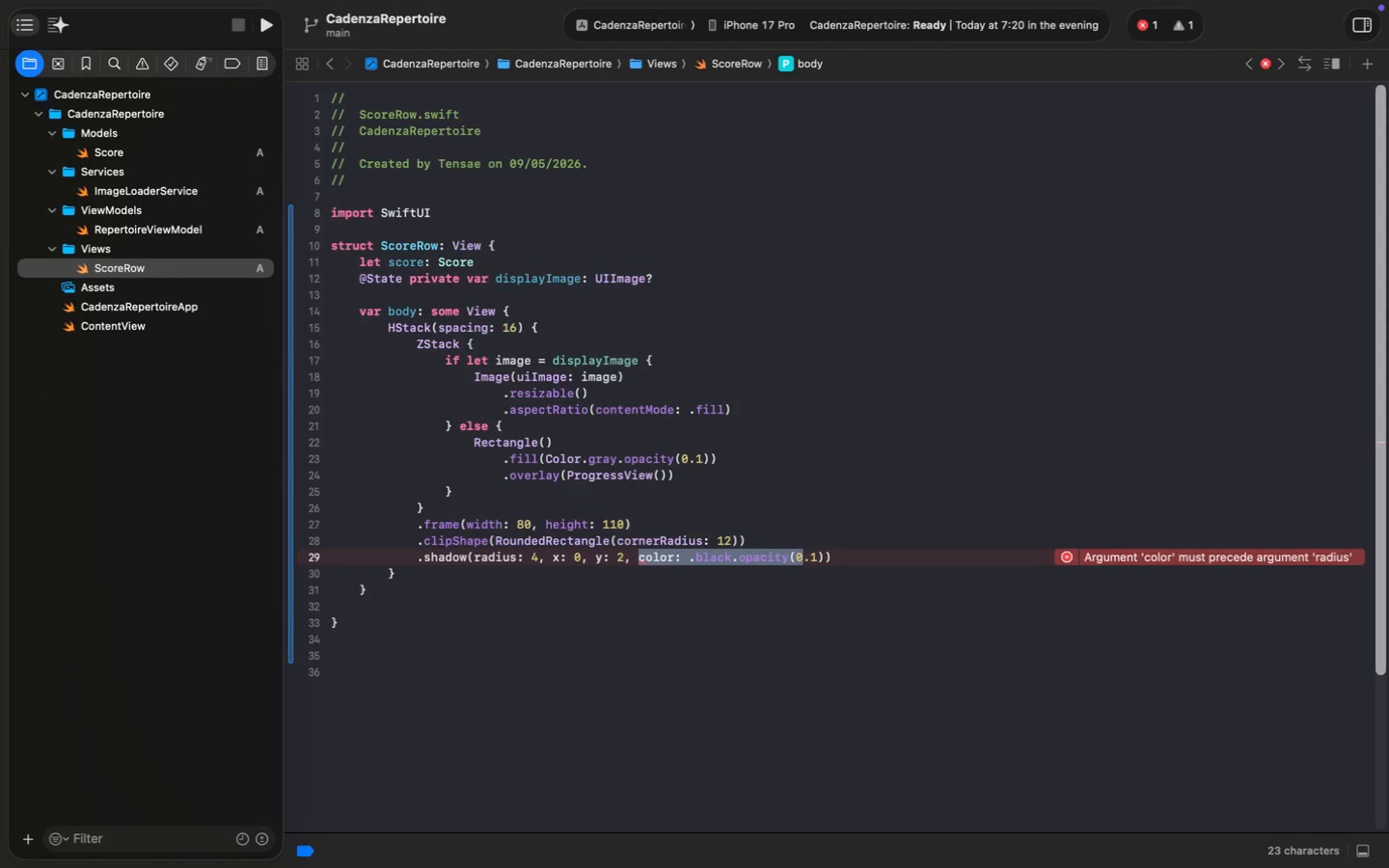 
key(Shift+ArrowRight)
 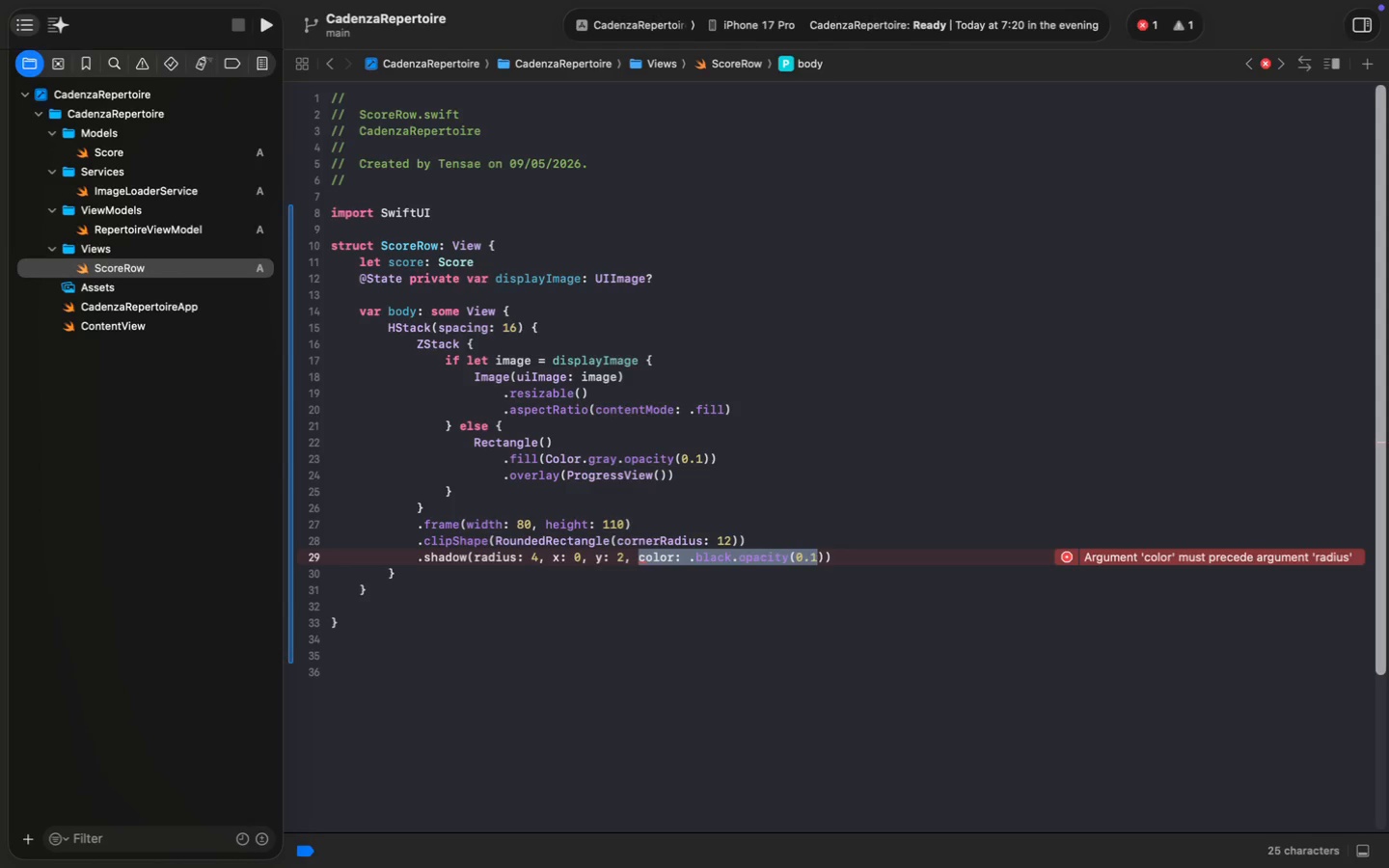 
key(Shift+ArrowRight)
 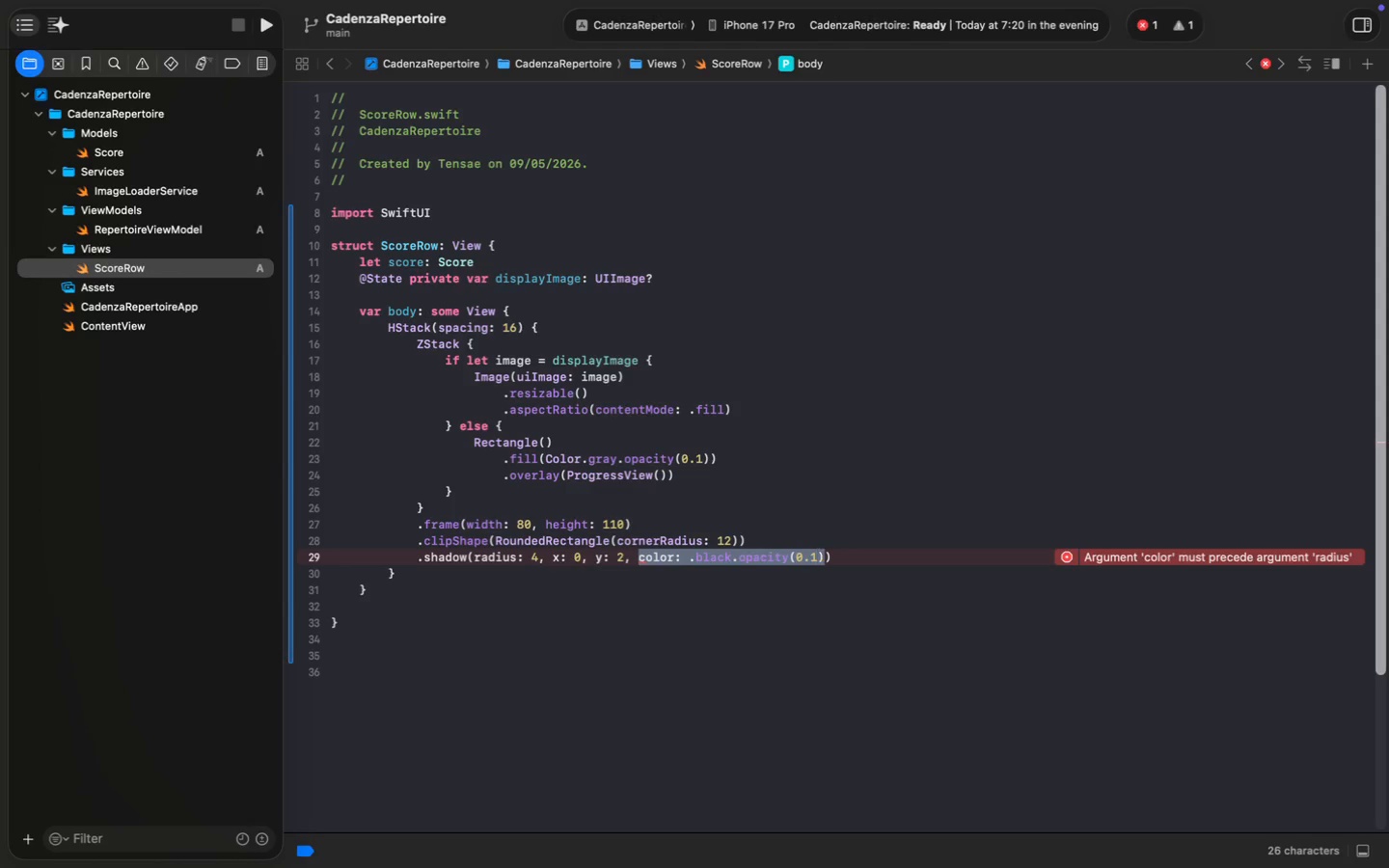 
key(Shift+ArrowRight)
 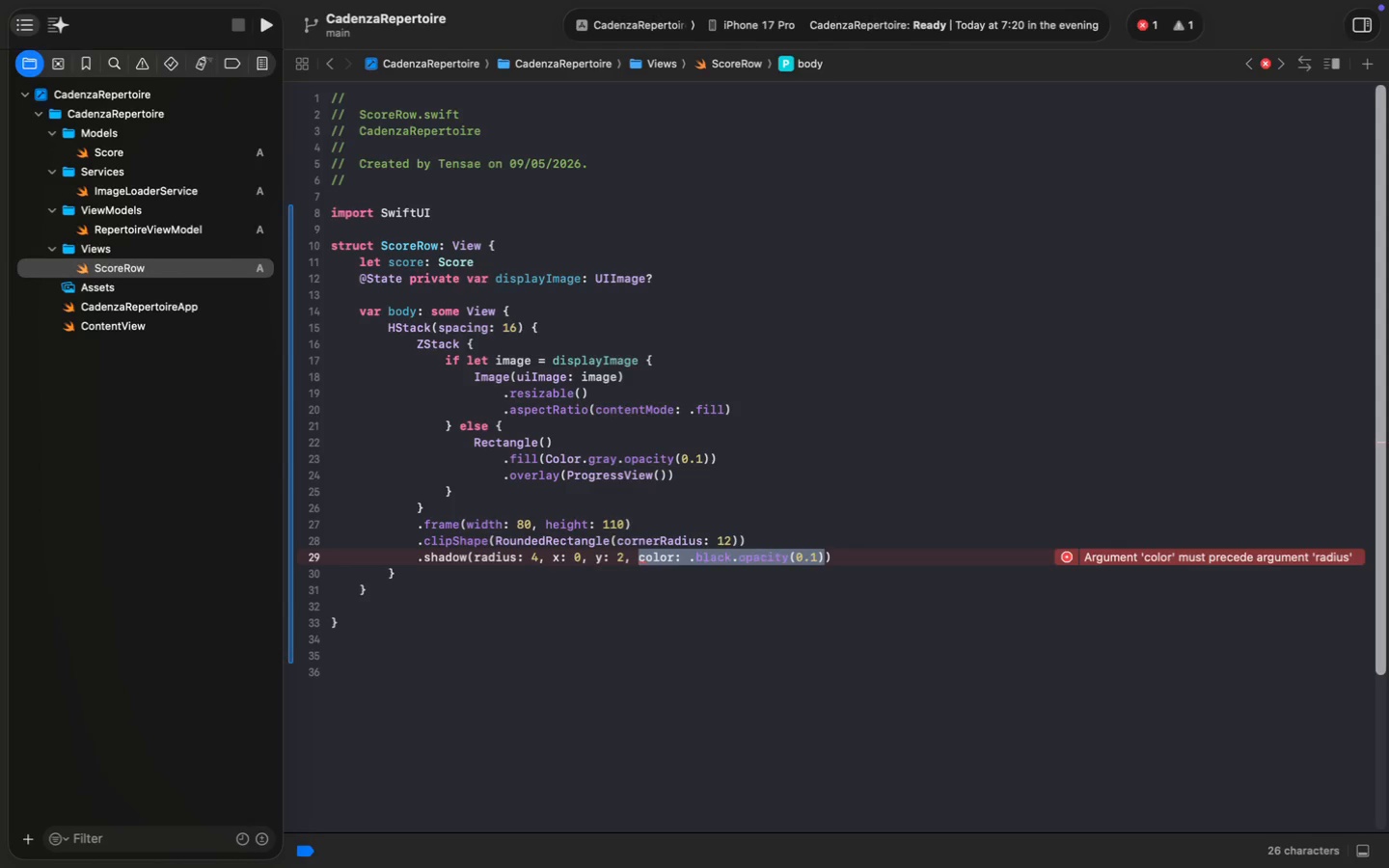 
key(Meta+Z)
 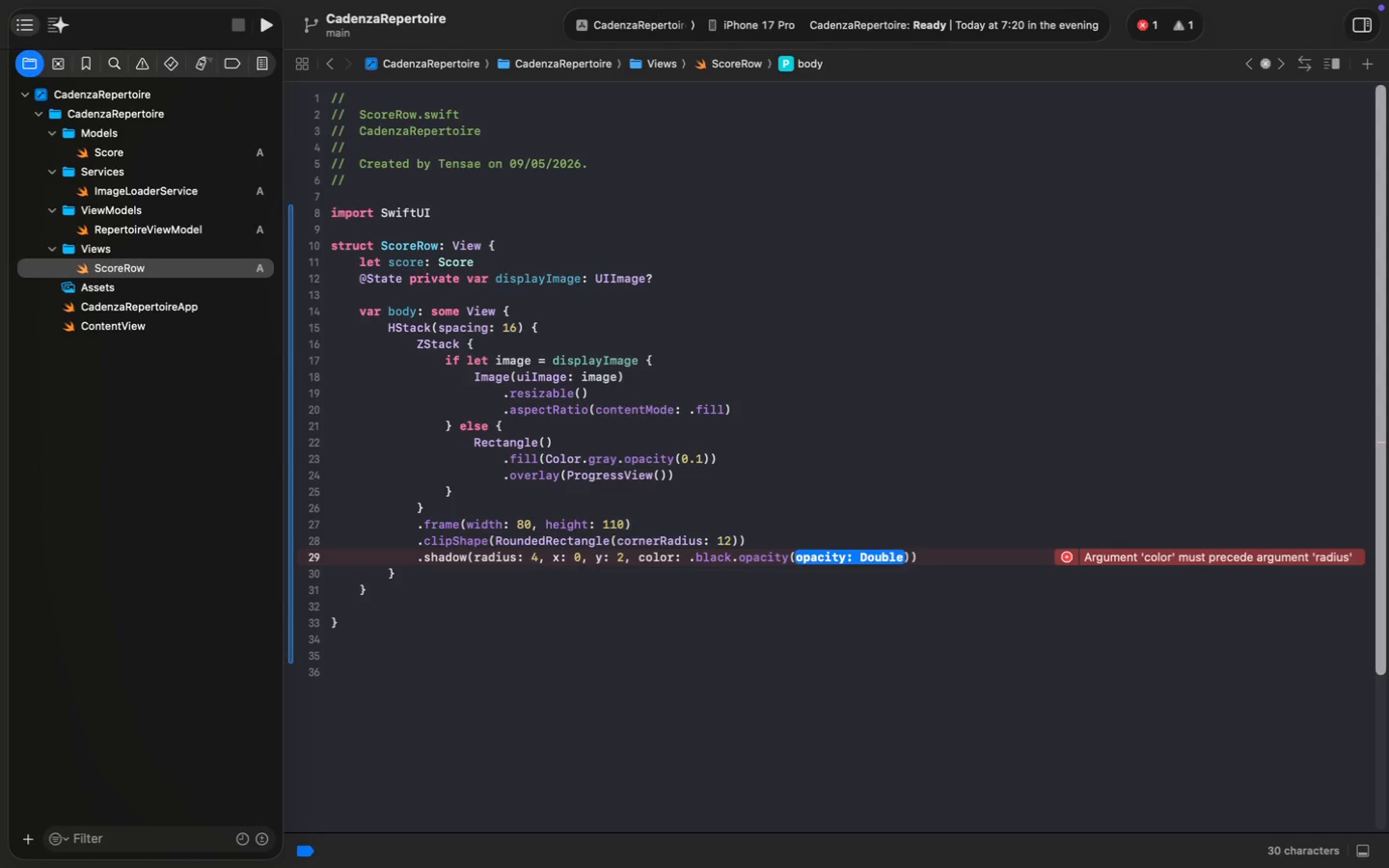 
key(Meta+X)
 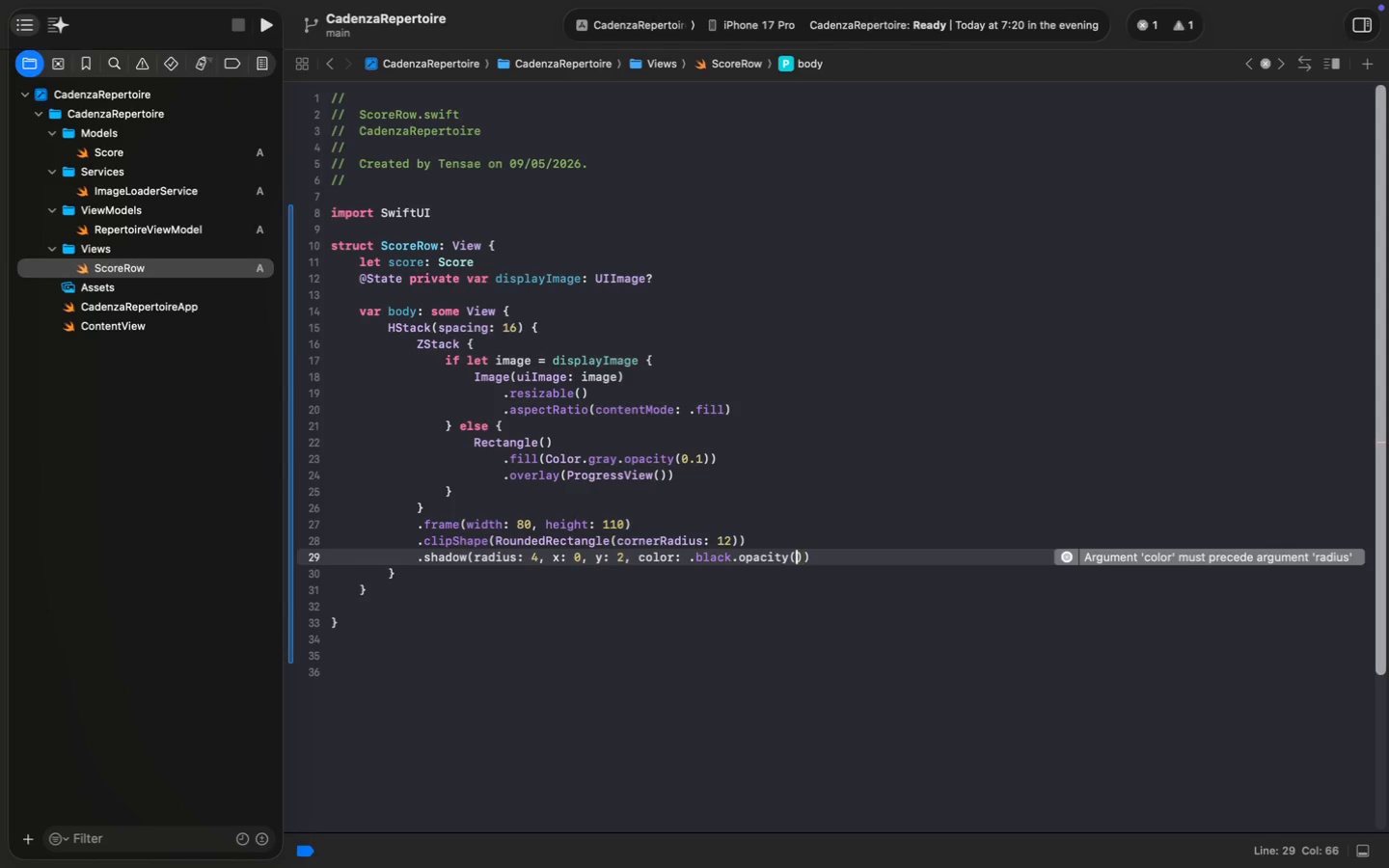 
key(Meta+Z)
 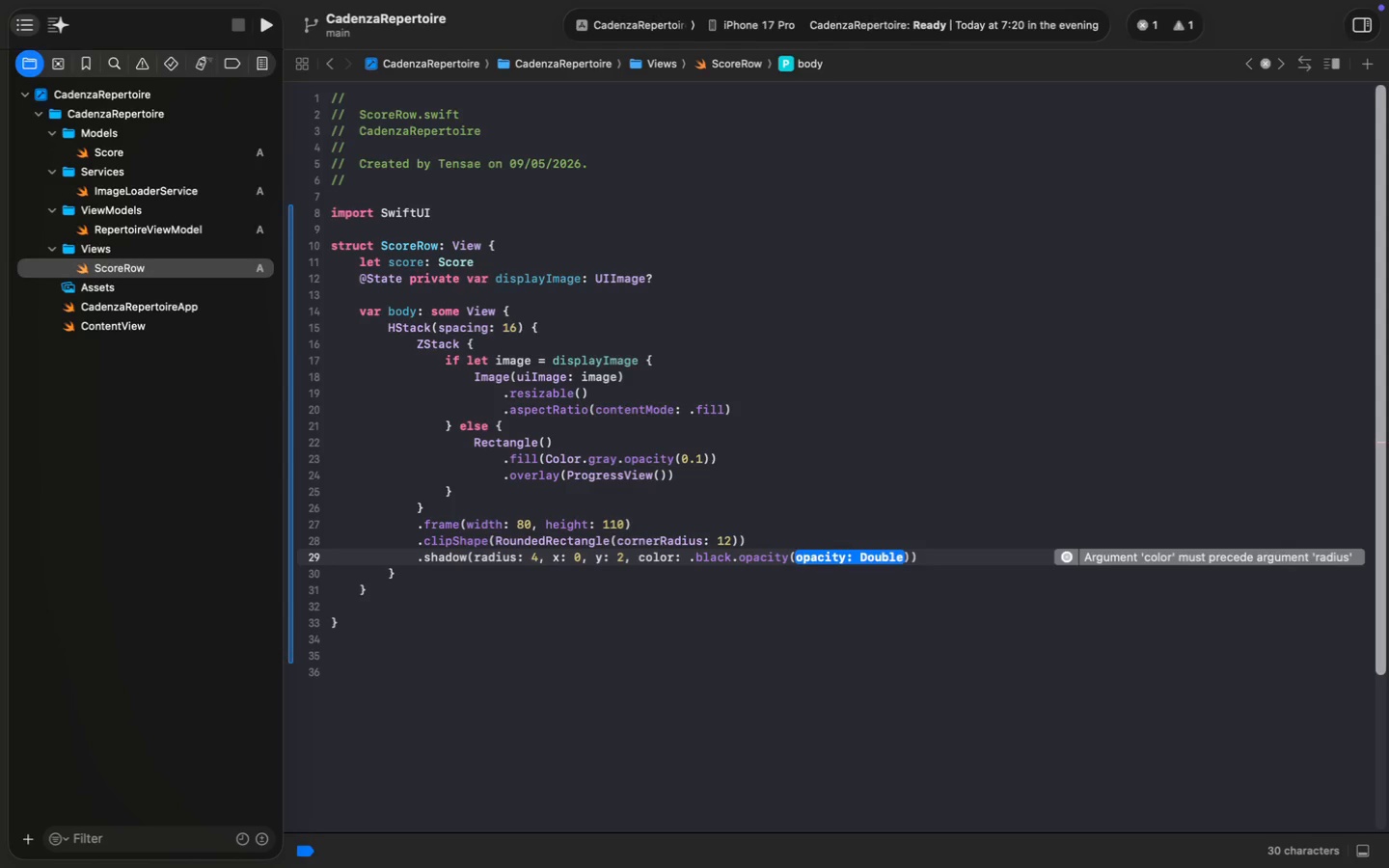 
key(ArrowRight)
 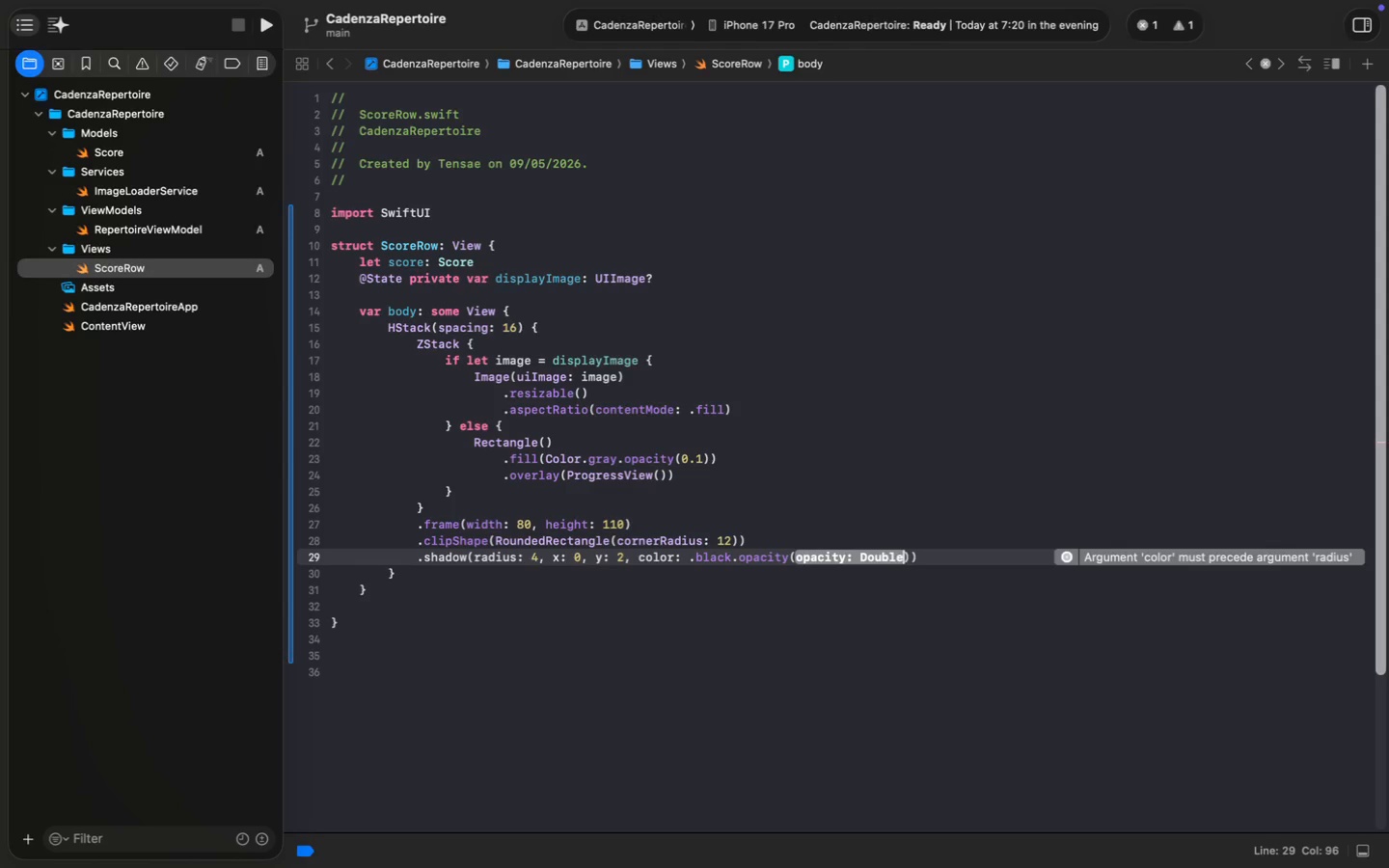 
hold_key(key=CommandLeft, duration=0.49)
 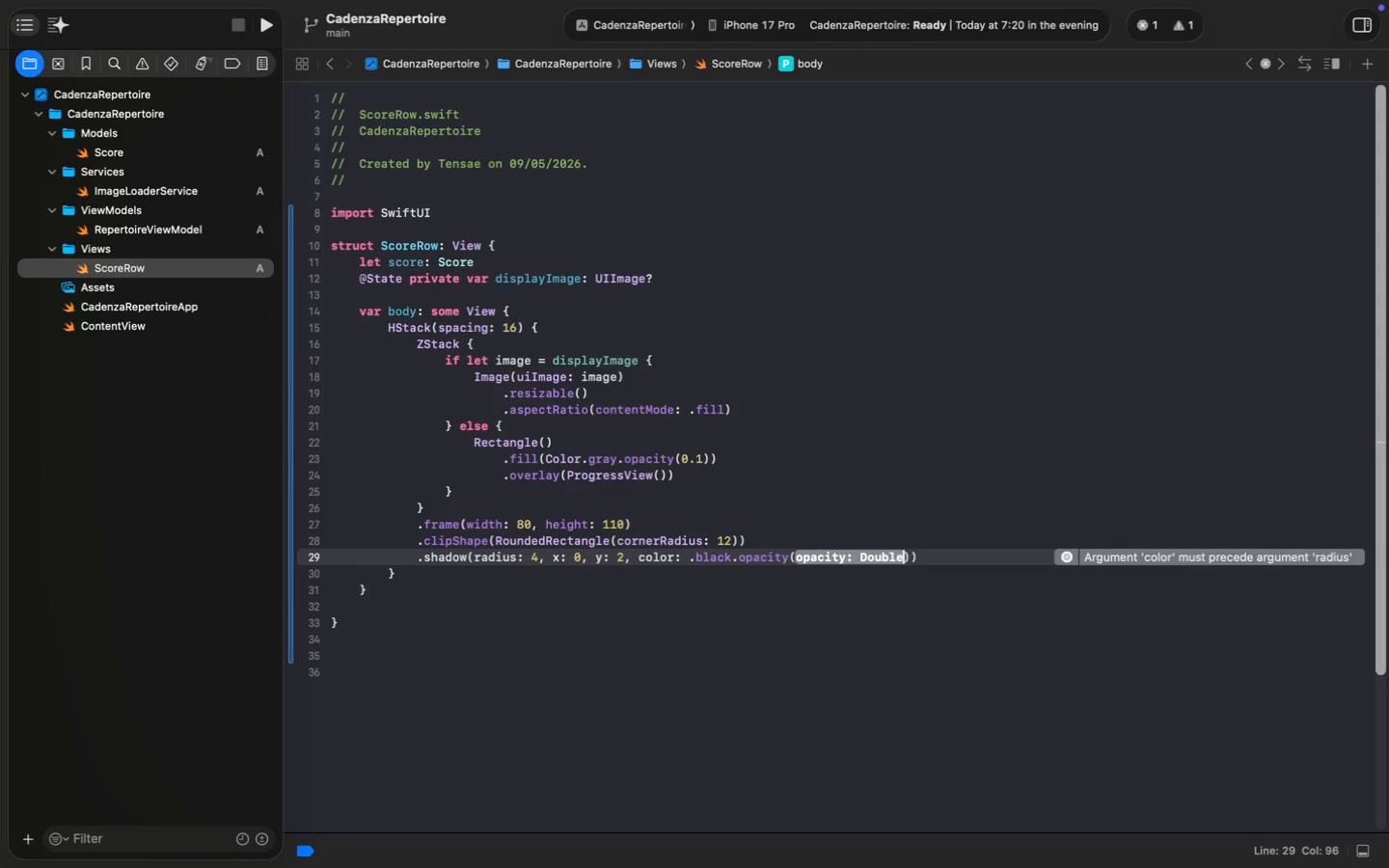 
key(Meta+Shift+Z)
 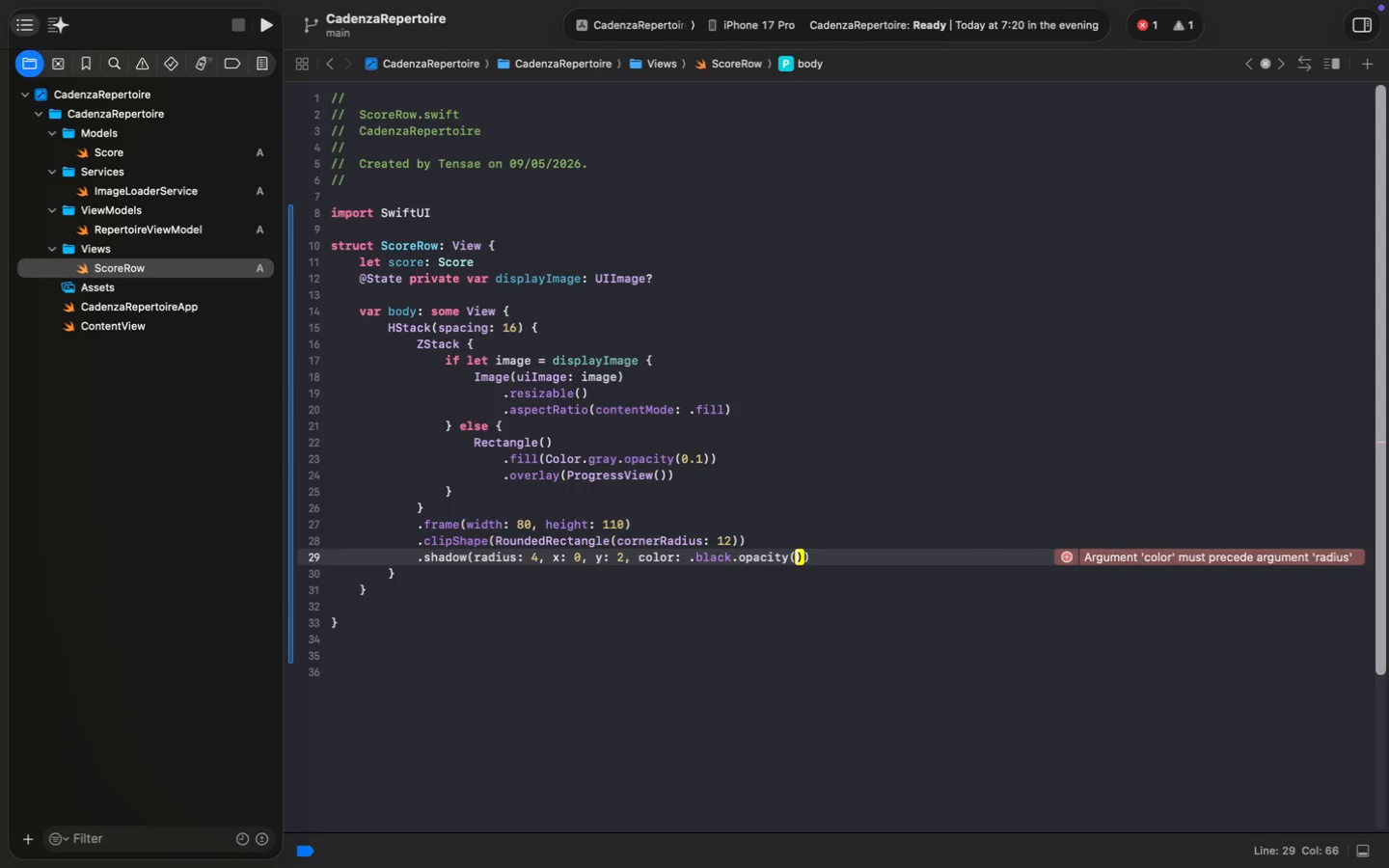 
key(Meta+Shift+Z)
 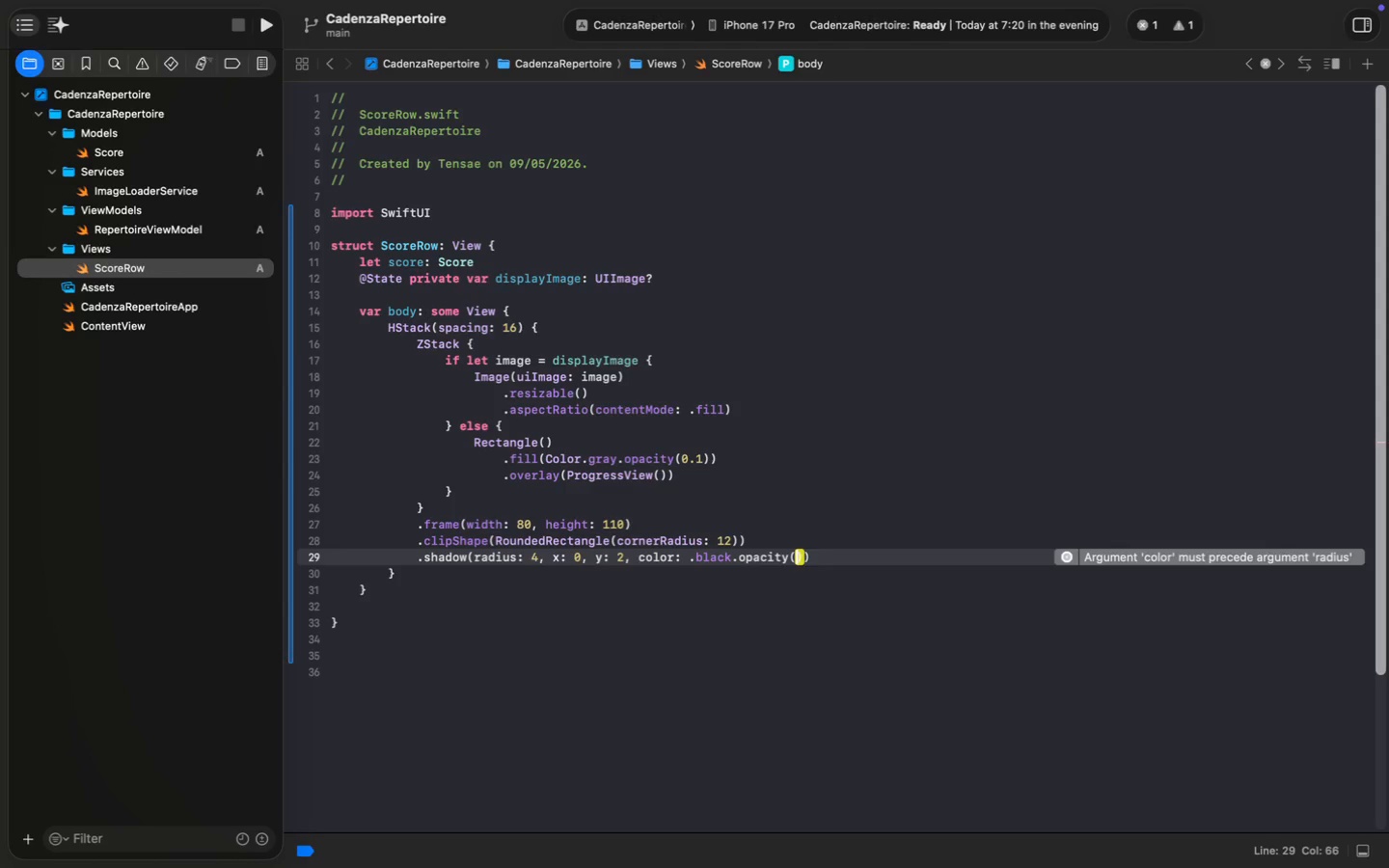 
key(Meta+Z)
 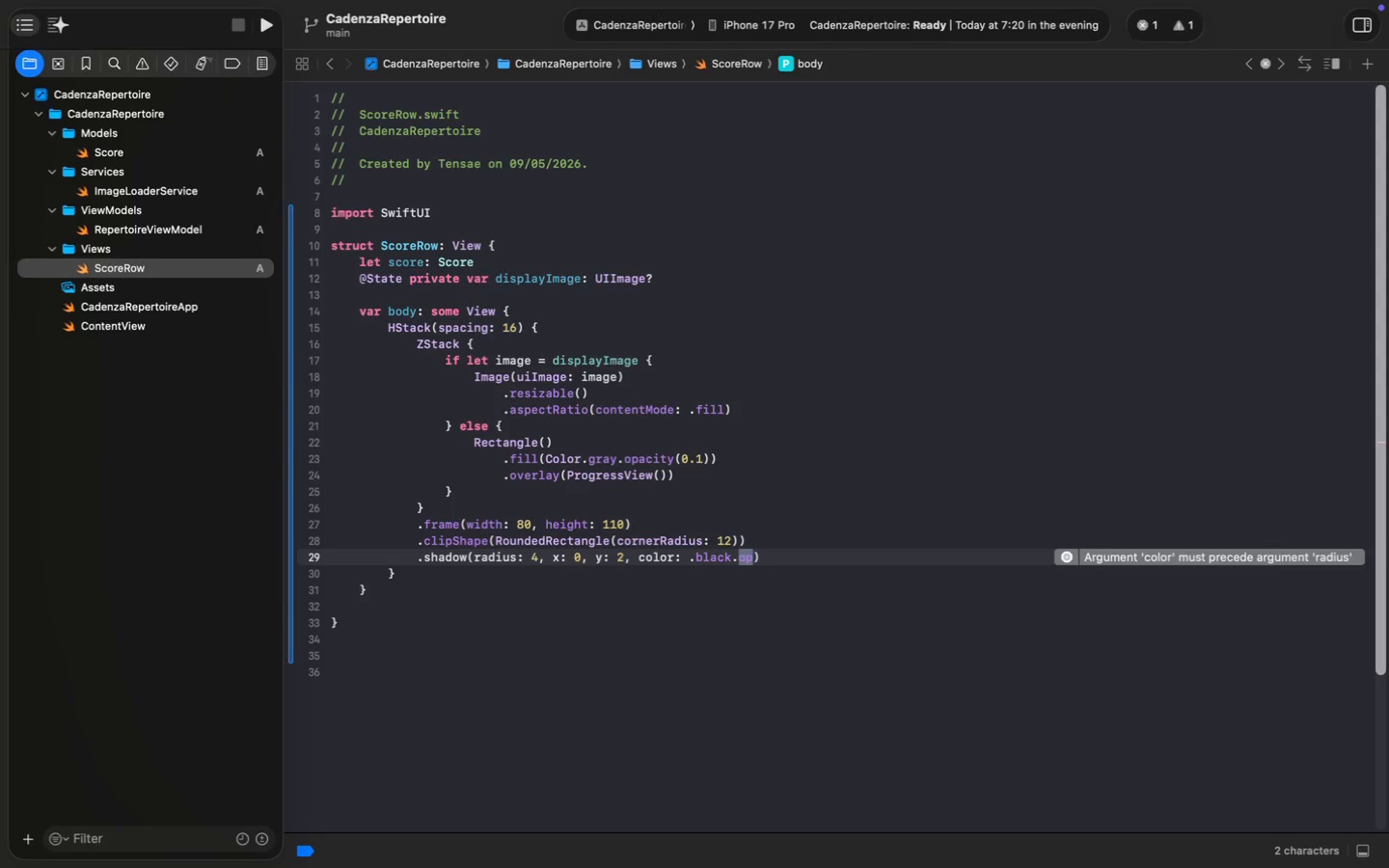 
key(Meta+Z)
 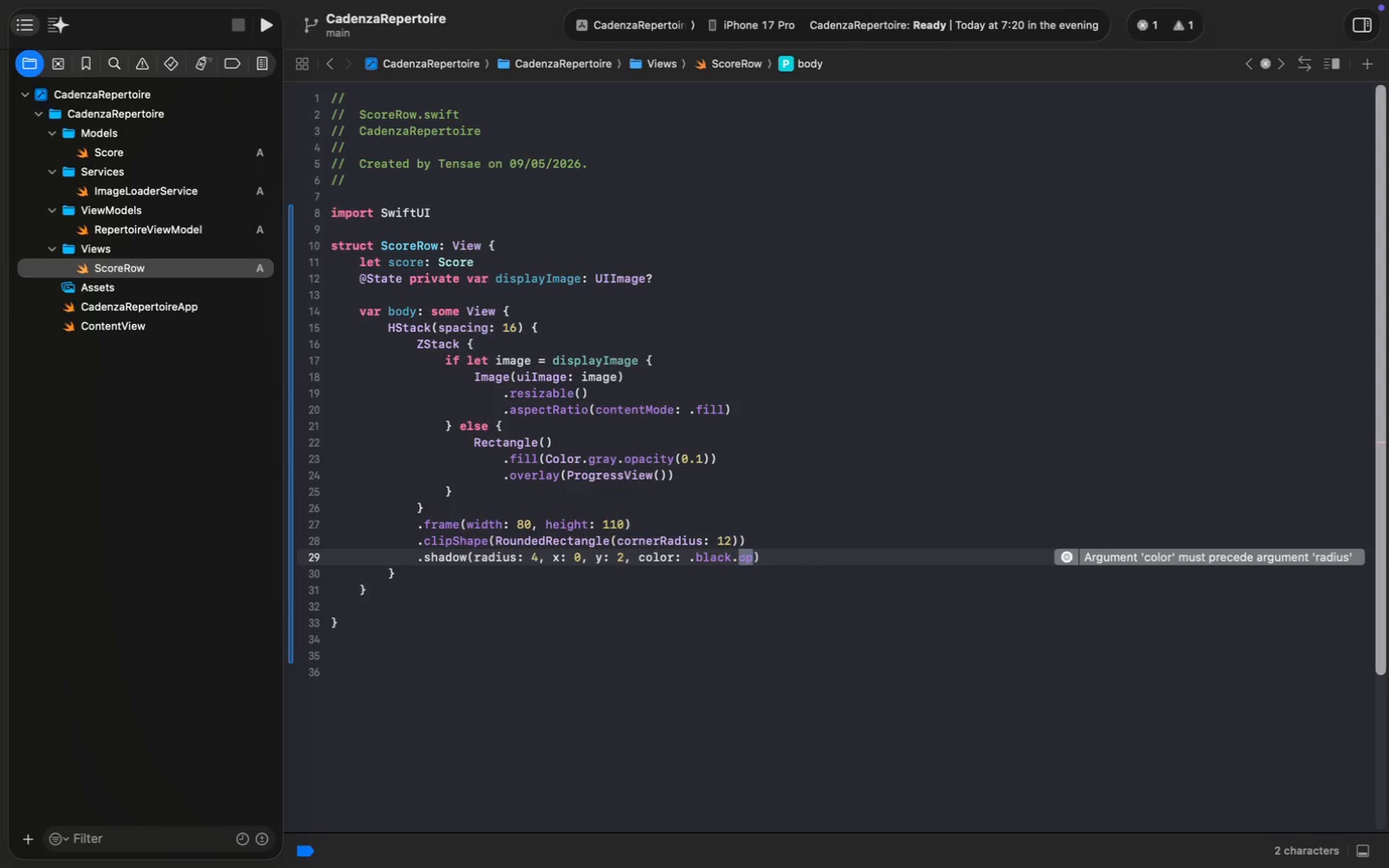 
key(Meta+Shift+Z)
 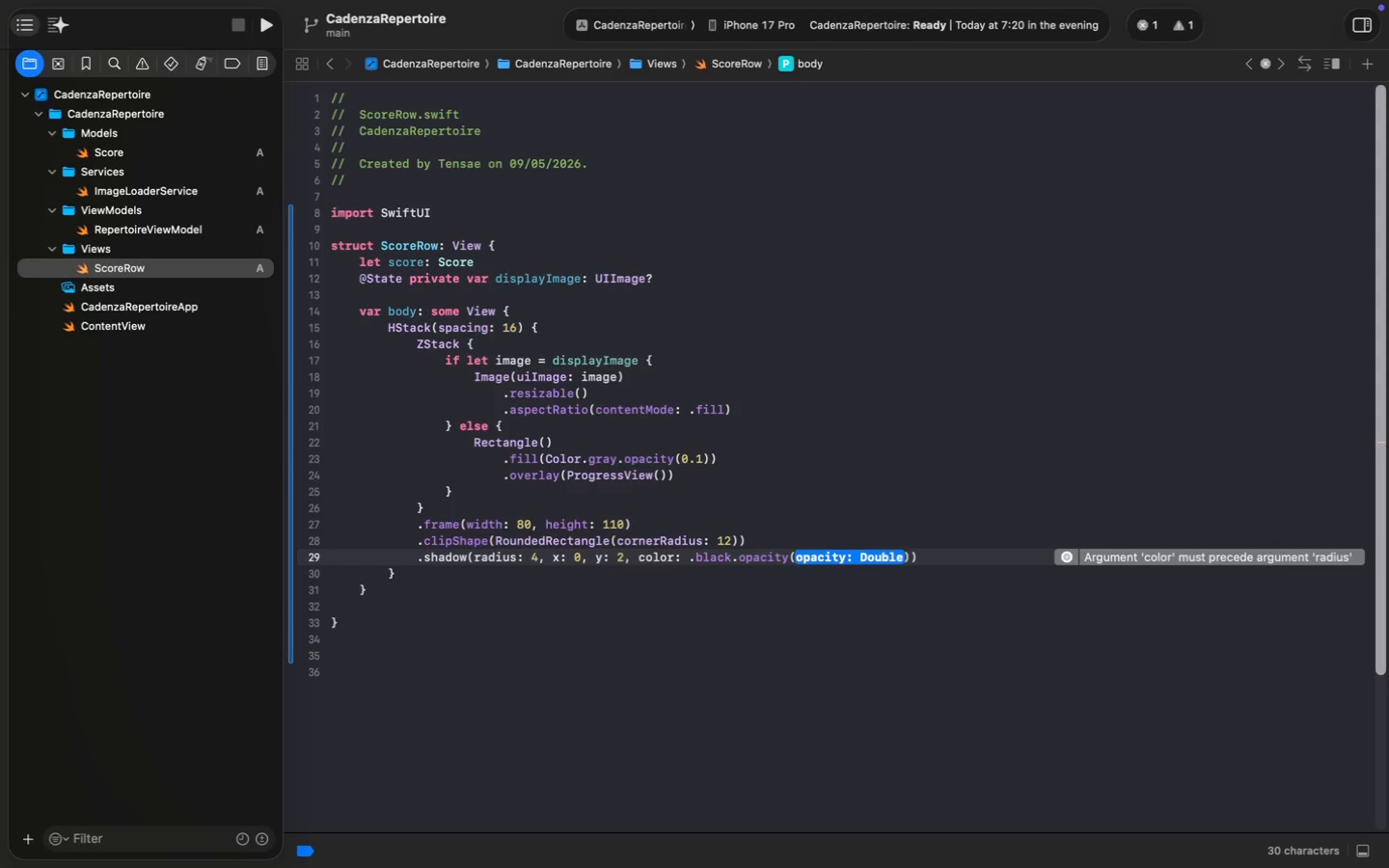 
key(ArrowRight)
 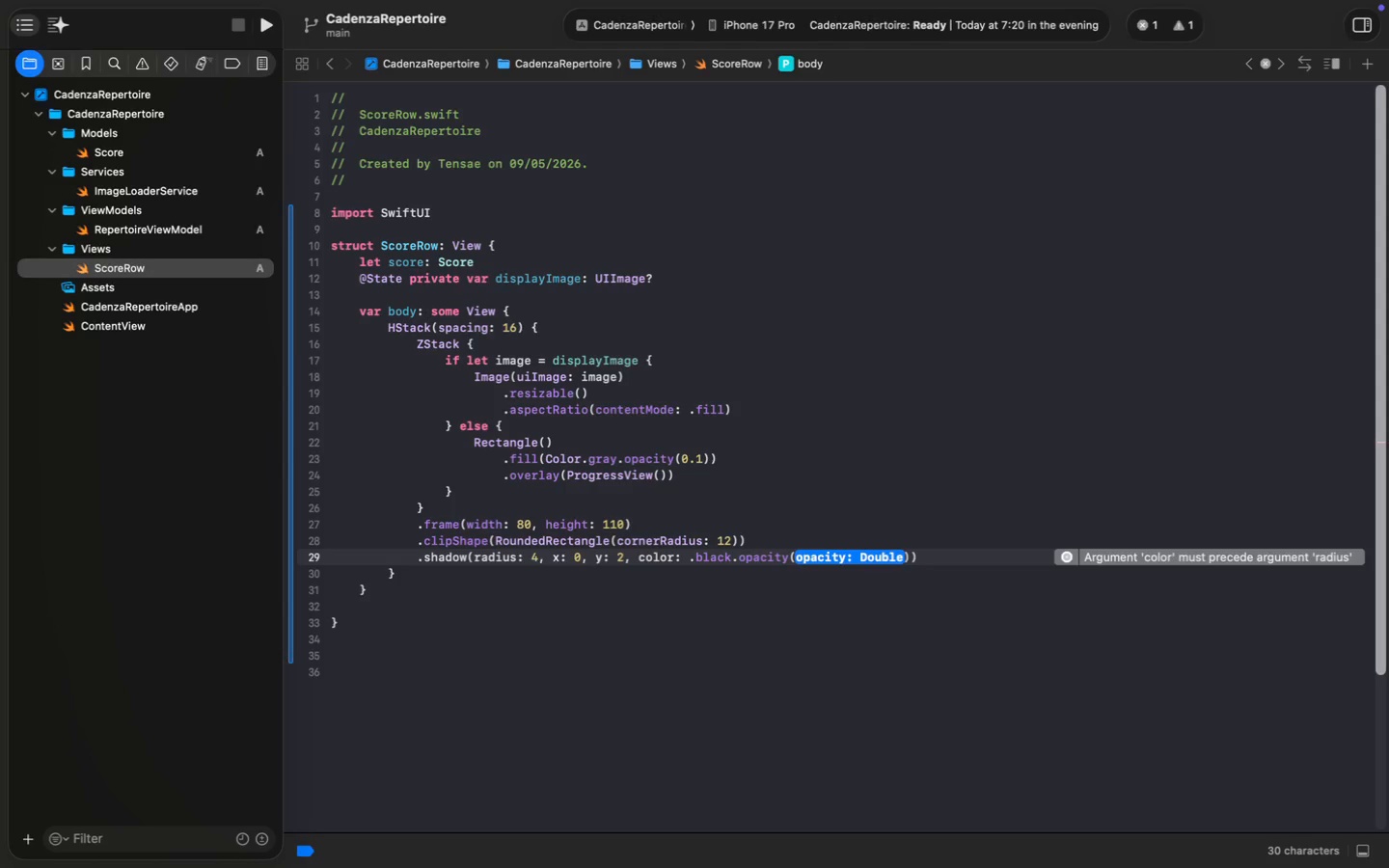 
key(ArrowLeft)
 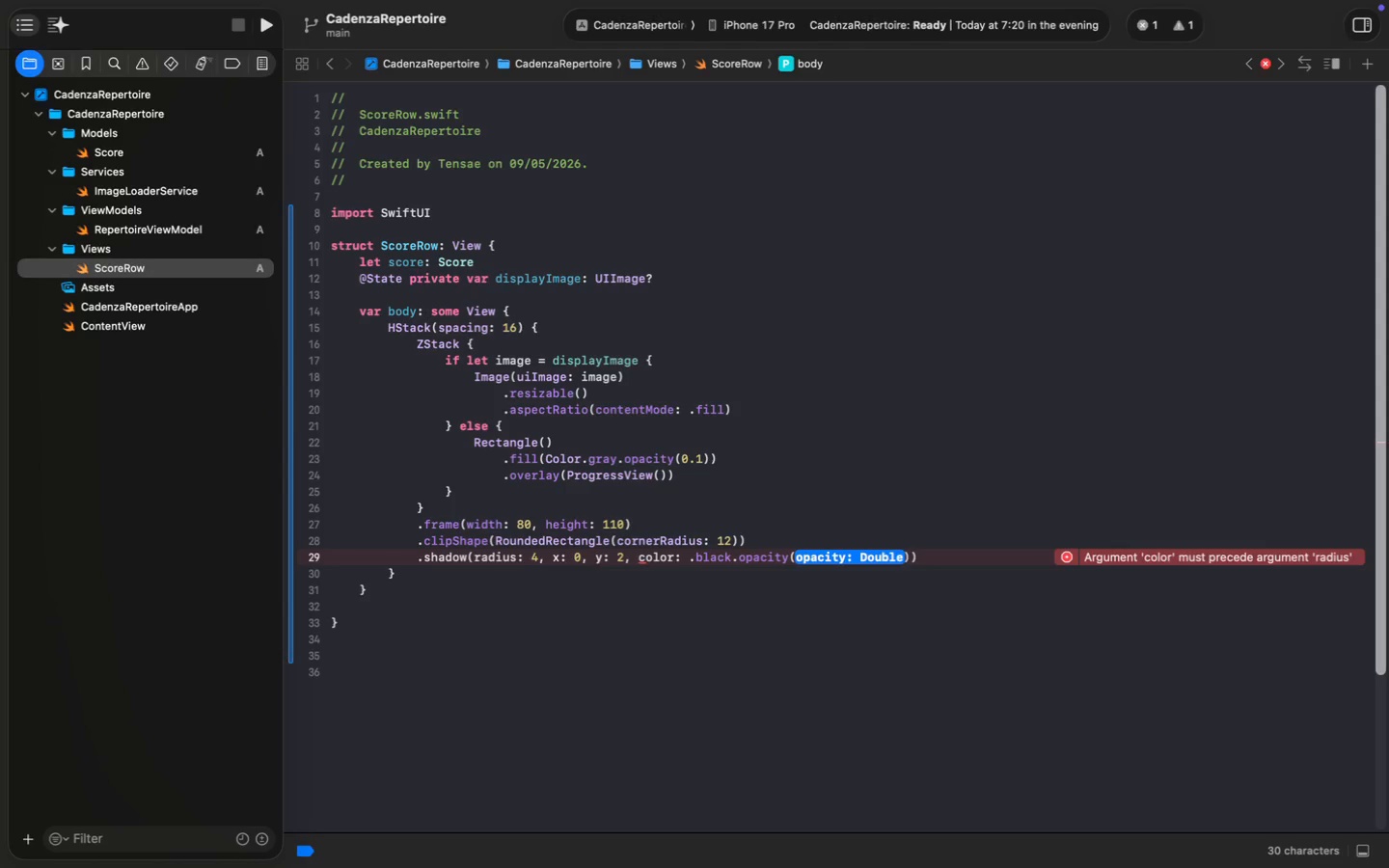 
key(0)
 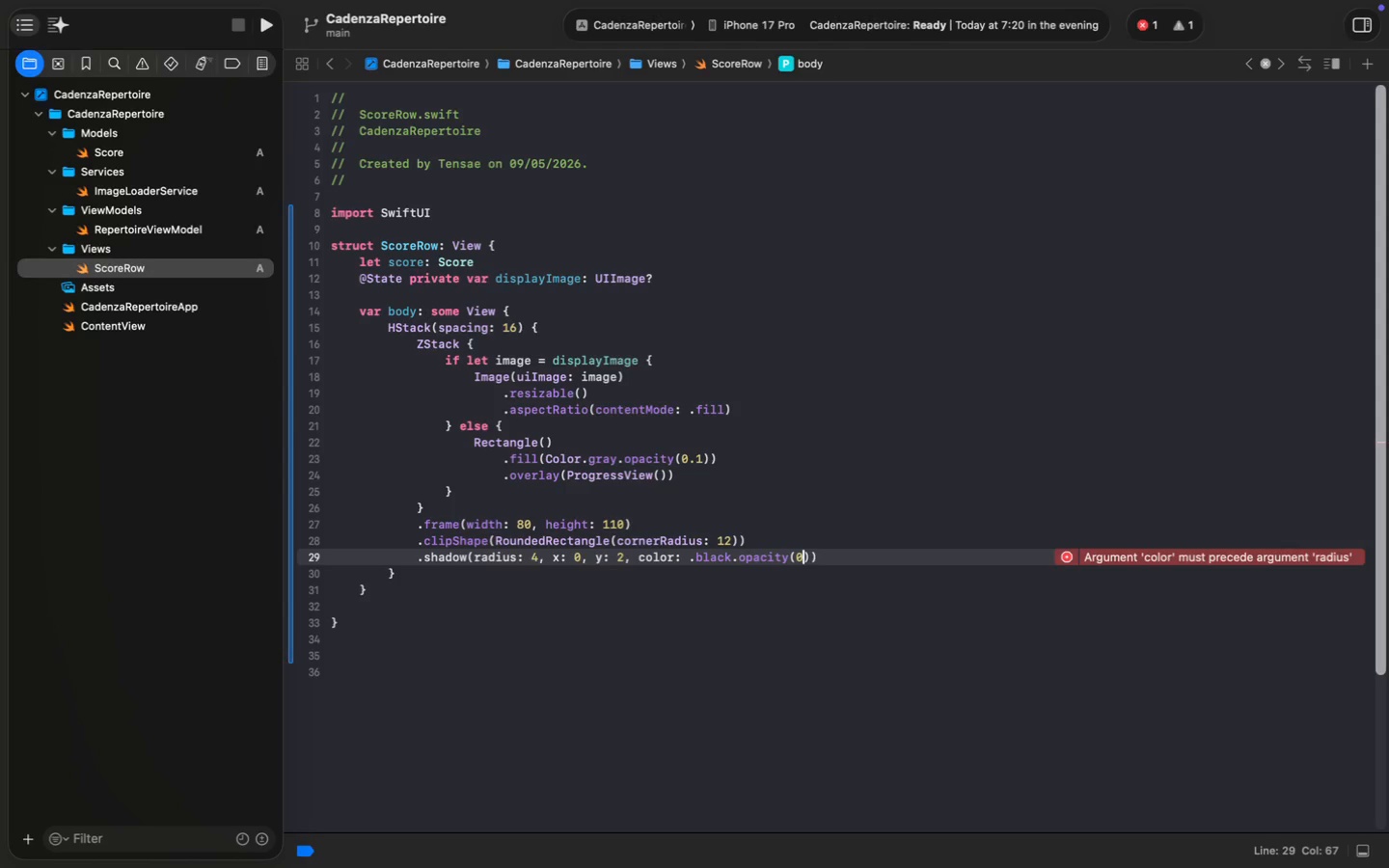 
key(Period)
 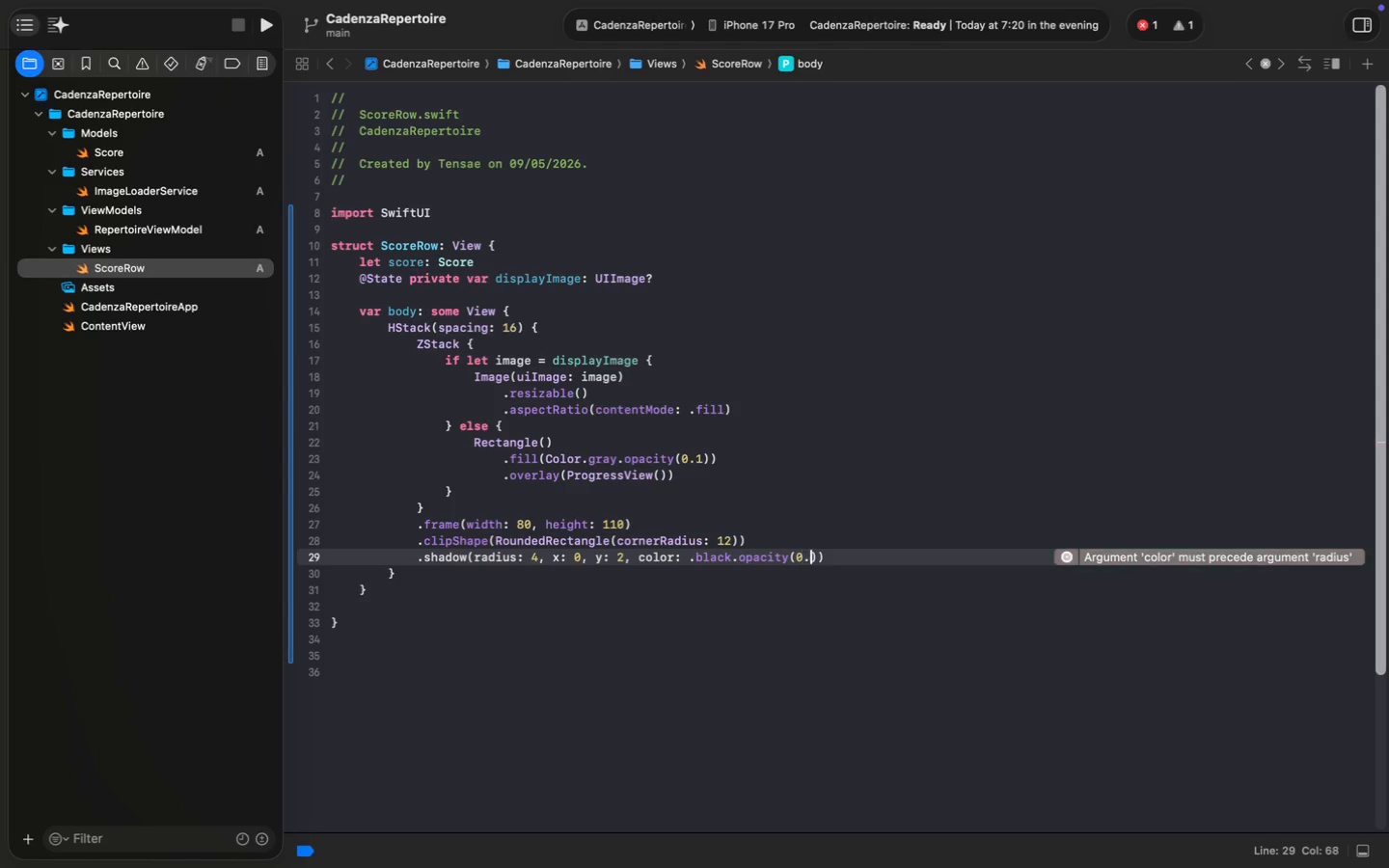 
key(1)
 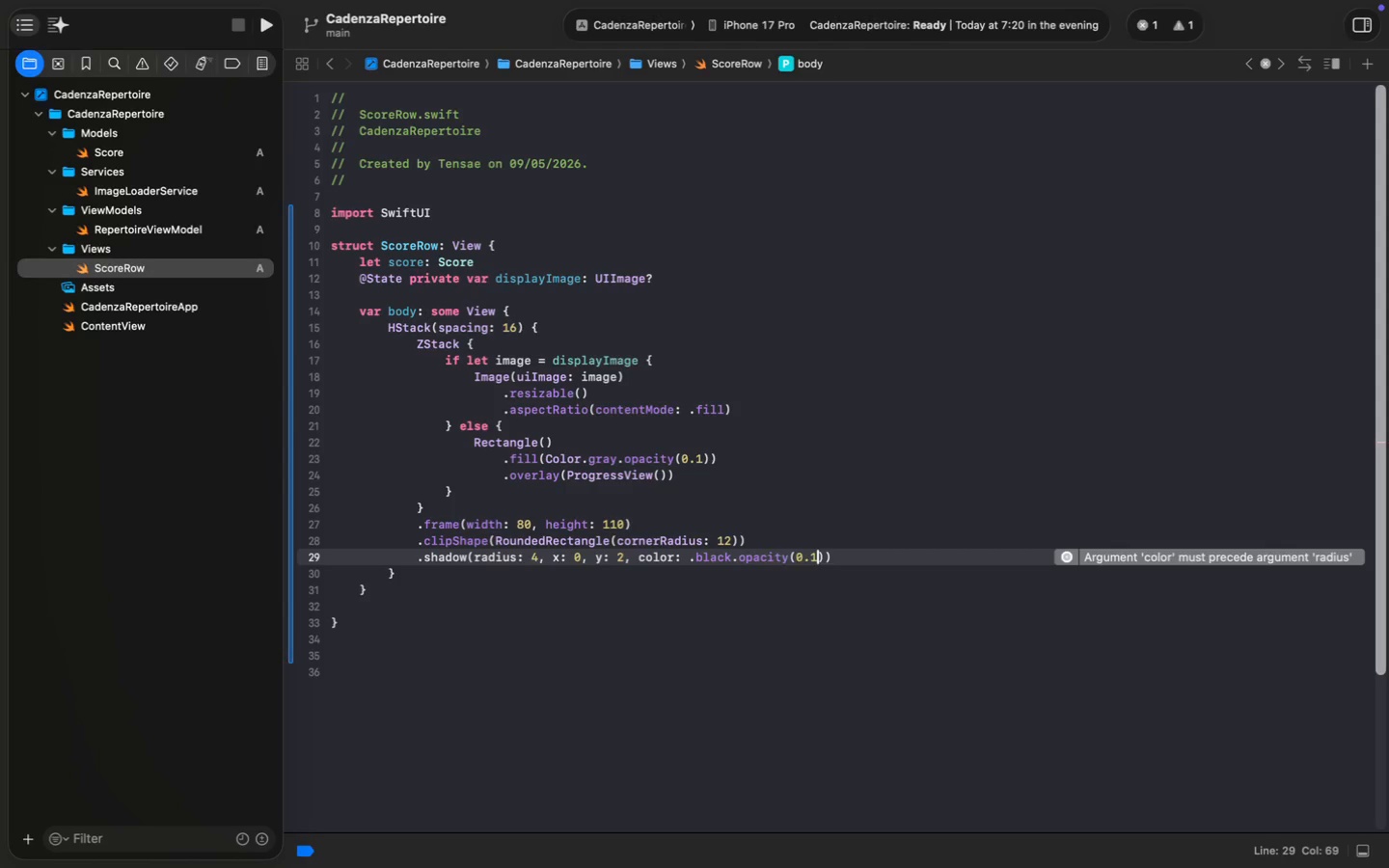 
key(ArrowRight)
 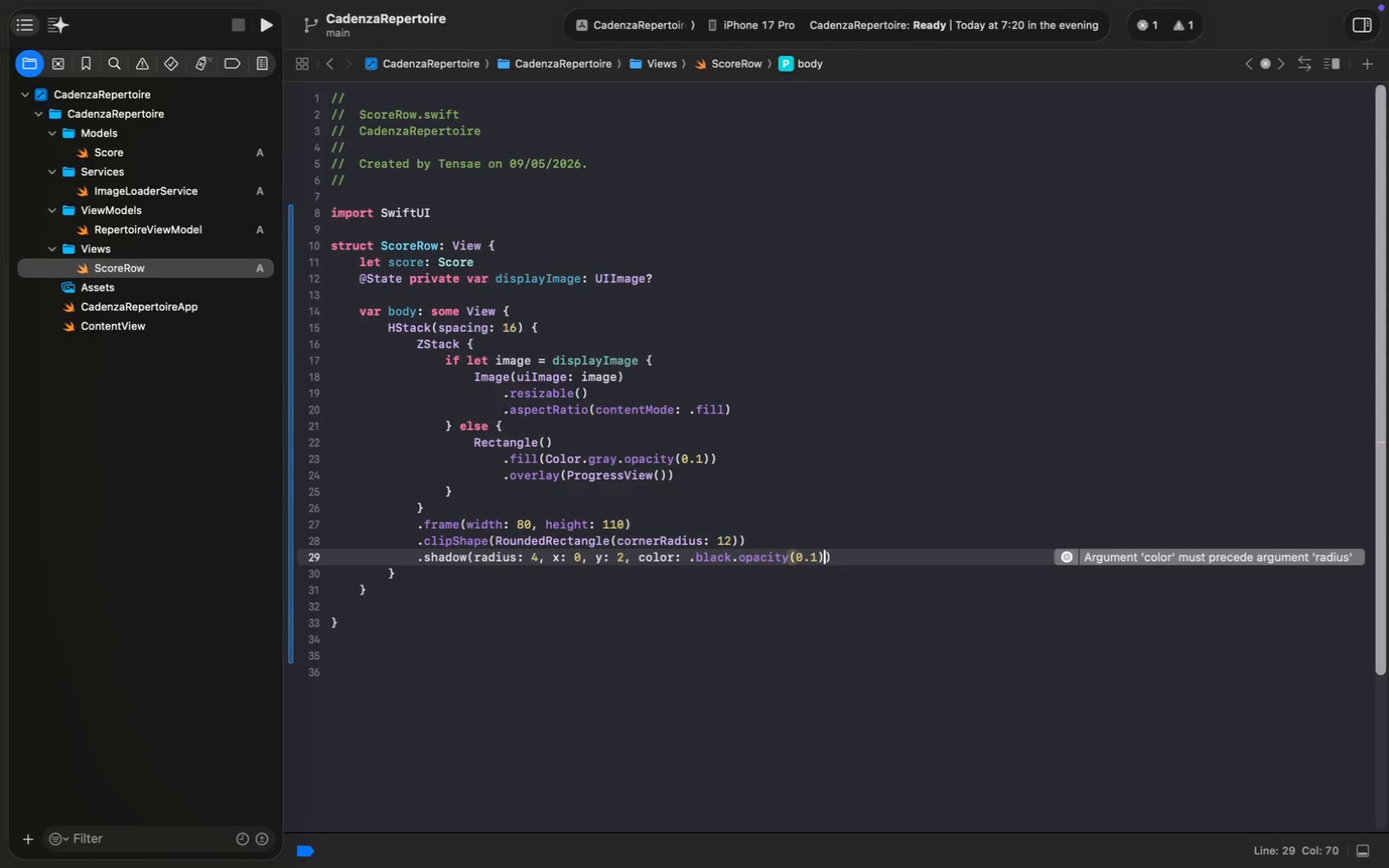 
key(Alt+Shift+ArrowLeft)
 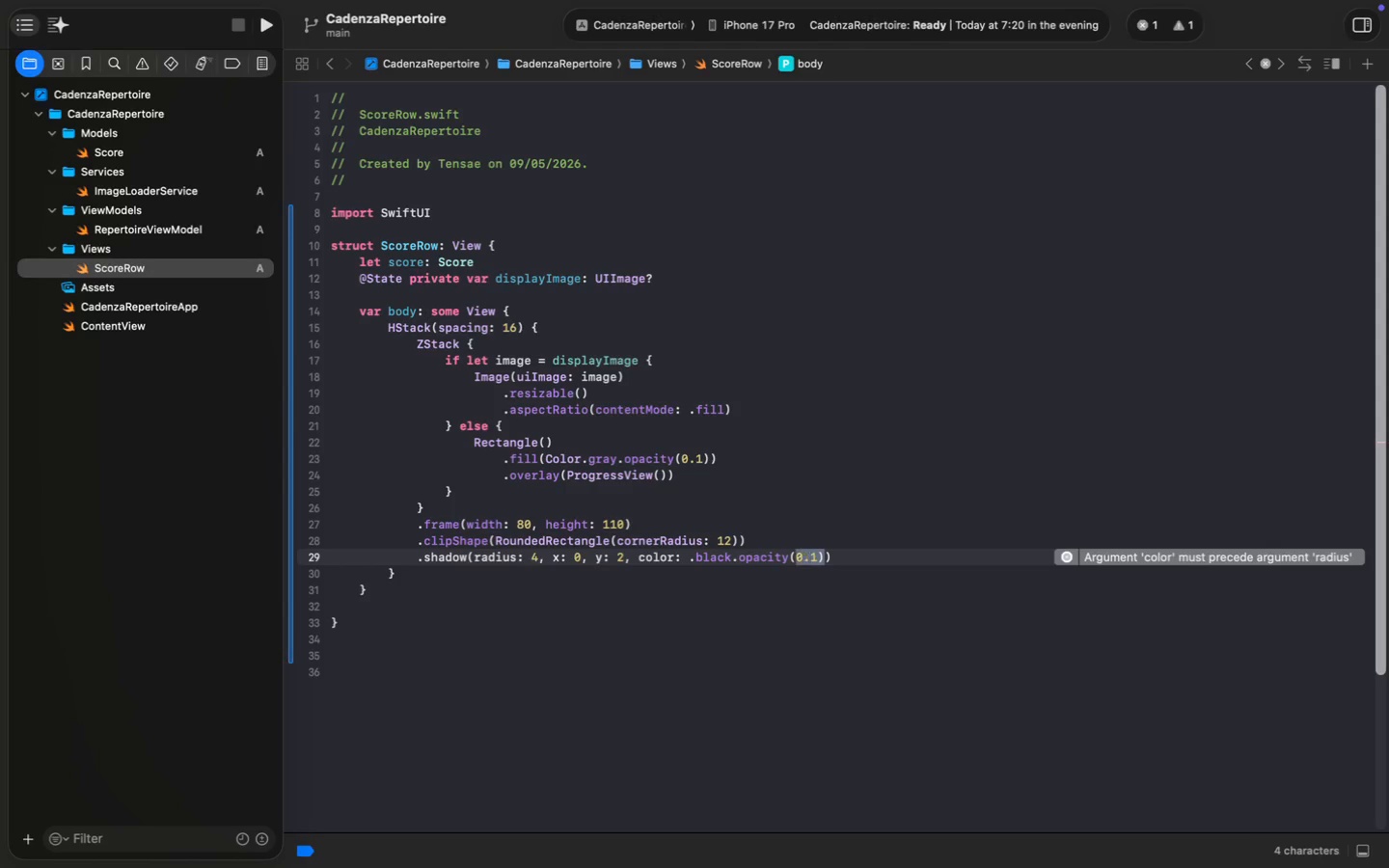 
key(Alt+Shift+ArrowLeft)
 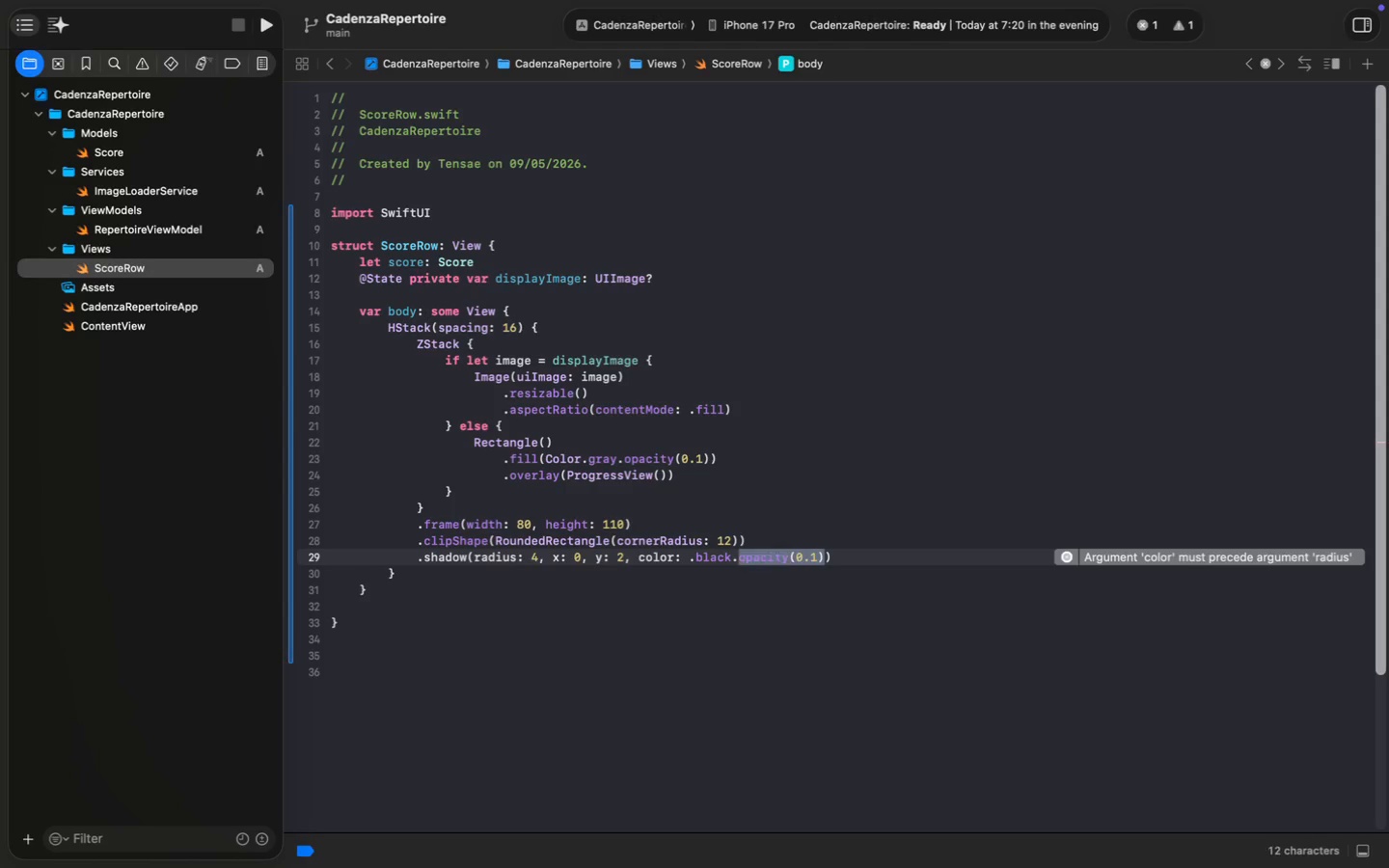 
key(Alt+Shift+ArrowLeft)
 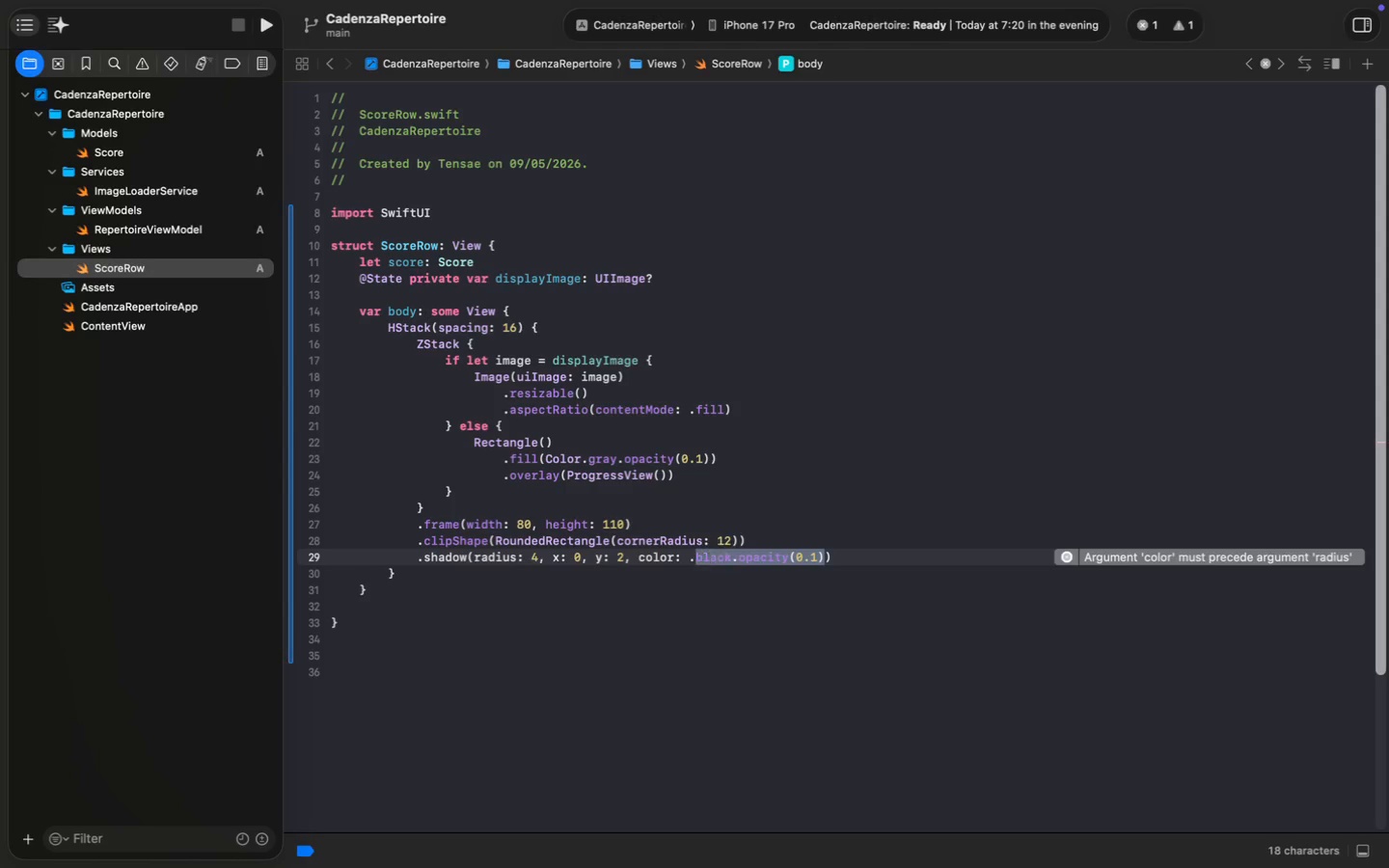 
key(Alt+Shift+ArrowLeft)
 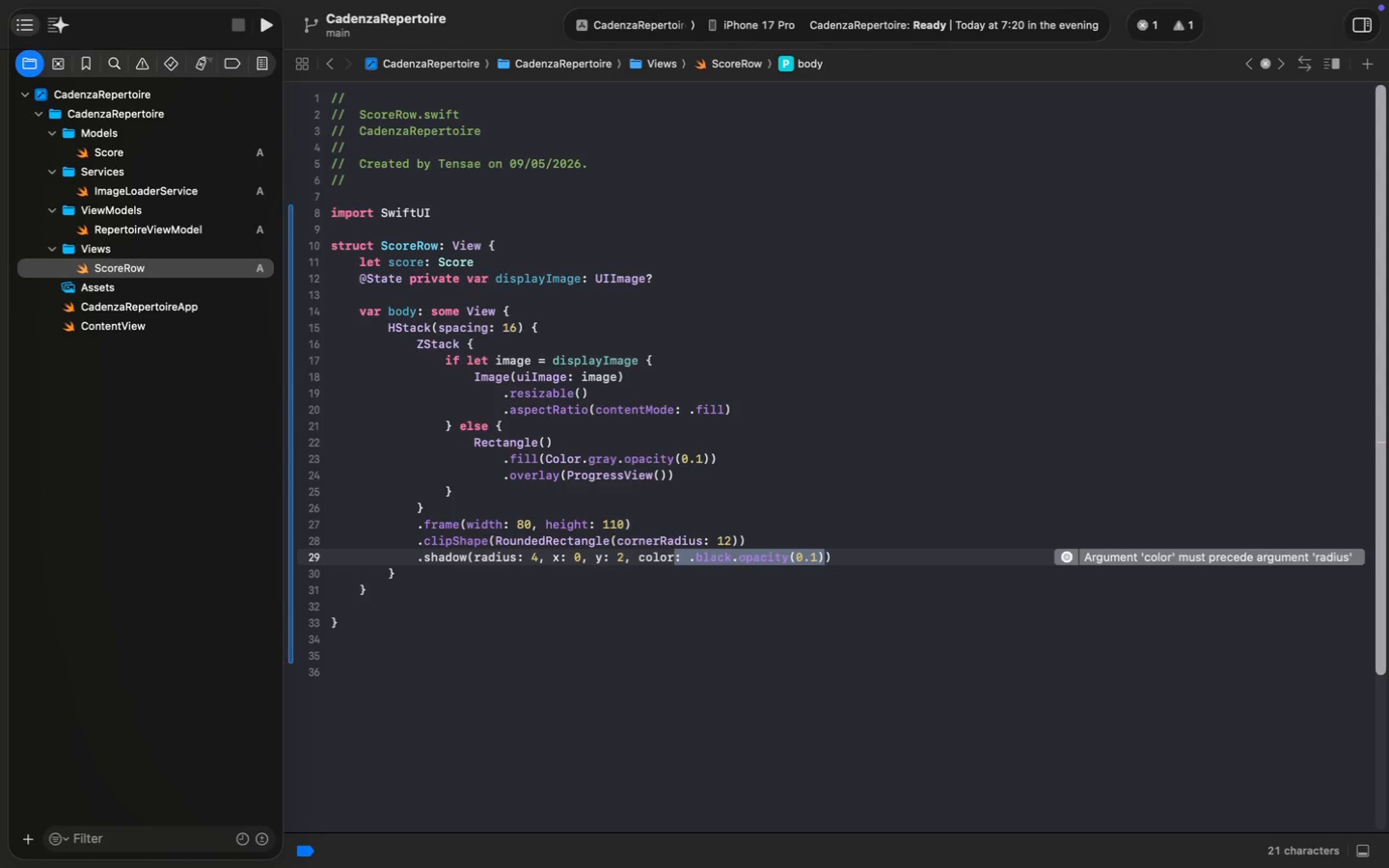 
key(Alt+Shift+ArrowLeft)
 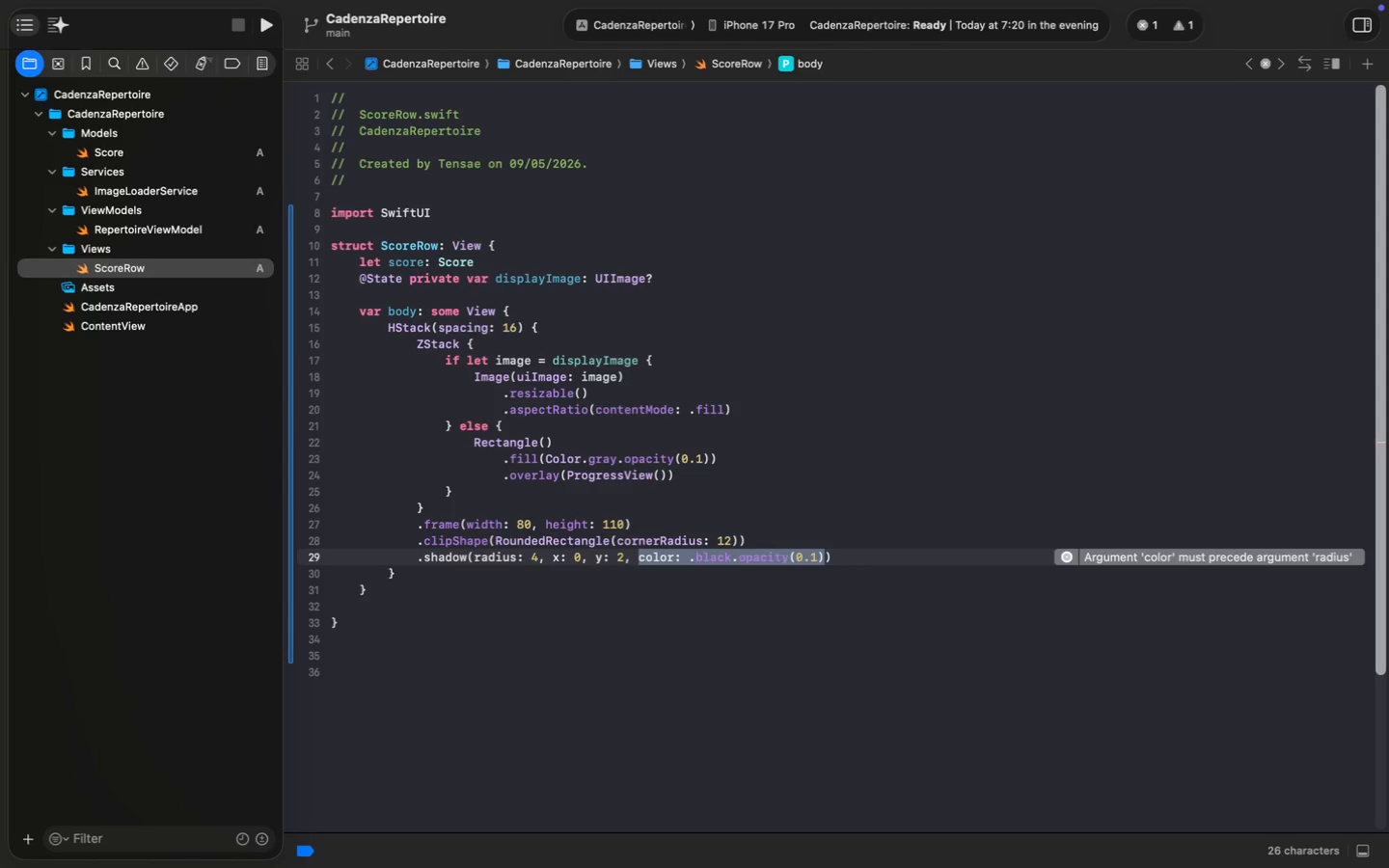 
key(Alt+Shift+ArrowLeft)
 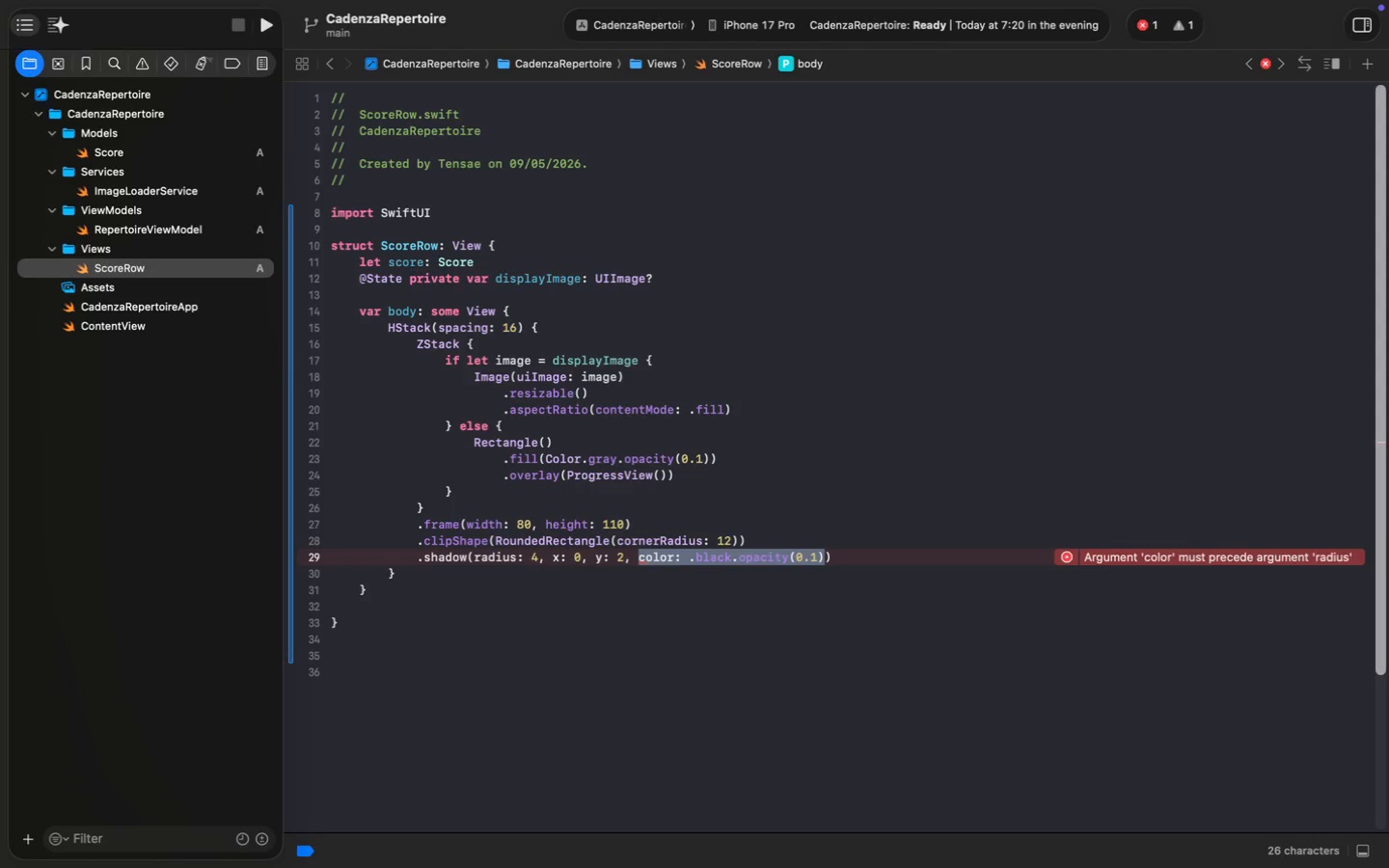 
key(Meta+X)
 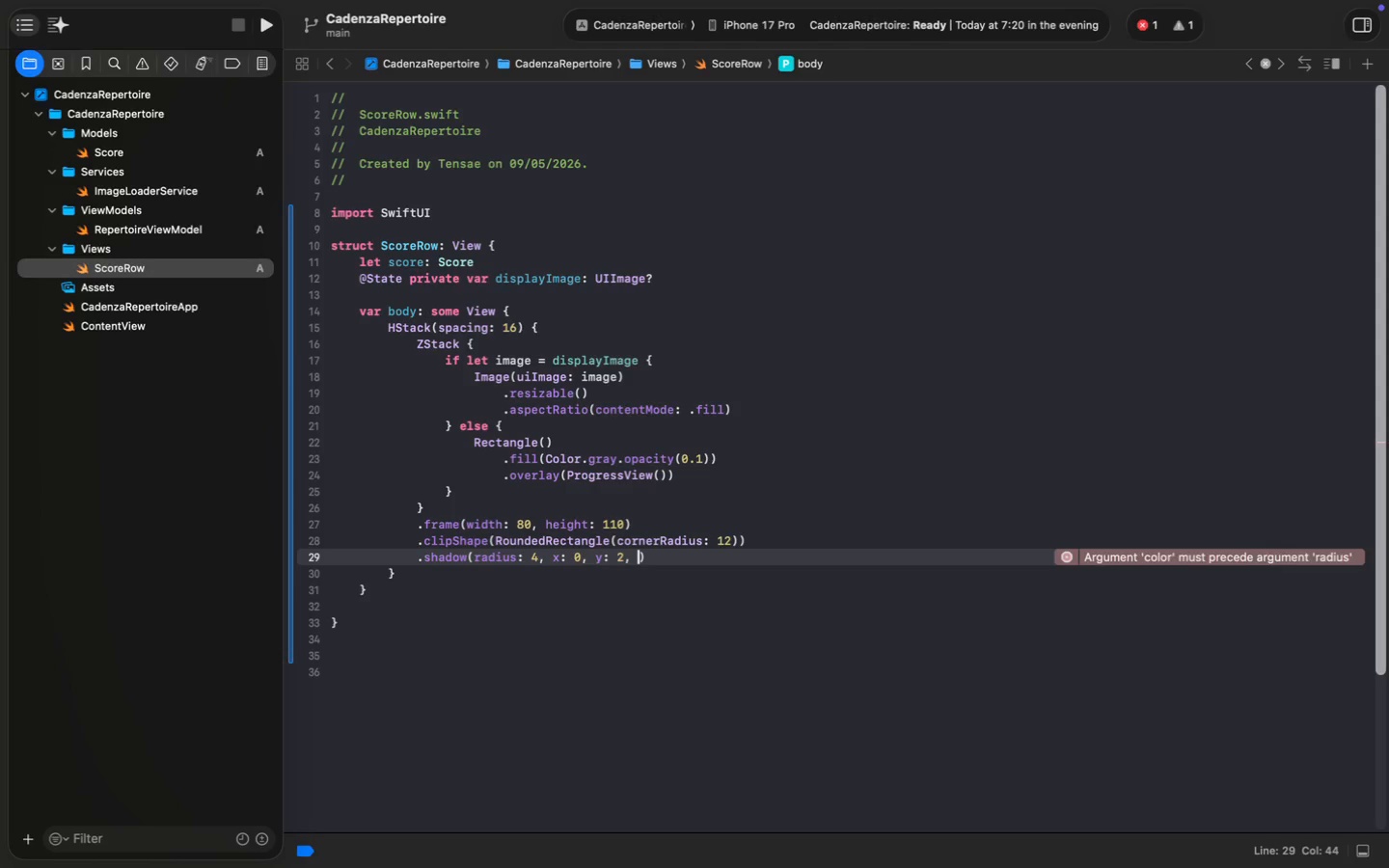 
key(ArrowLeft)
 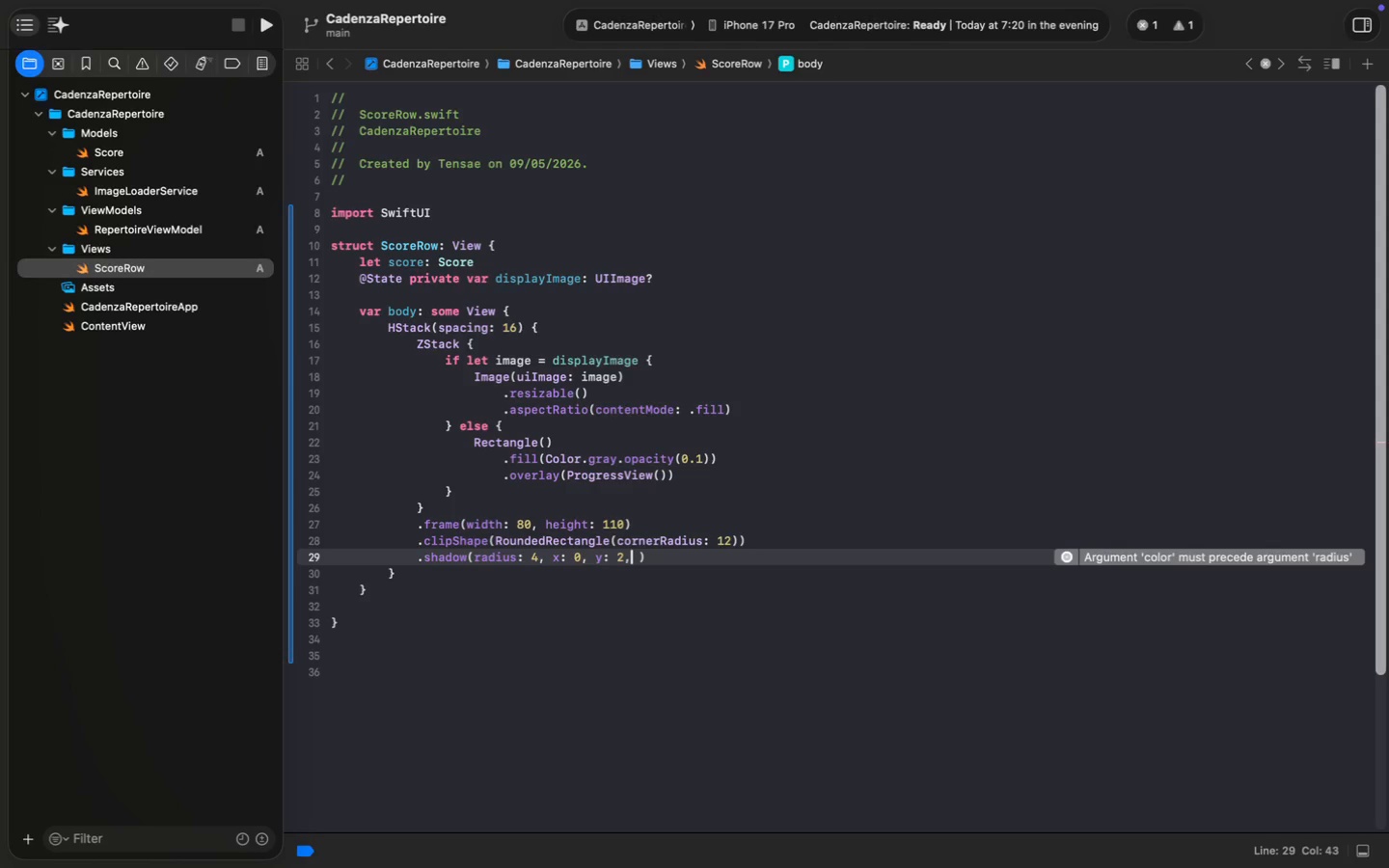 
key(Backspace)
 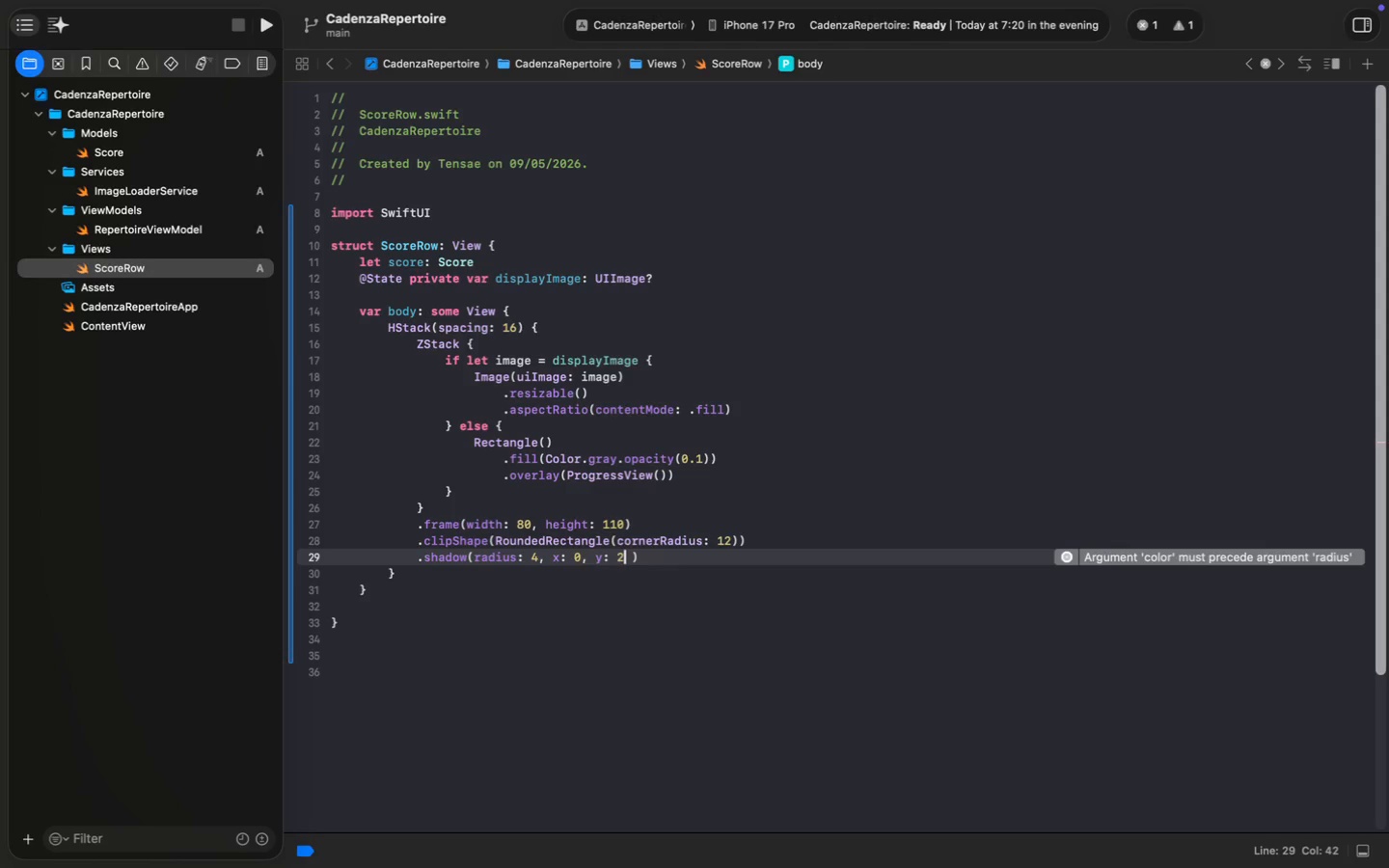 
key(ArrowLeft)
 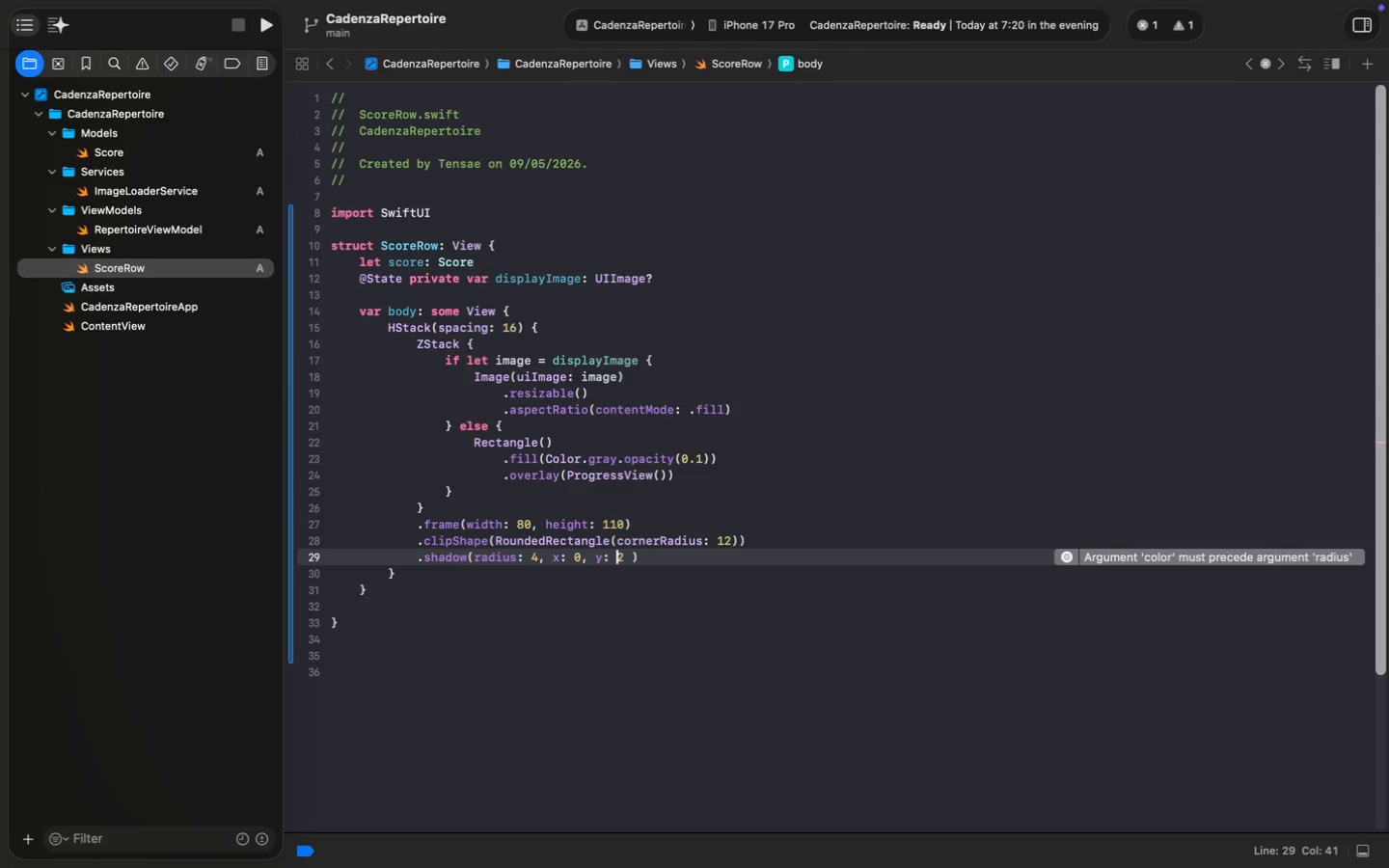 
key(Alt+ArrowLeft)
 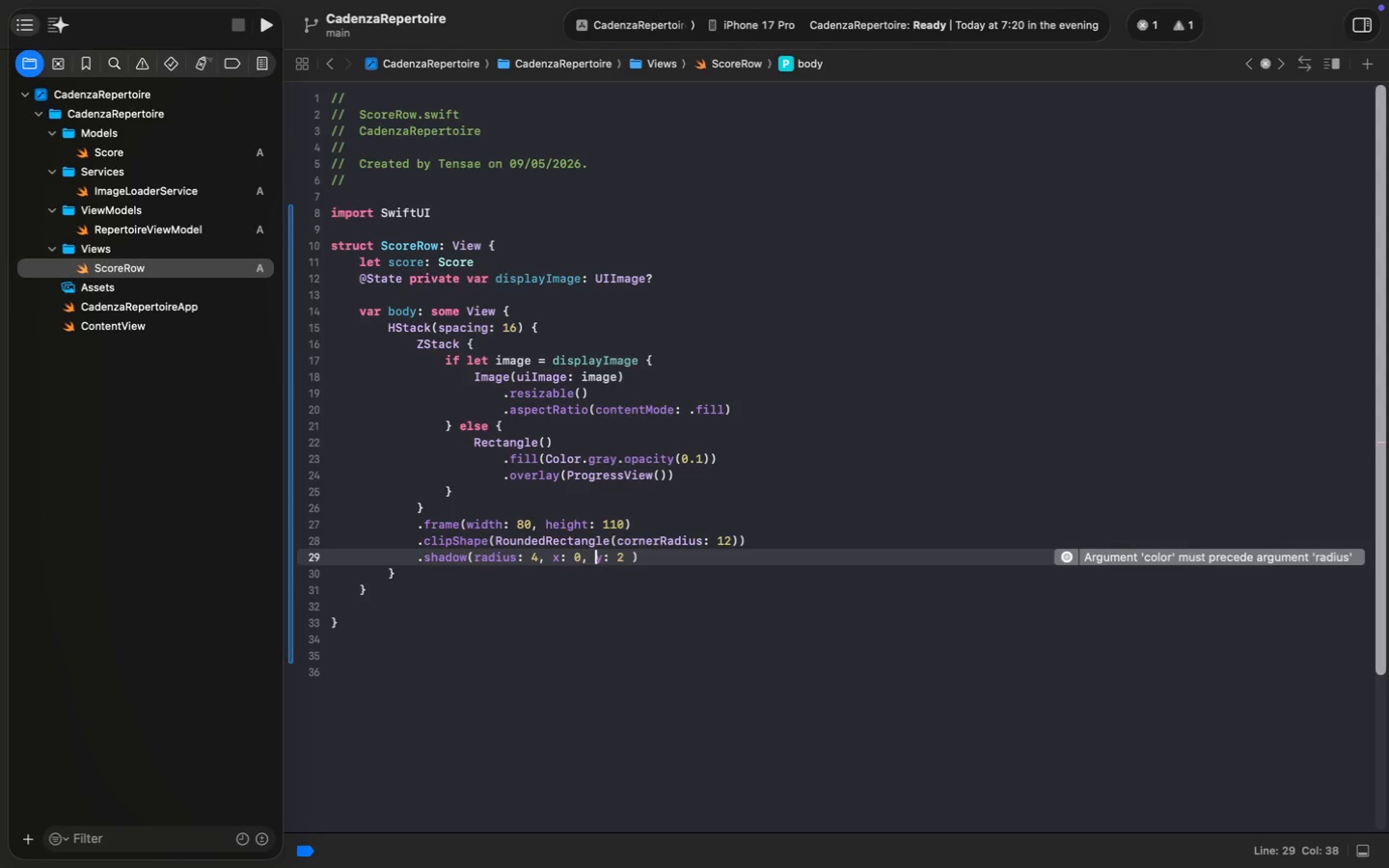 
key(Alt+ArrowLeft)
 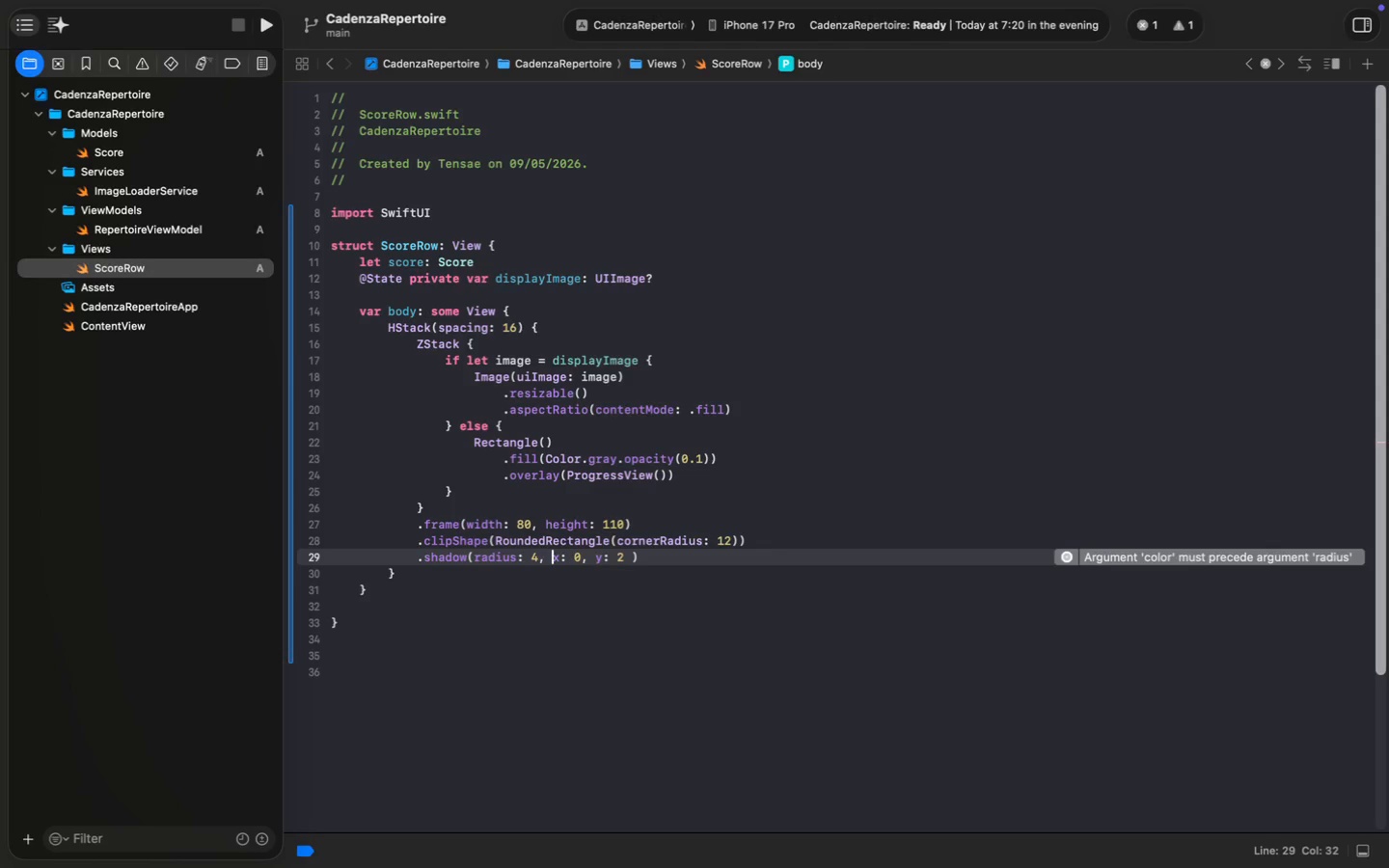 
key(Alt+ArrowLeft)
 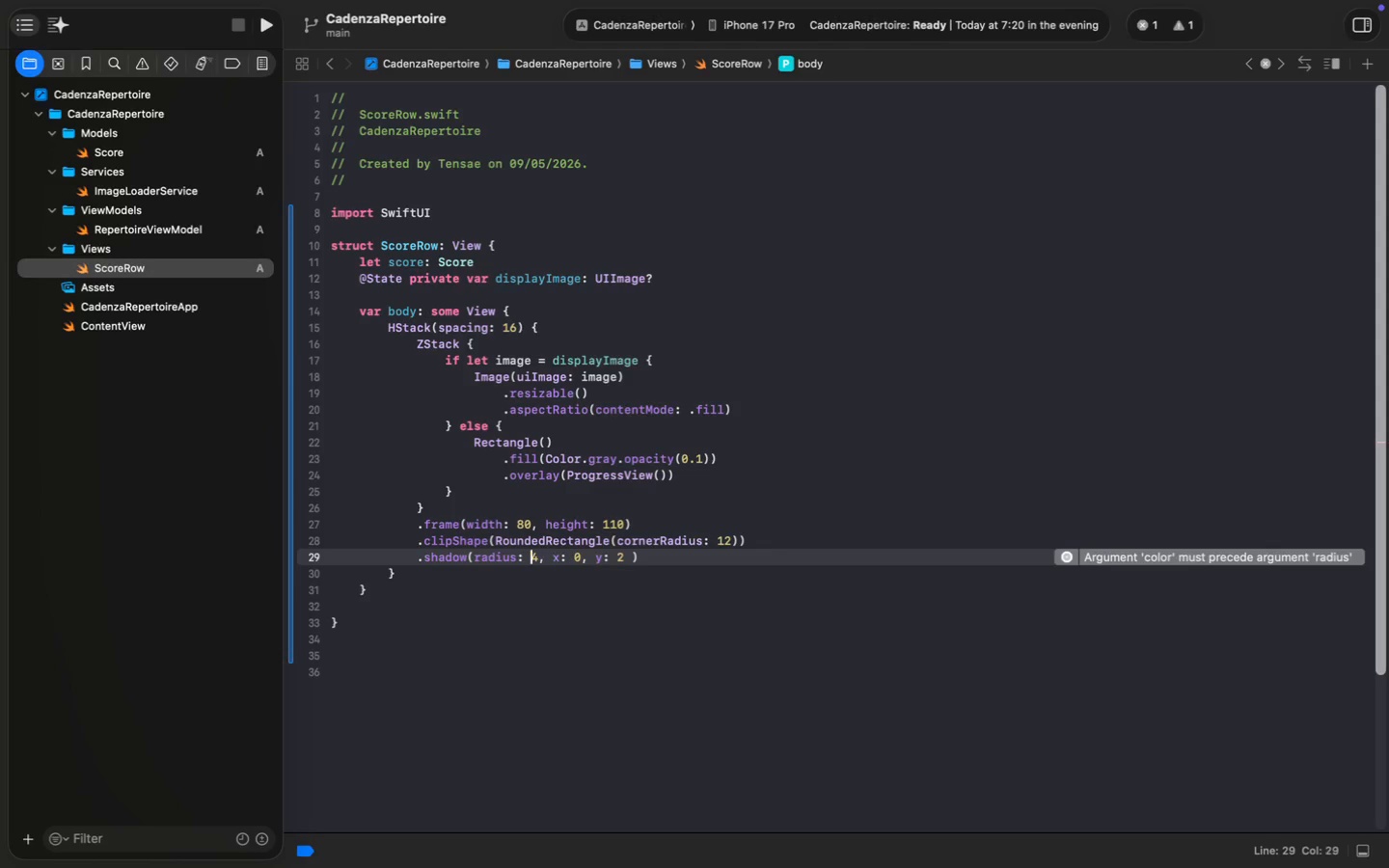 
key(Alt+ArrowLeft)
 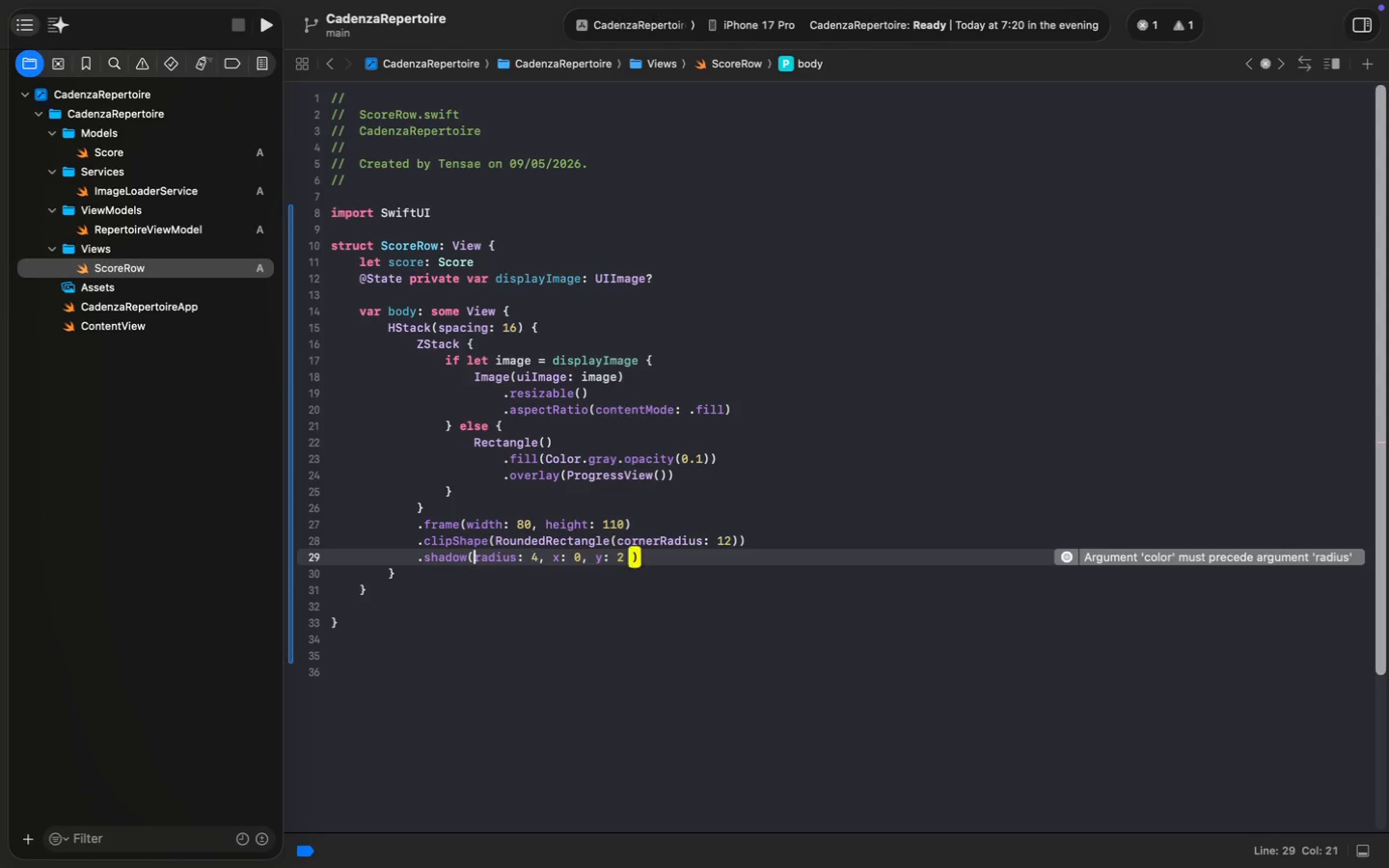 
key(Alt+ArrowLeft)
 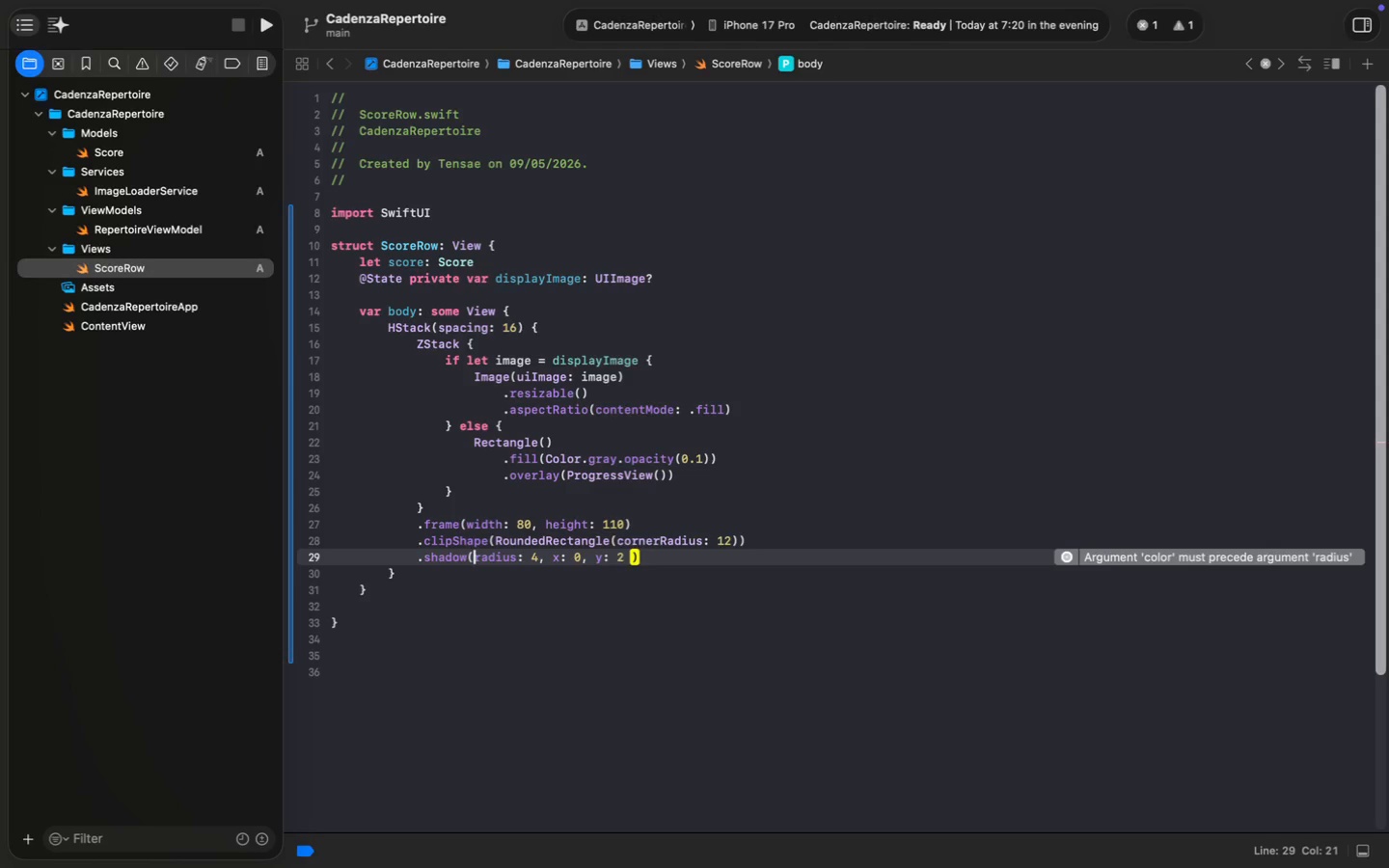 
key(Alt+ArrowLeft)
 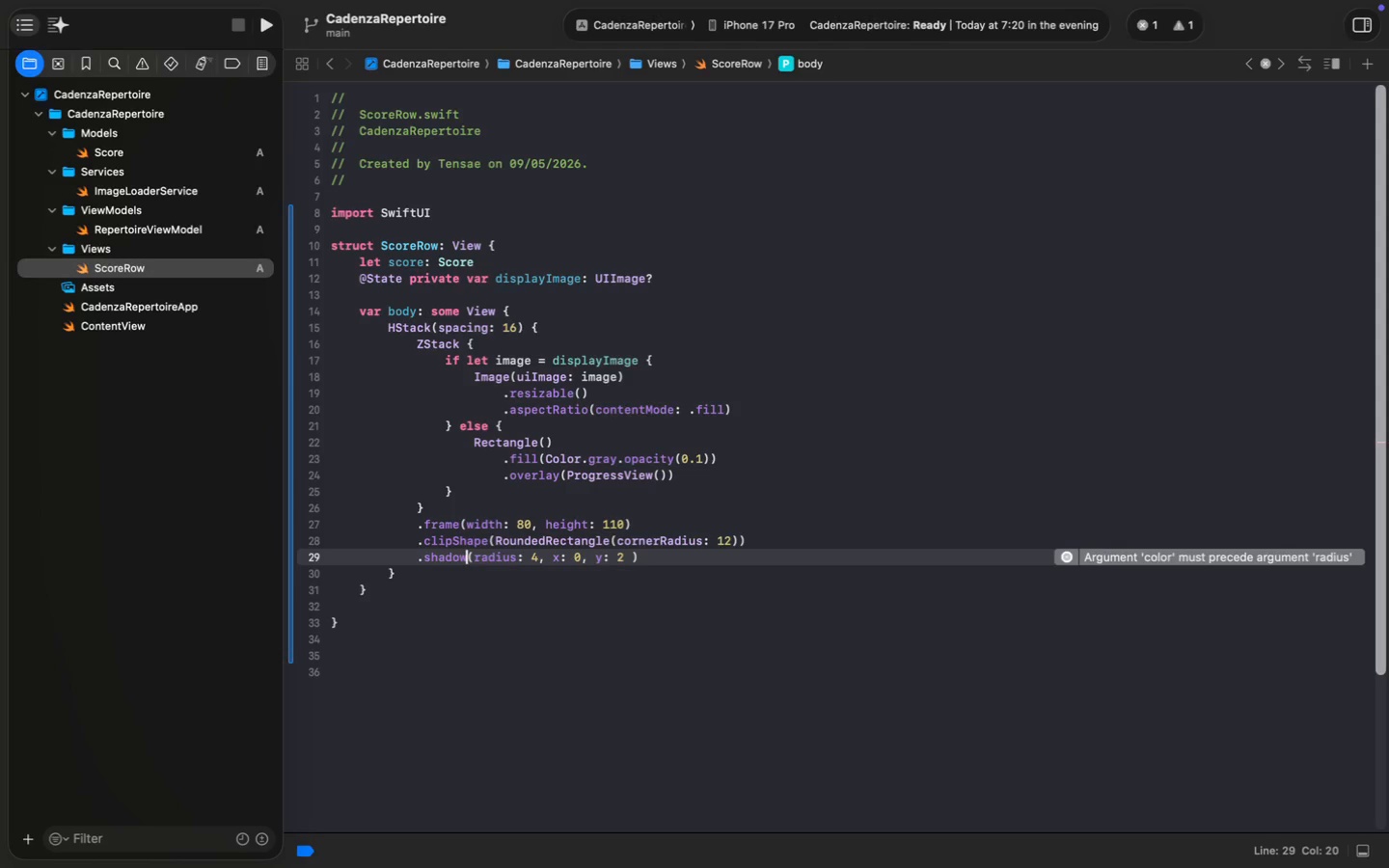 
key(Alt+ArrowRight)
 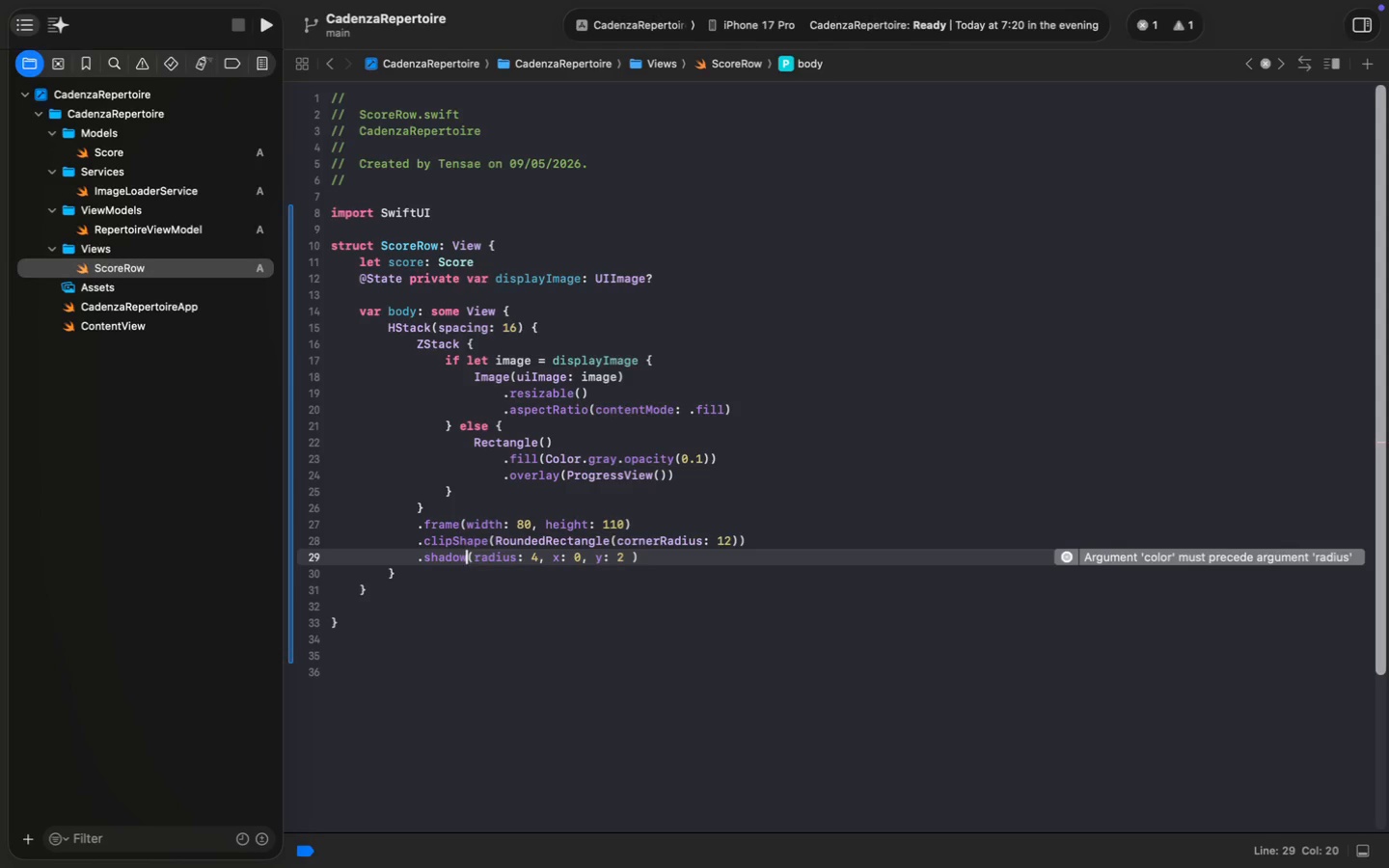 
key(Alt+ArrowRight)
 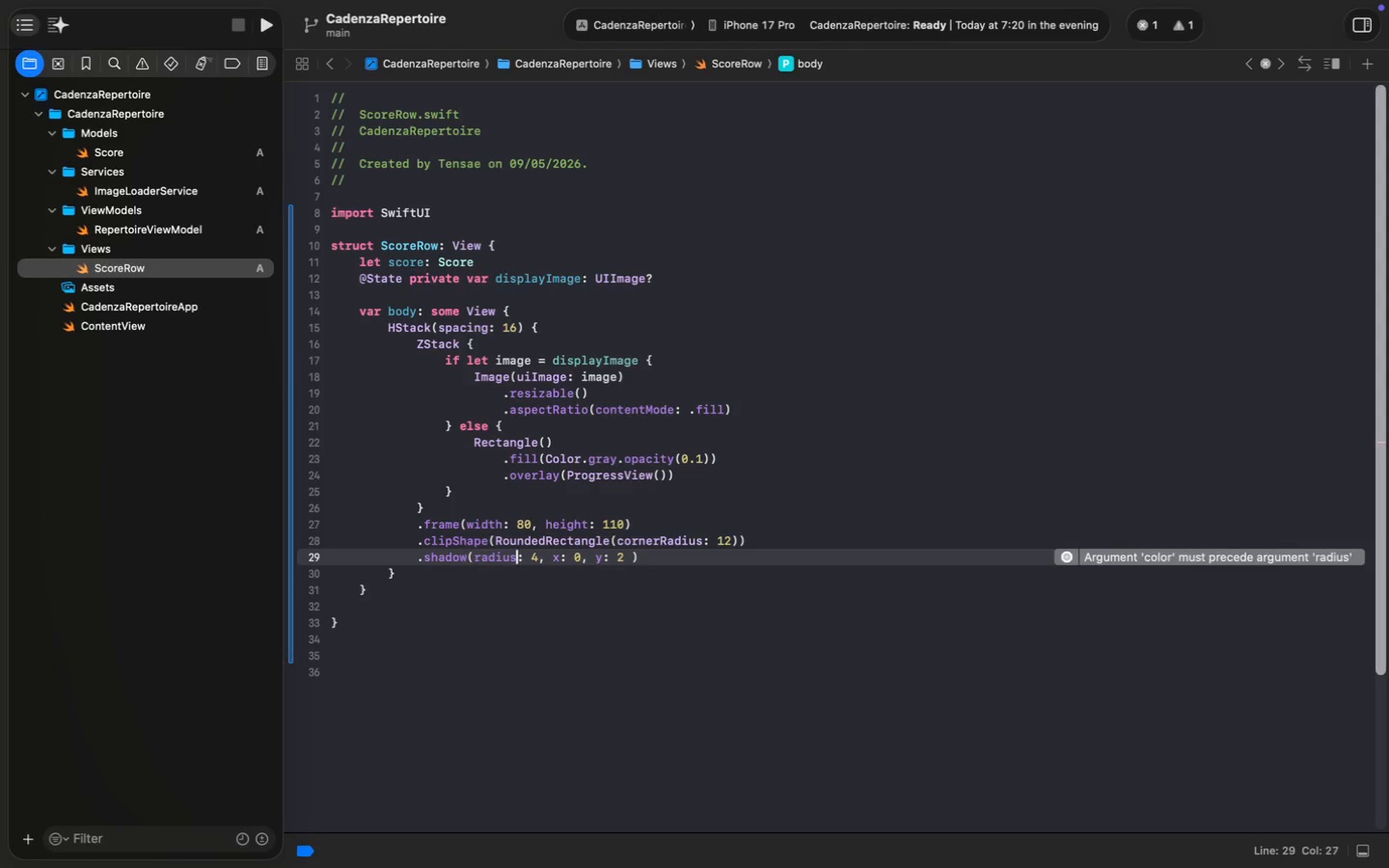 
key(Alt+AltRight)
 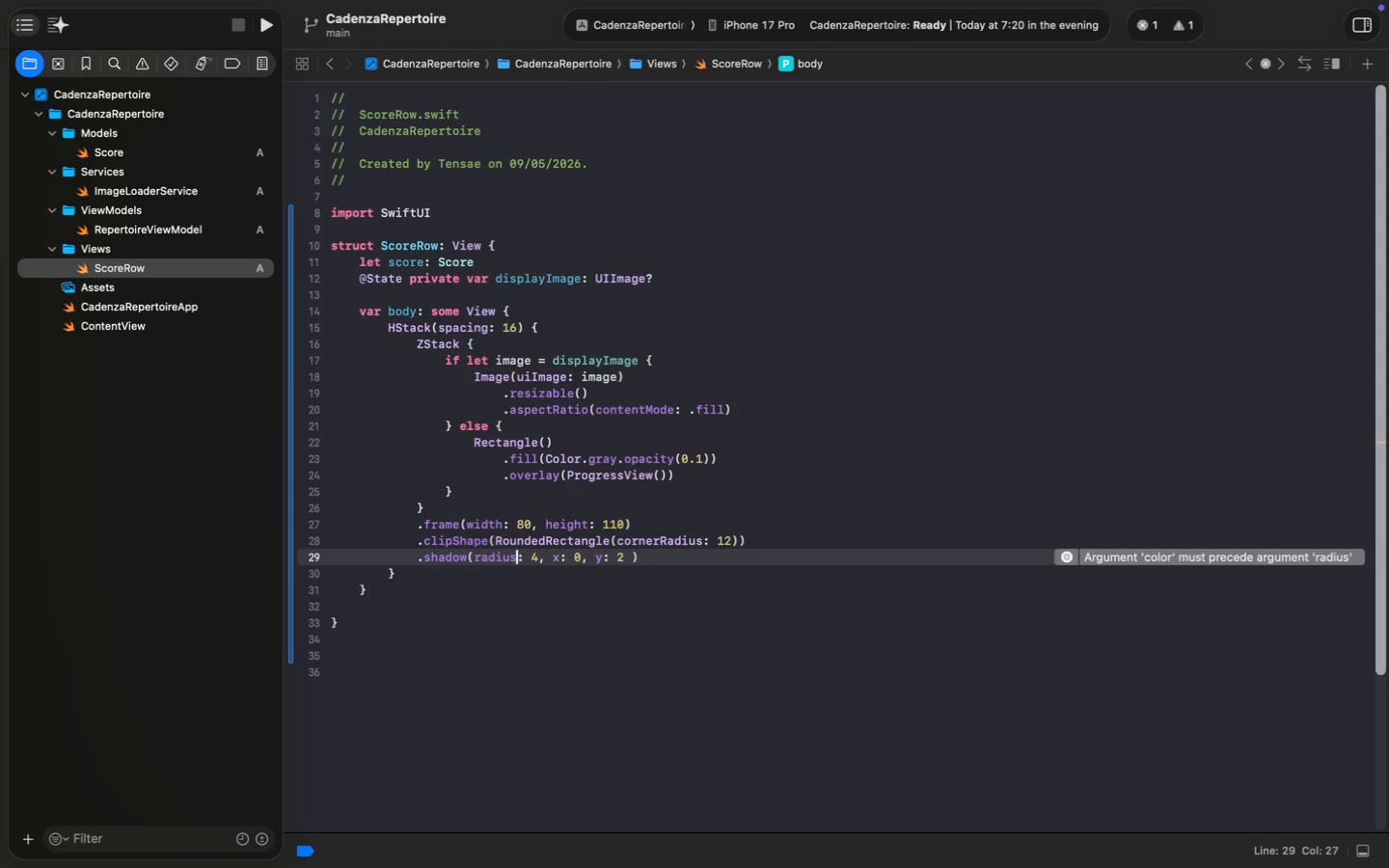 
key(Alt+AltRight)
 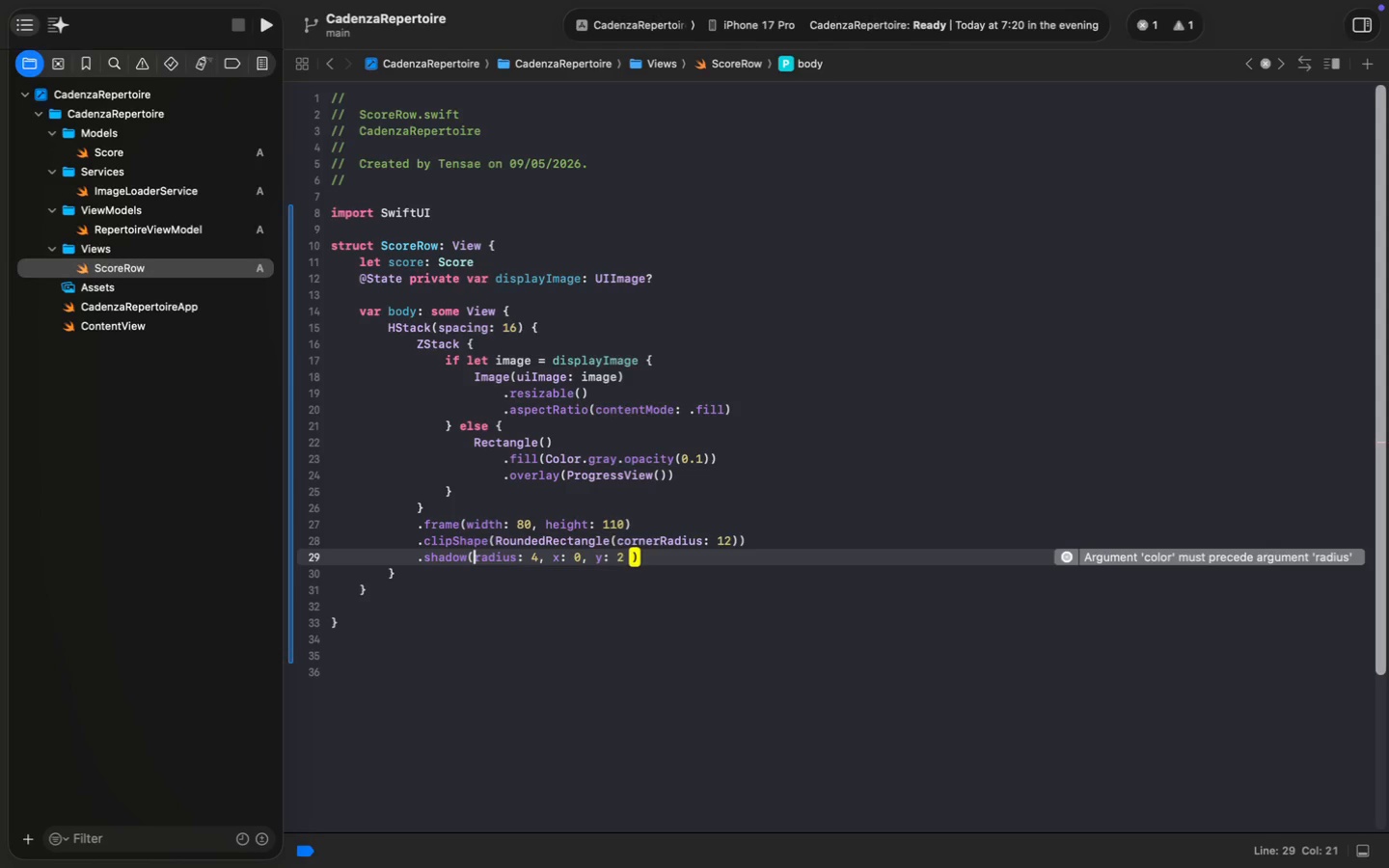 
key(Alt+ArrowLeft)
 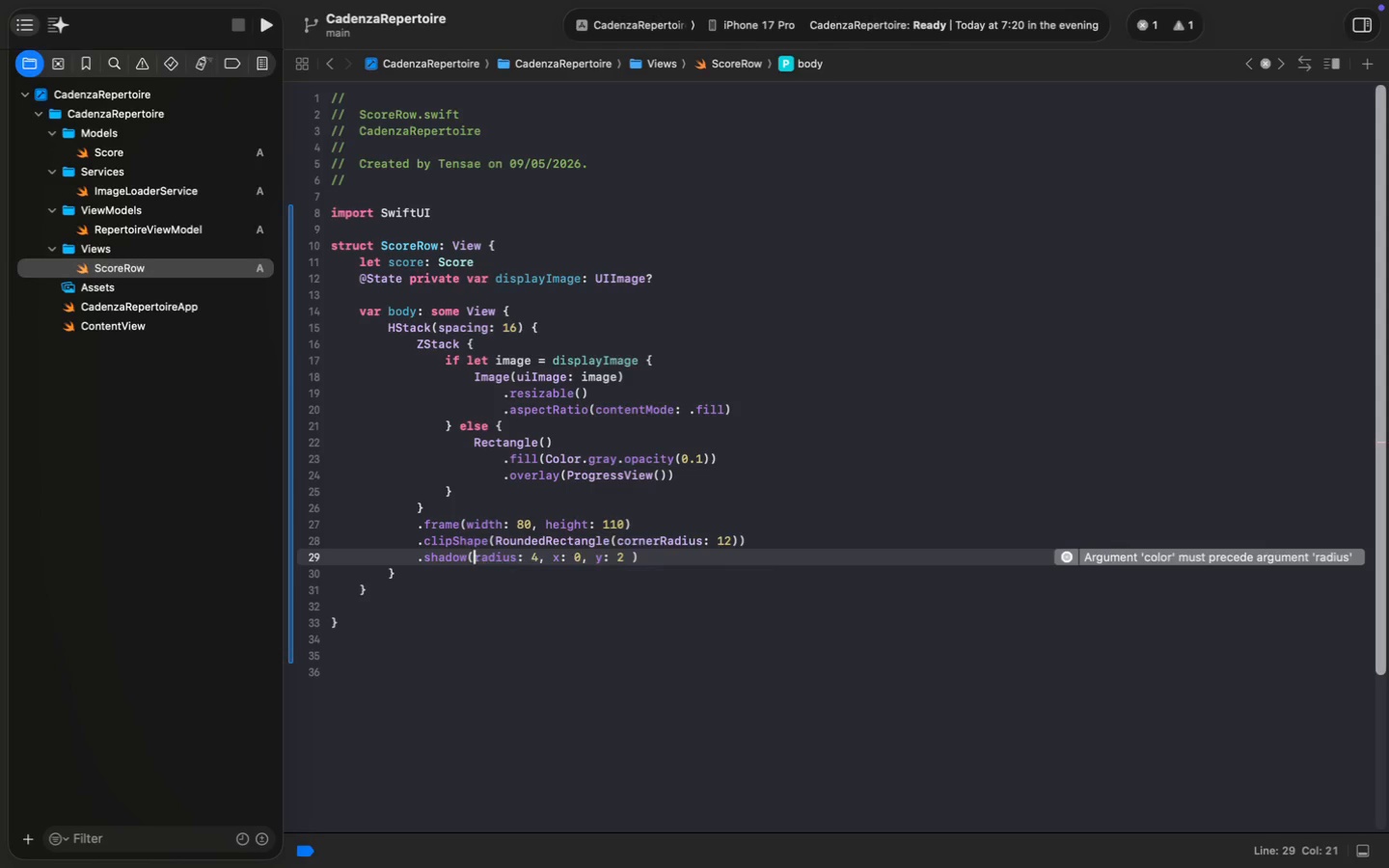 
key(Meta+V)
 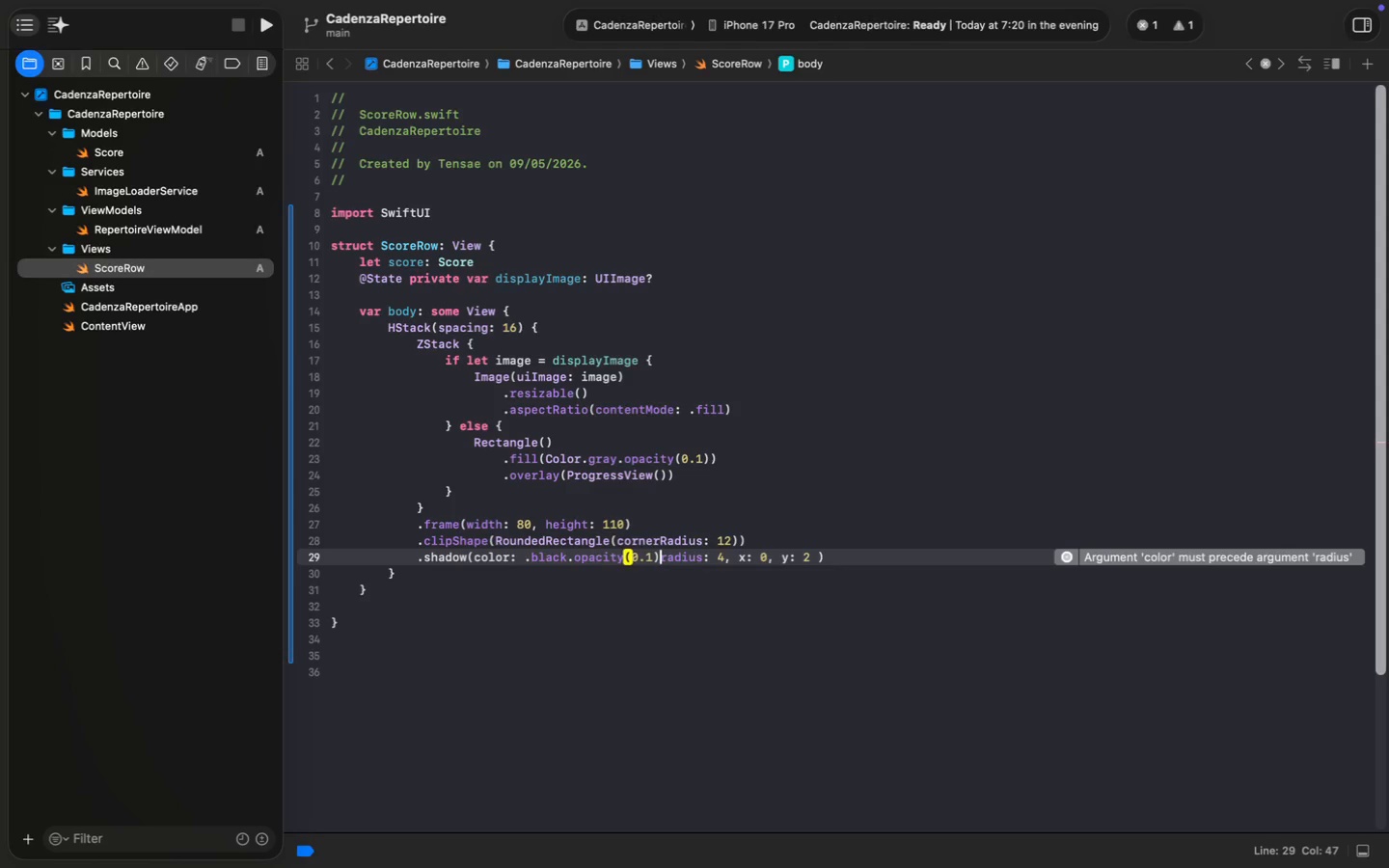 
key(Comma)
 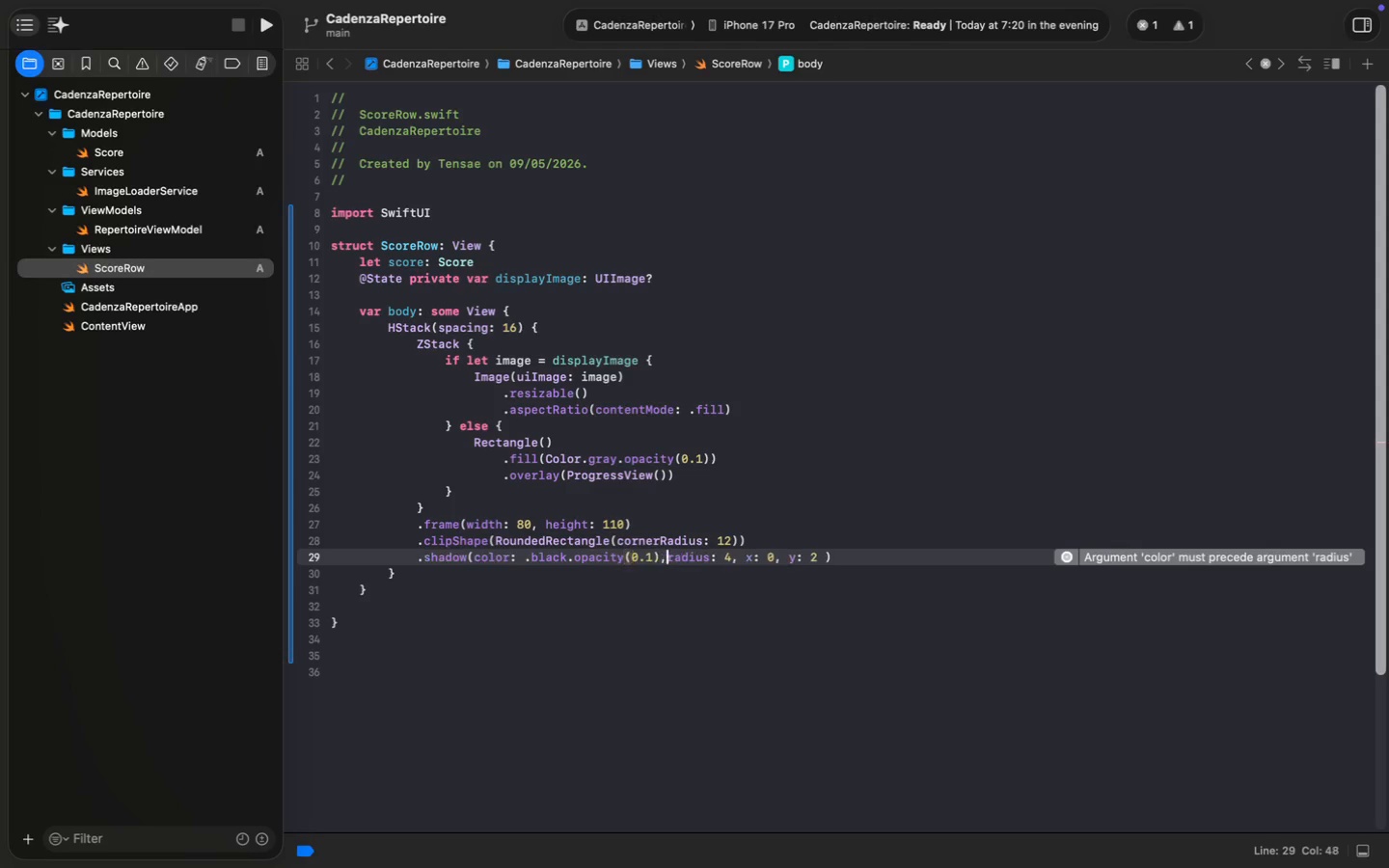 
key(Space)
 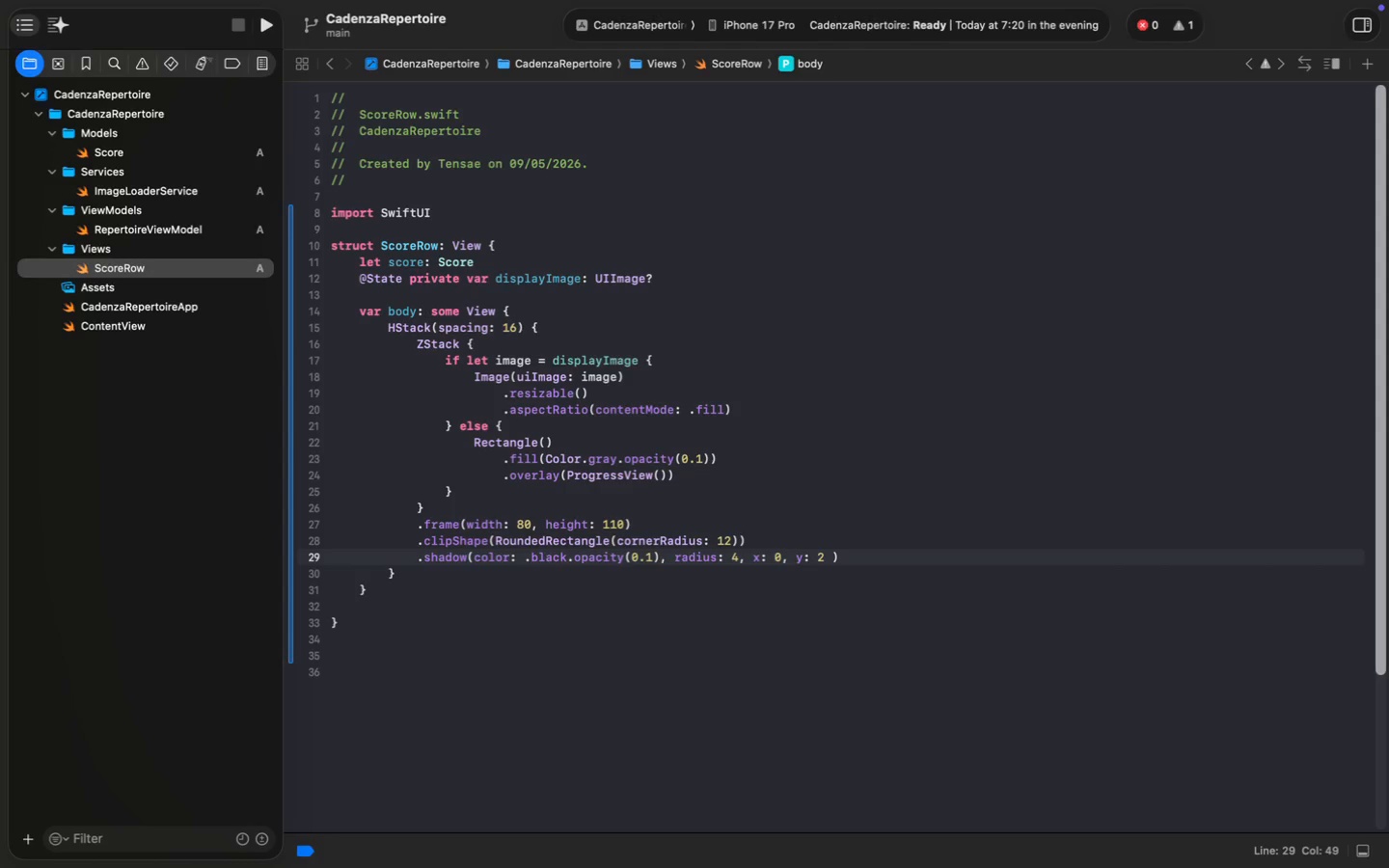 
wait(5.03)
 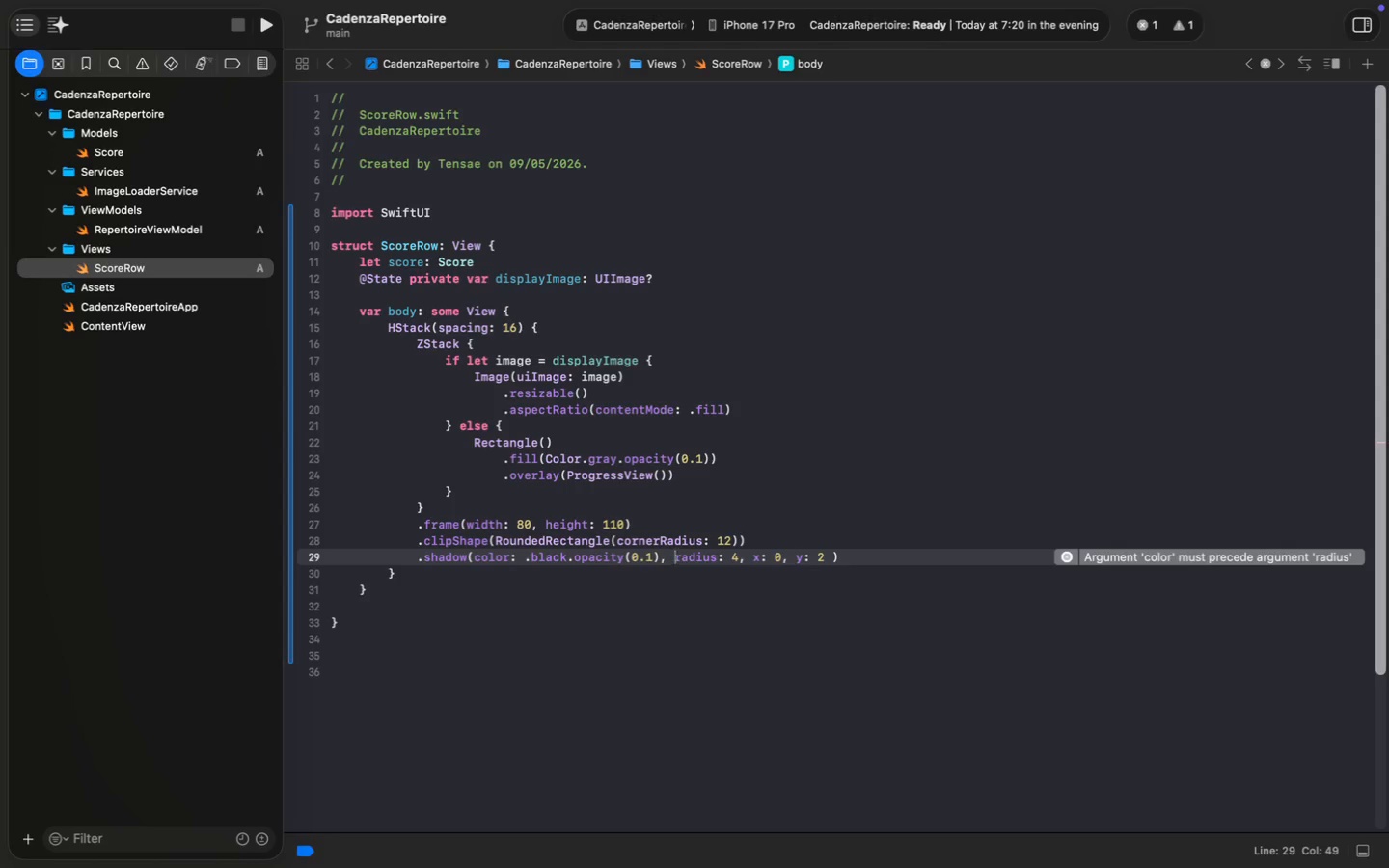 
key(Meta+MetaRight)
 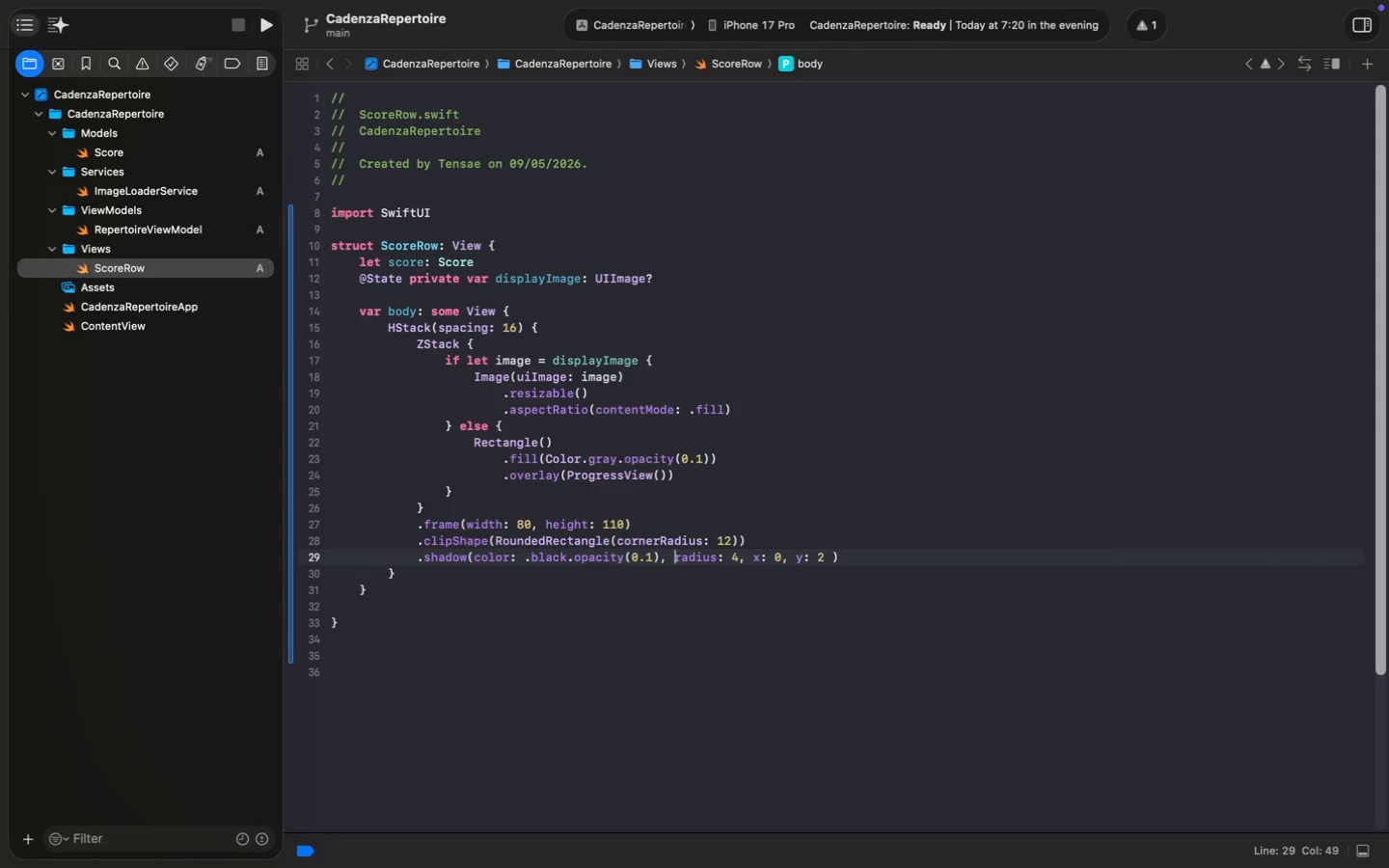 
key(Meta+ArrowRight)
 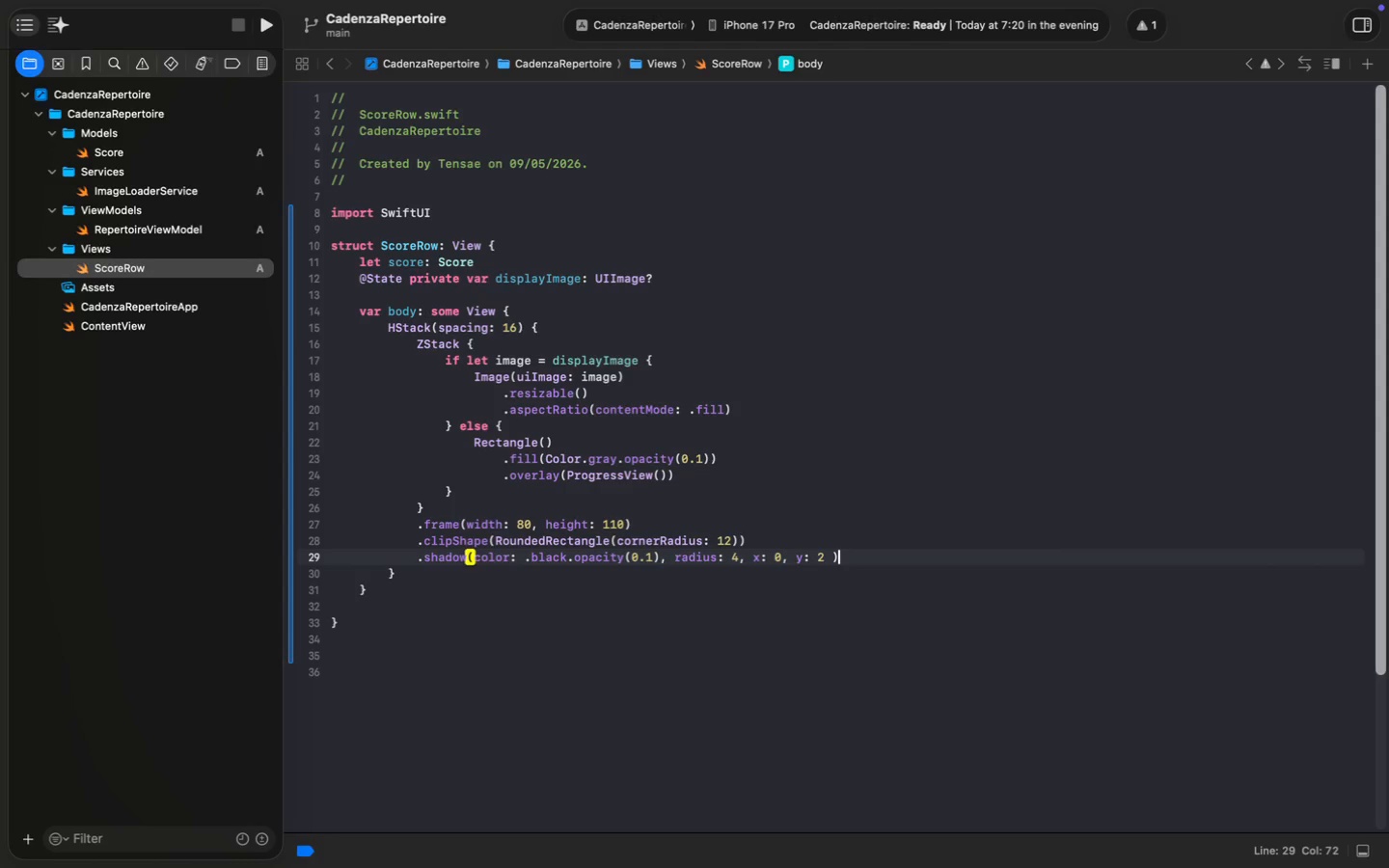 
key(Enter)
 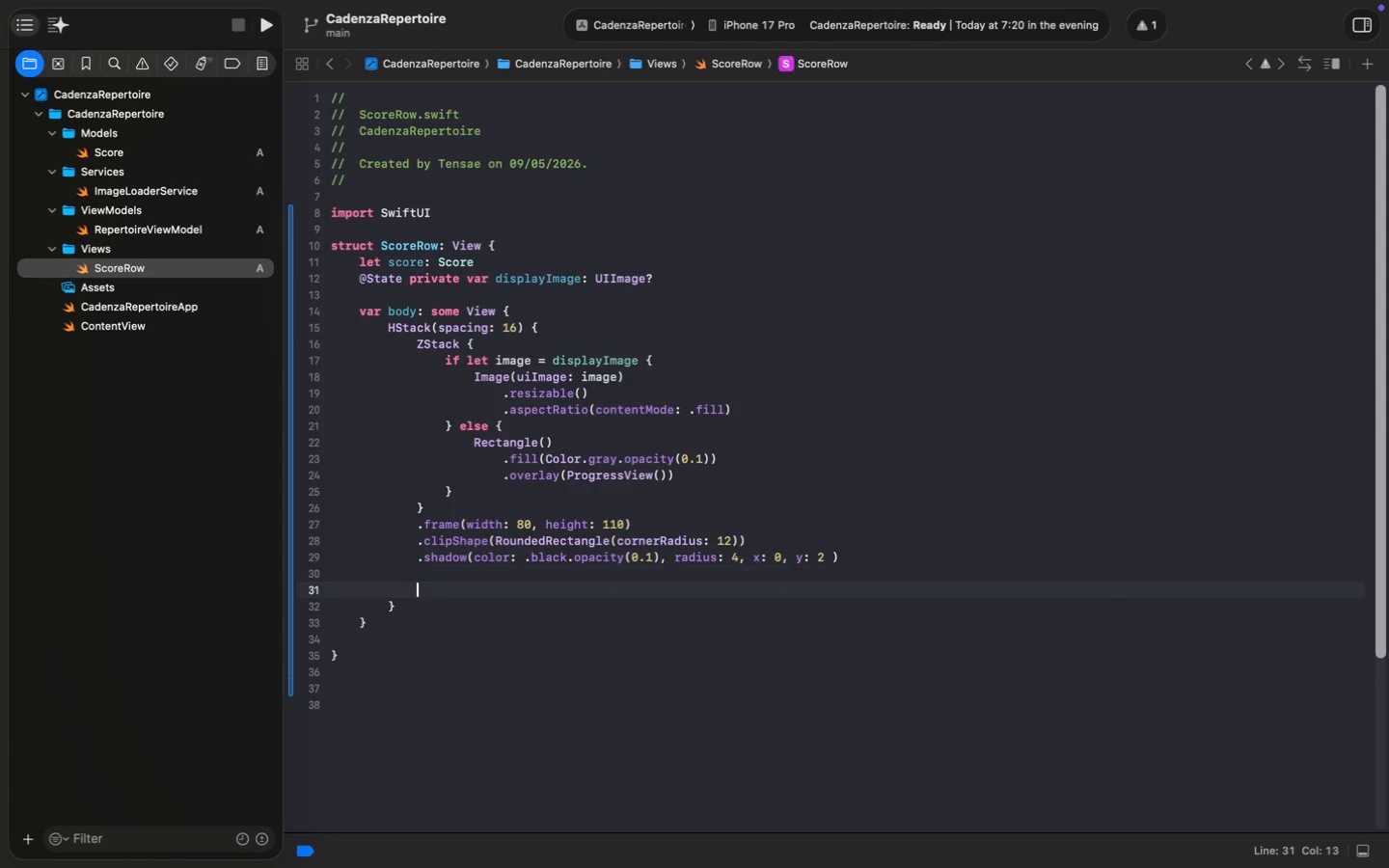 
key(Enter)
 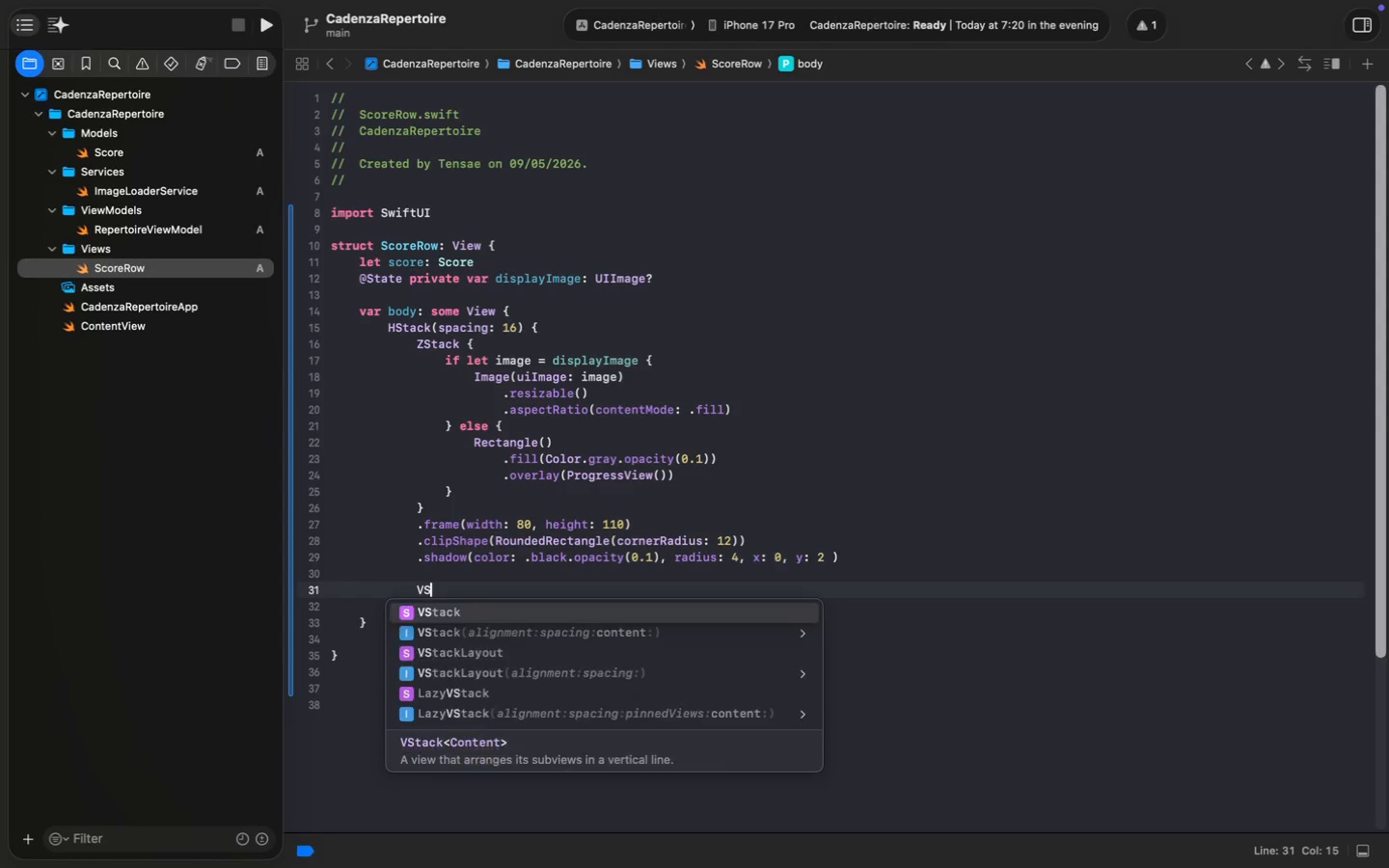 
type(VS)
 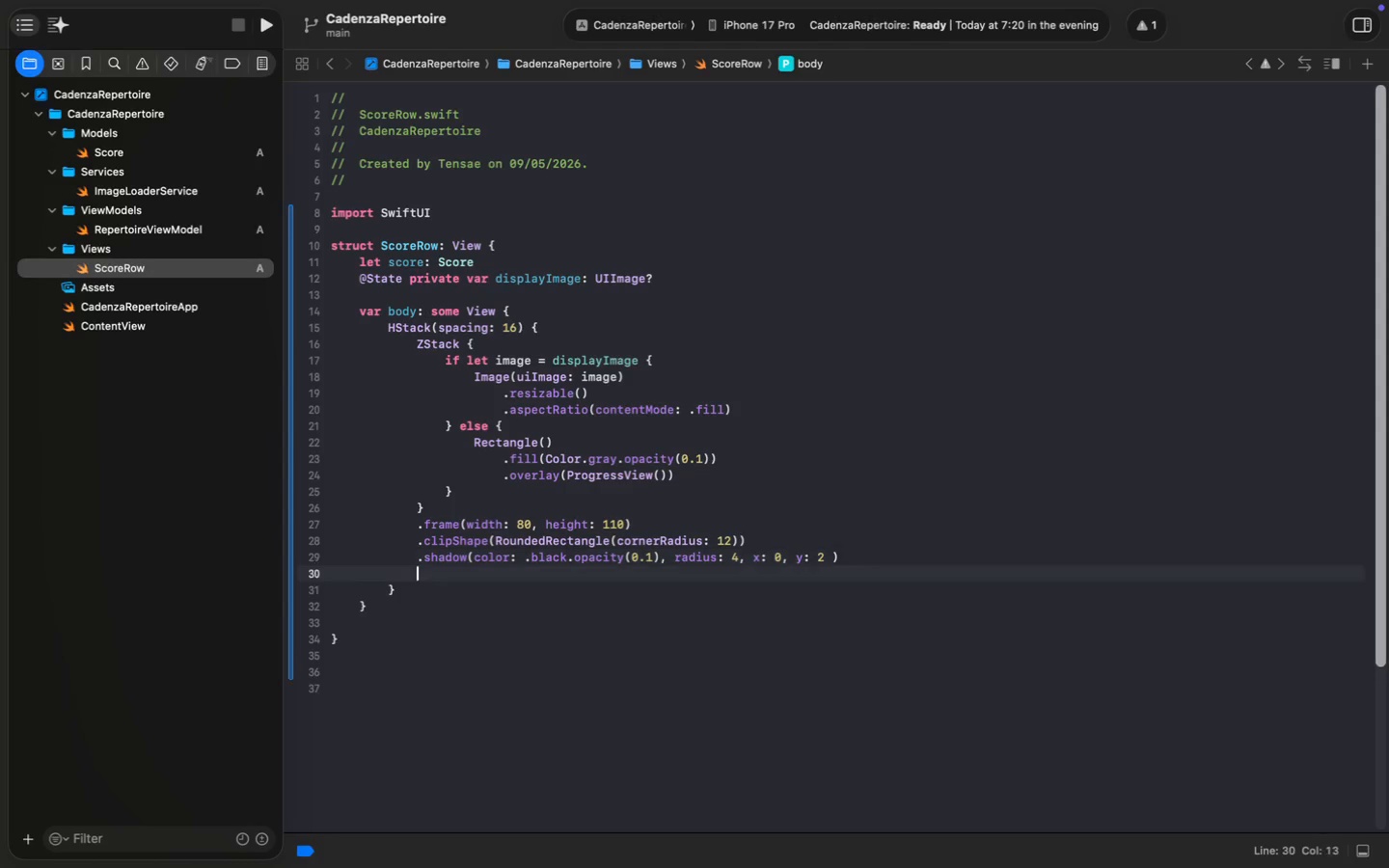 
key(Enter)
 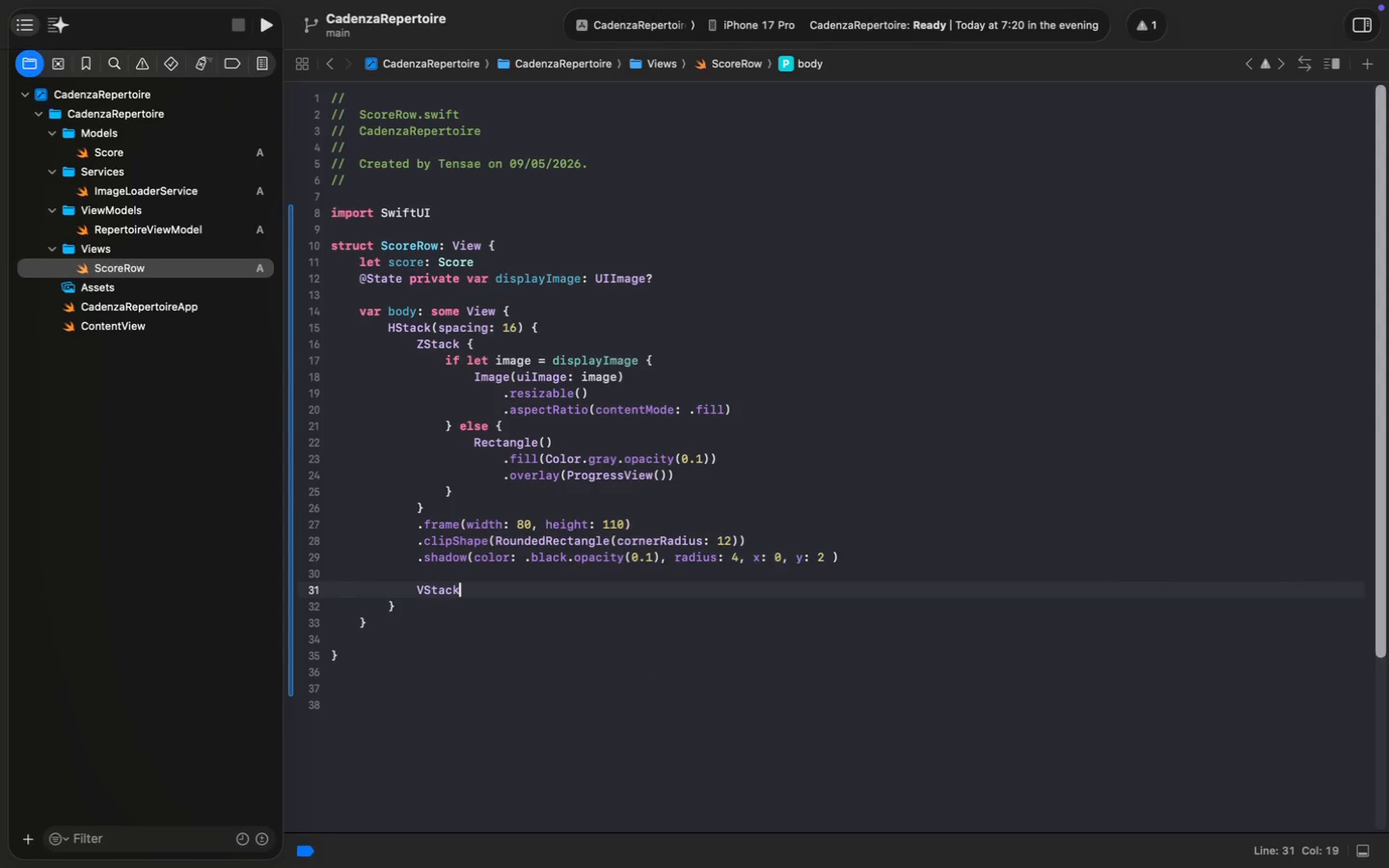 
type((al)
 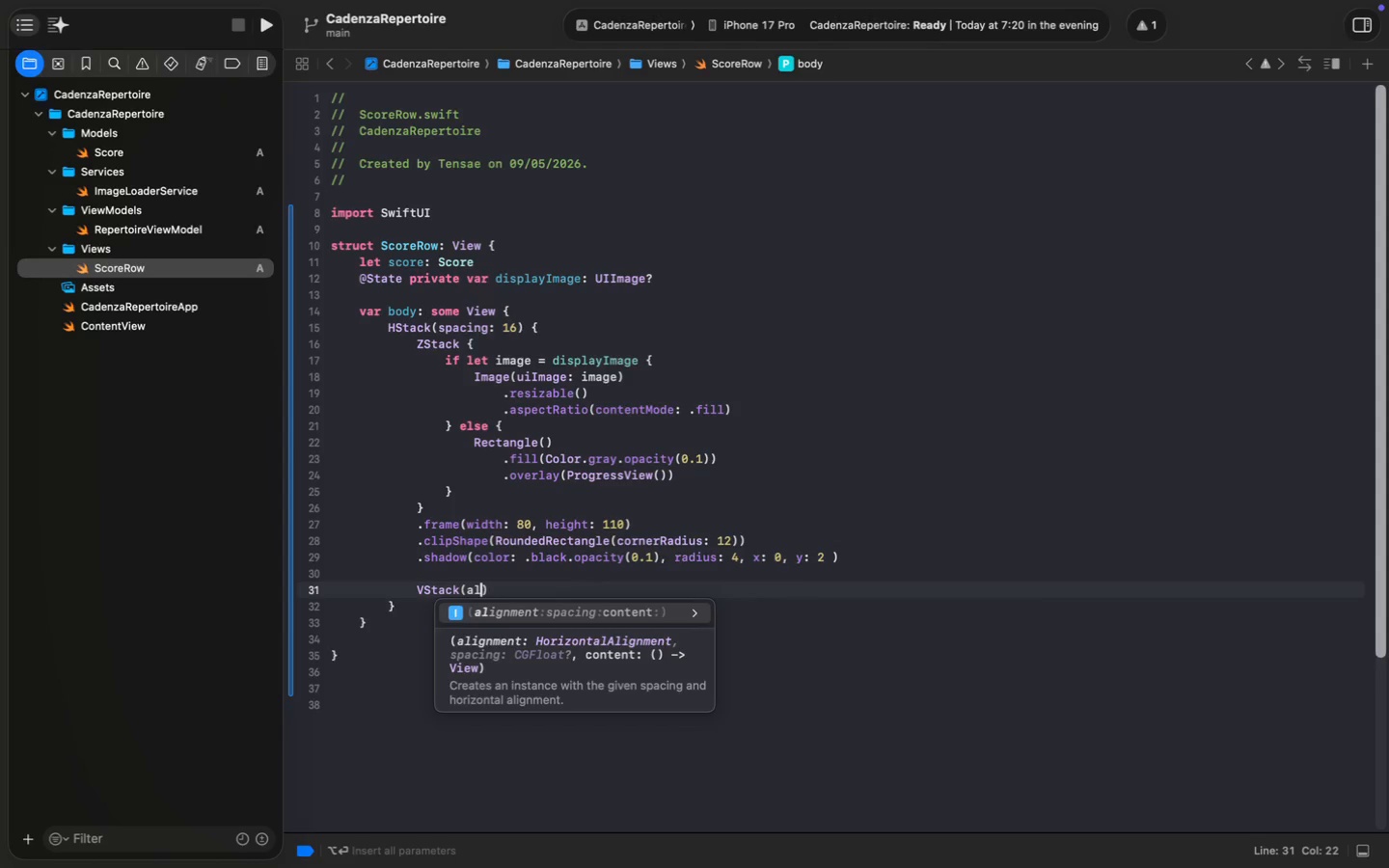 
key(Enter)
 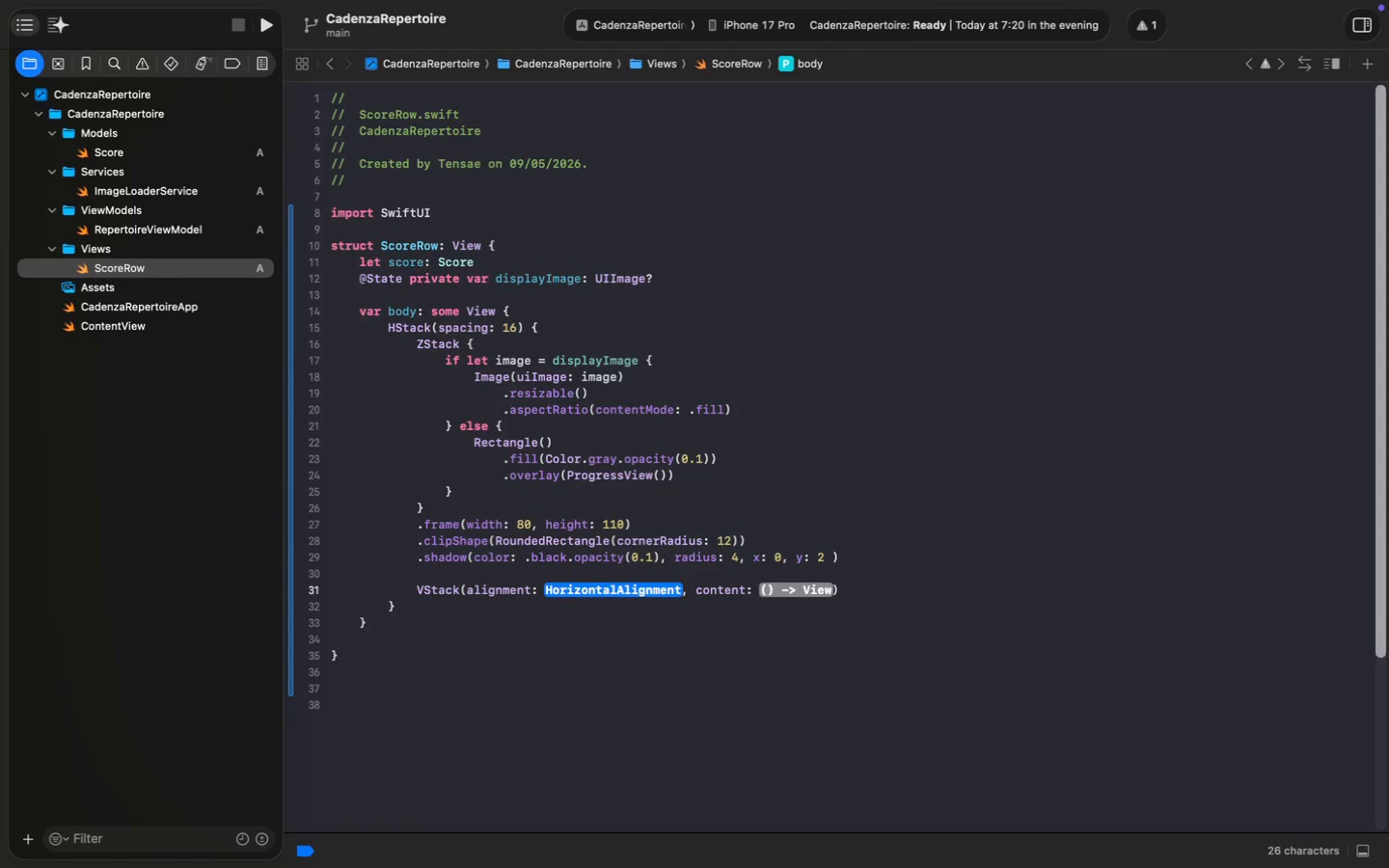 
type(.le)
 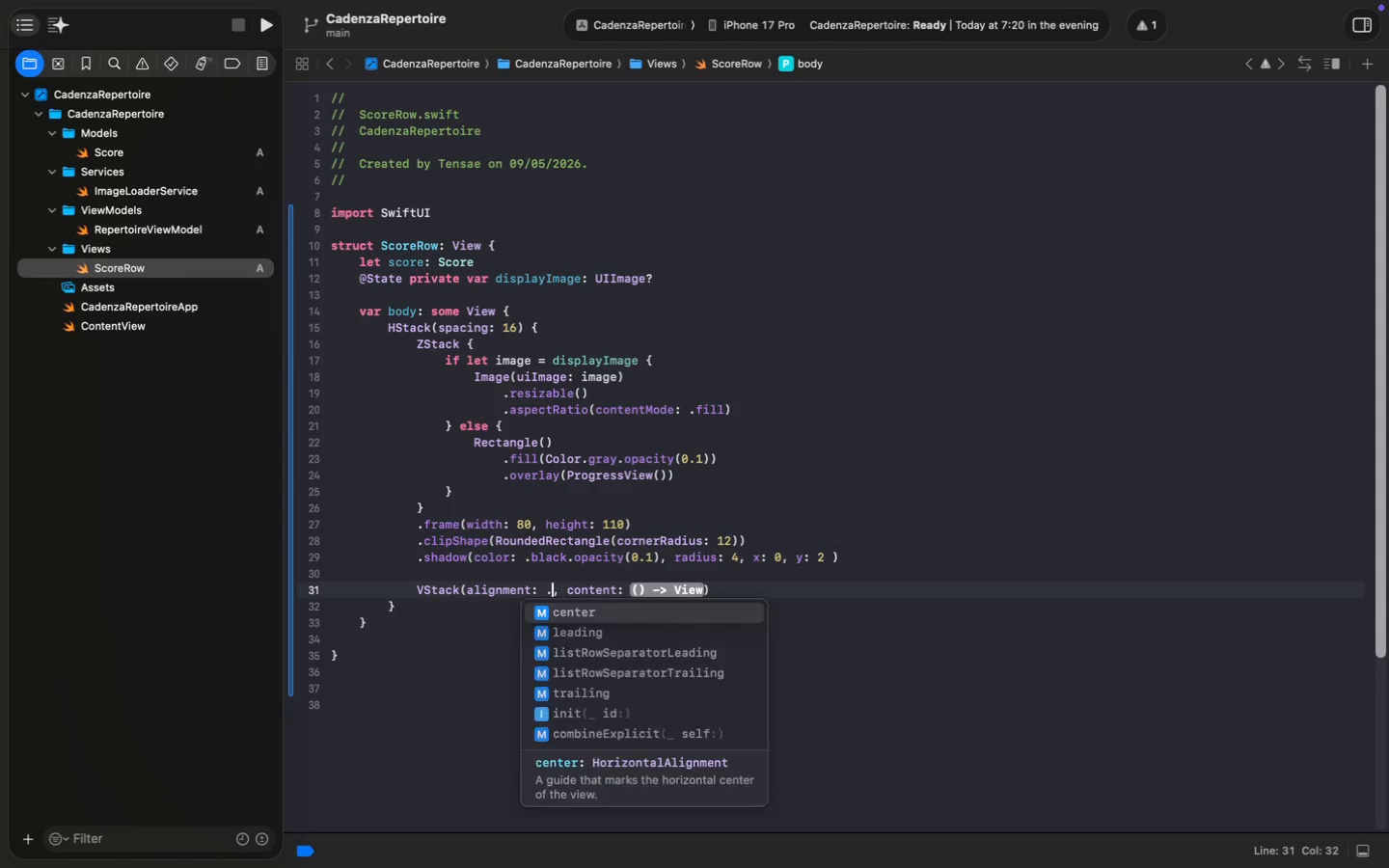 
key(Enter)
 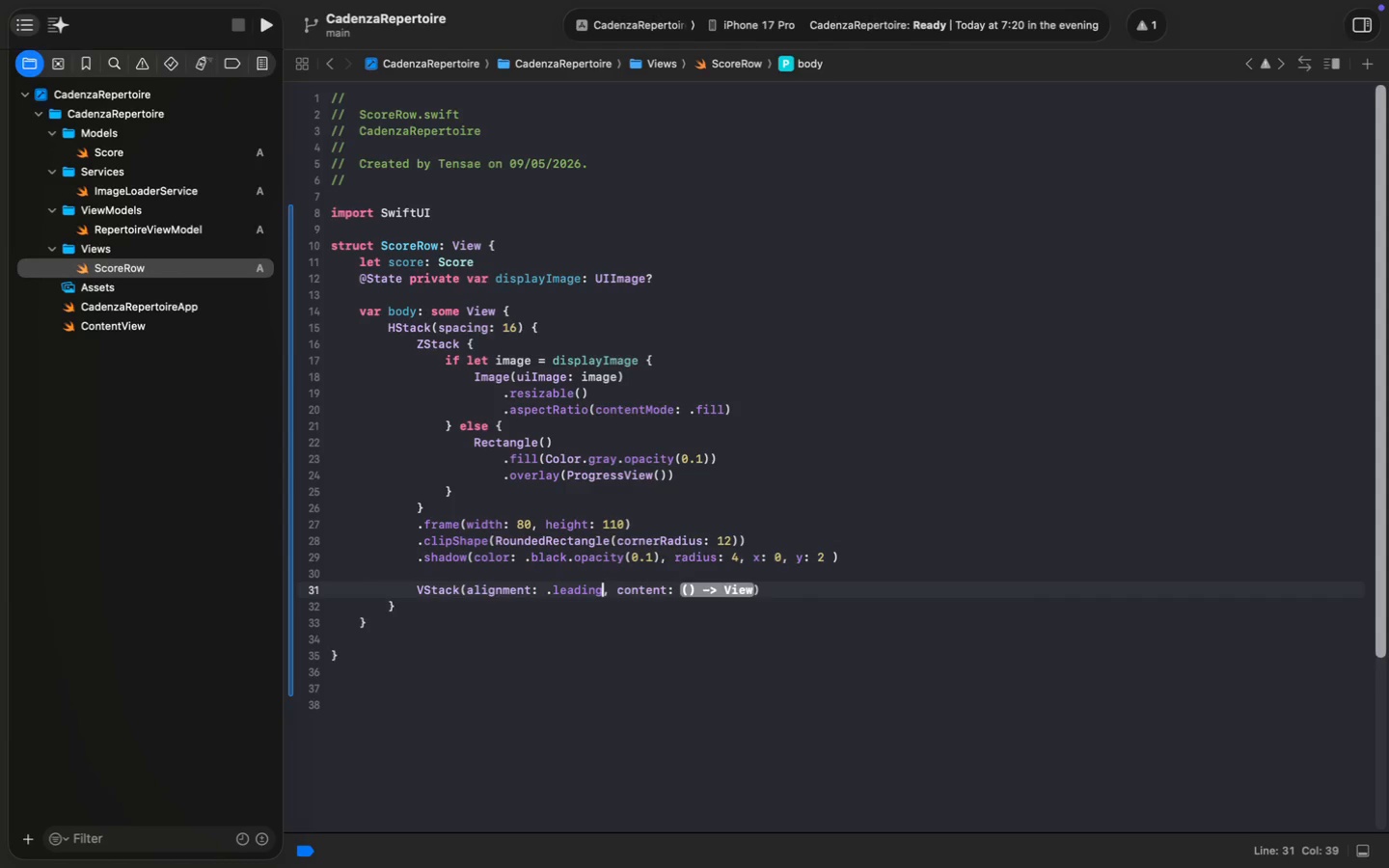 
key(ArrowRight)
 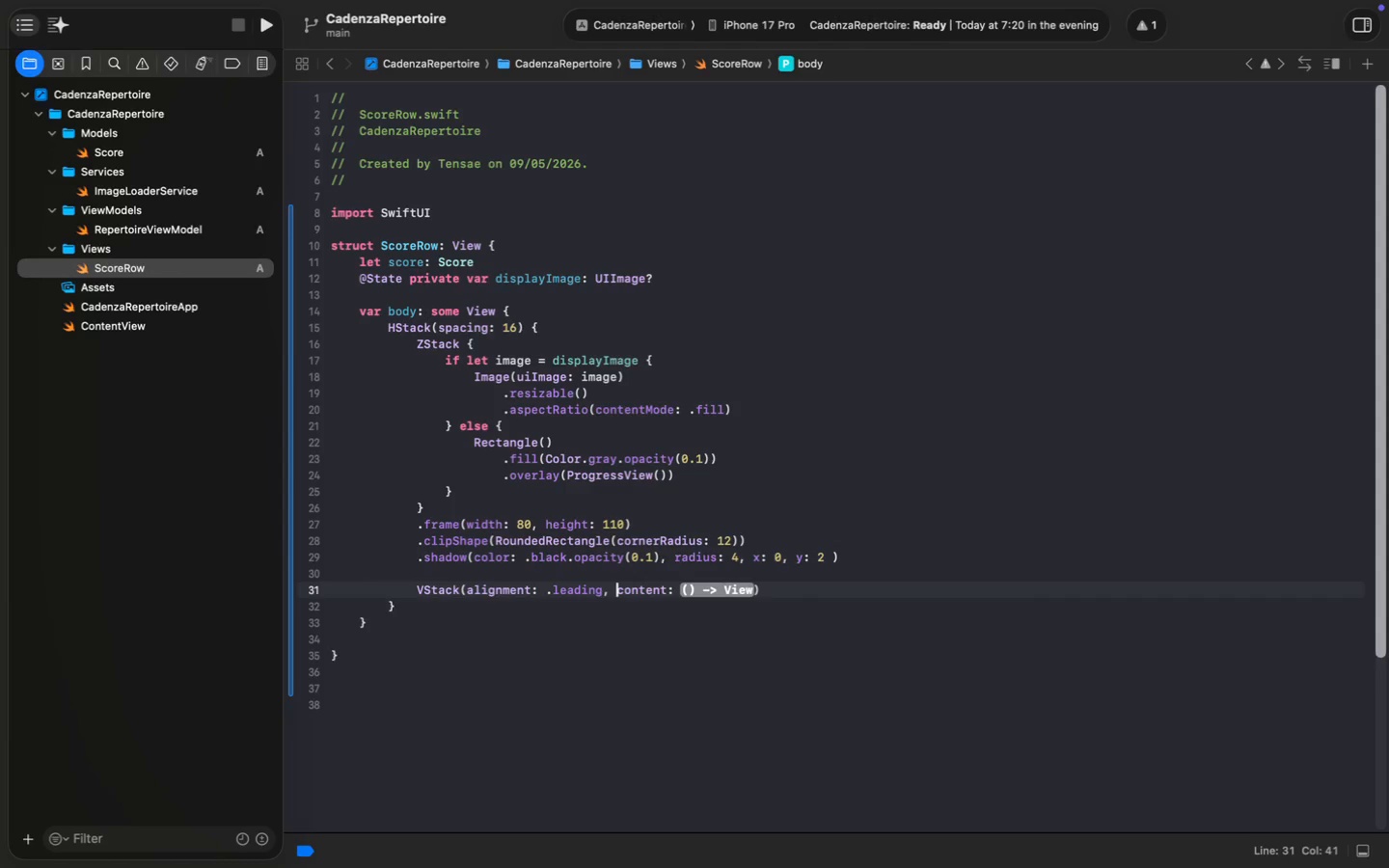 
key(ArrowRight)
 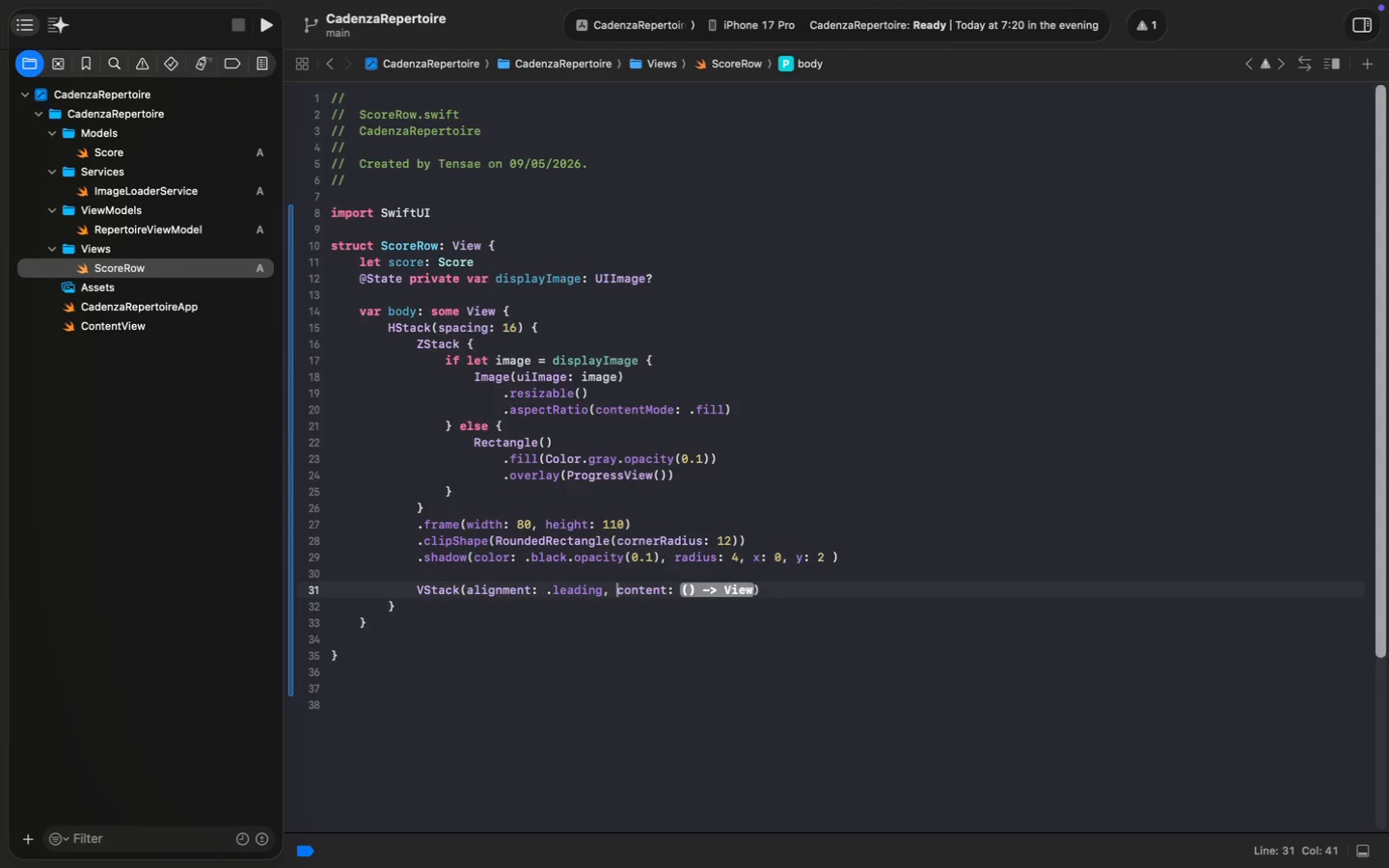 
type(sp )
 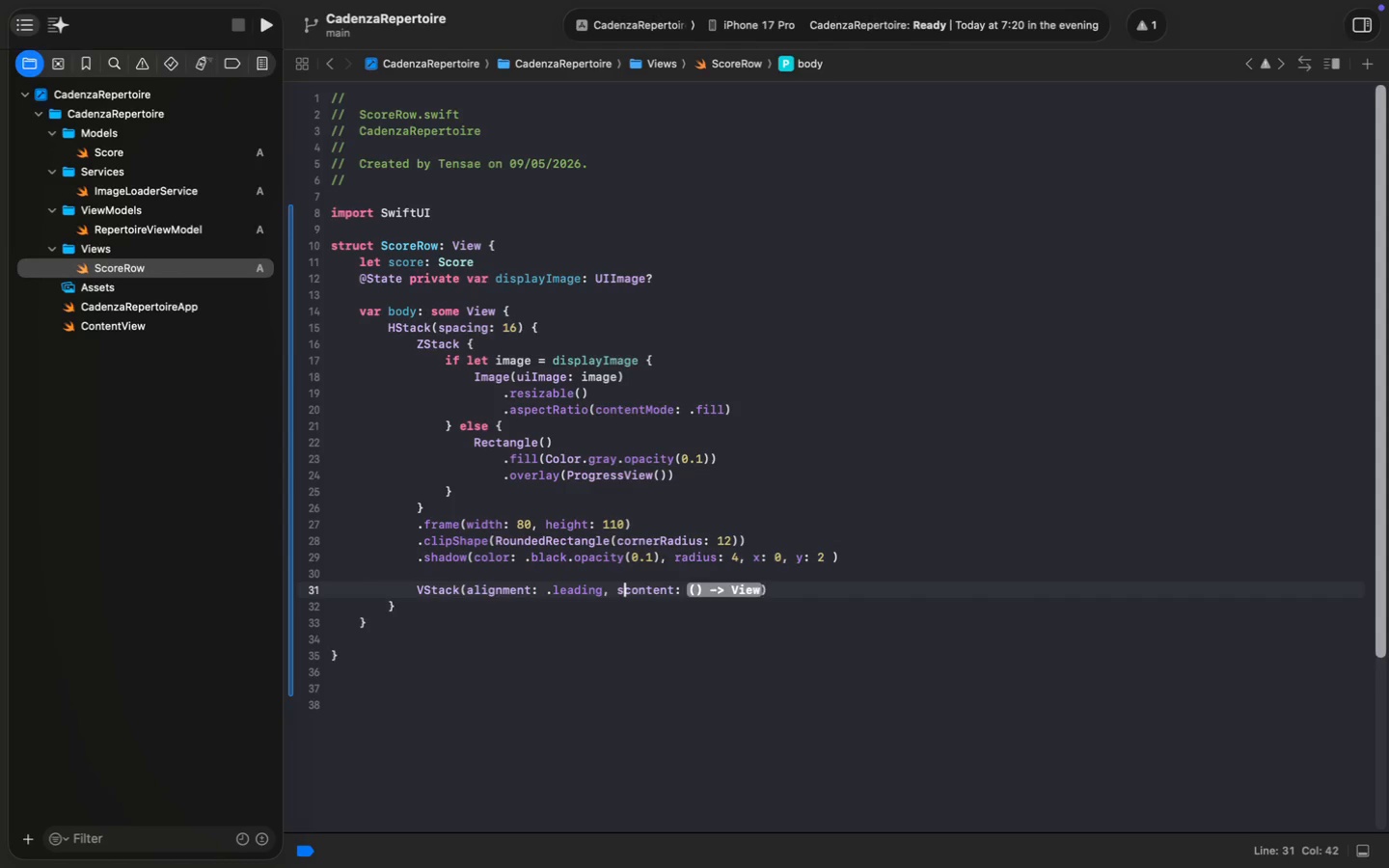 
key(ArrowLeft)
 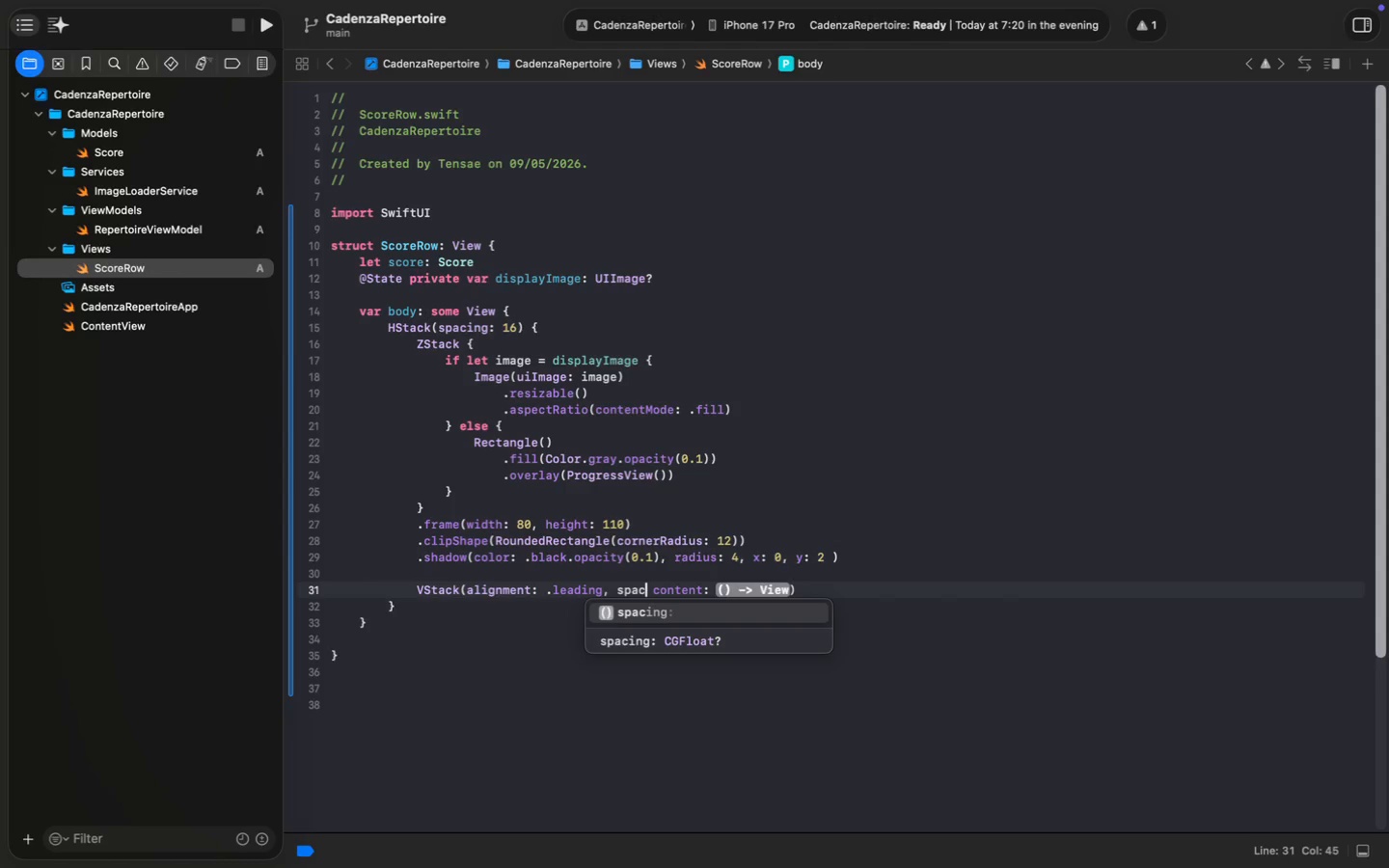 
type(ac)
 